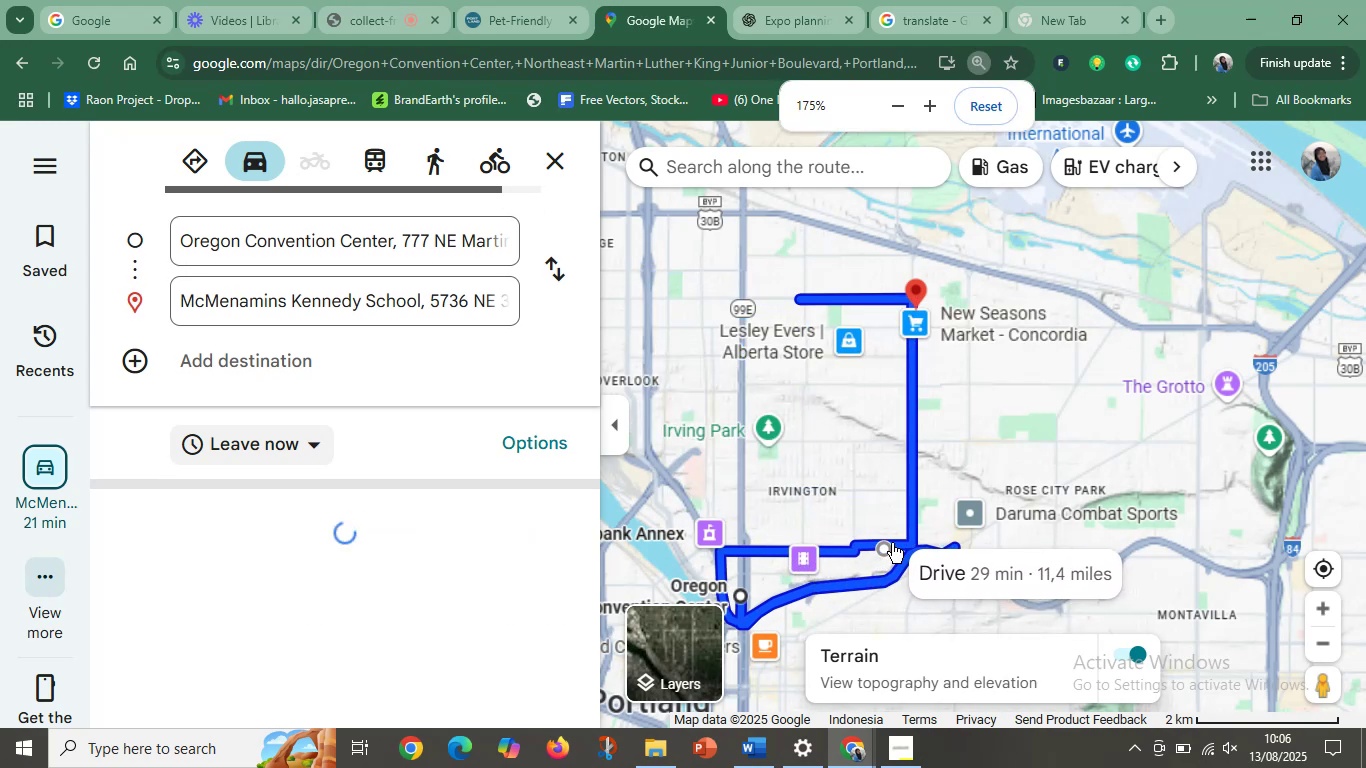 
hold_key(key=ControlLeft, duration=1.9)
 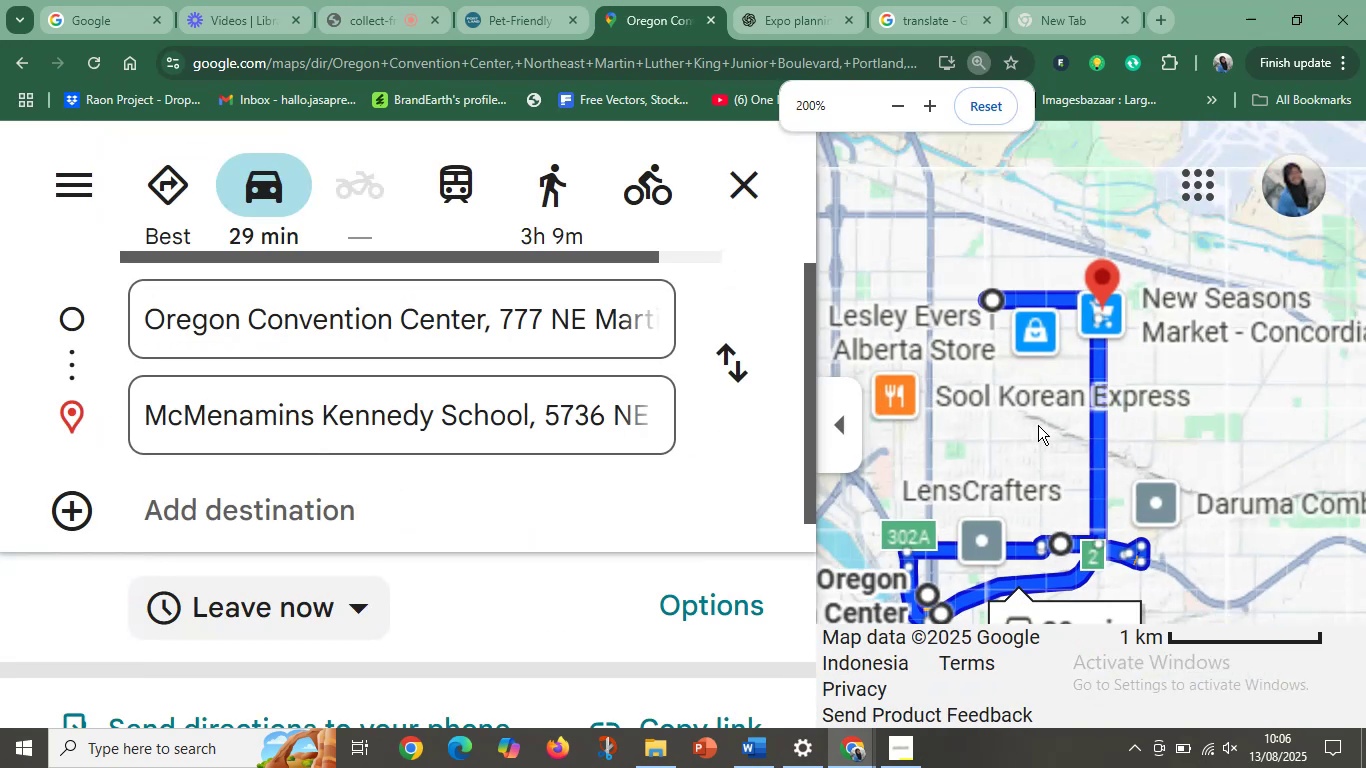 
hold_key(key=ControlLeft, duration=1.51)
scroll: coordinate [556, 418], scroll_direction: down, amount: 7.0
 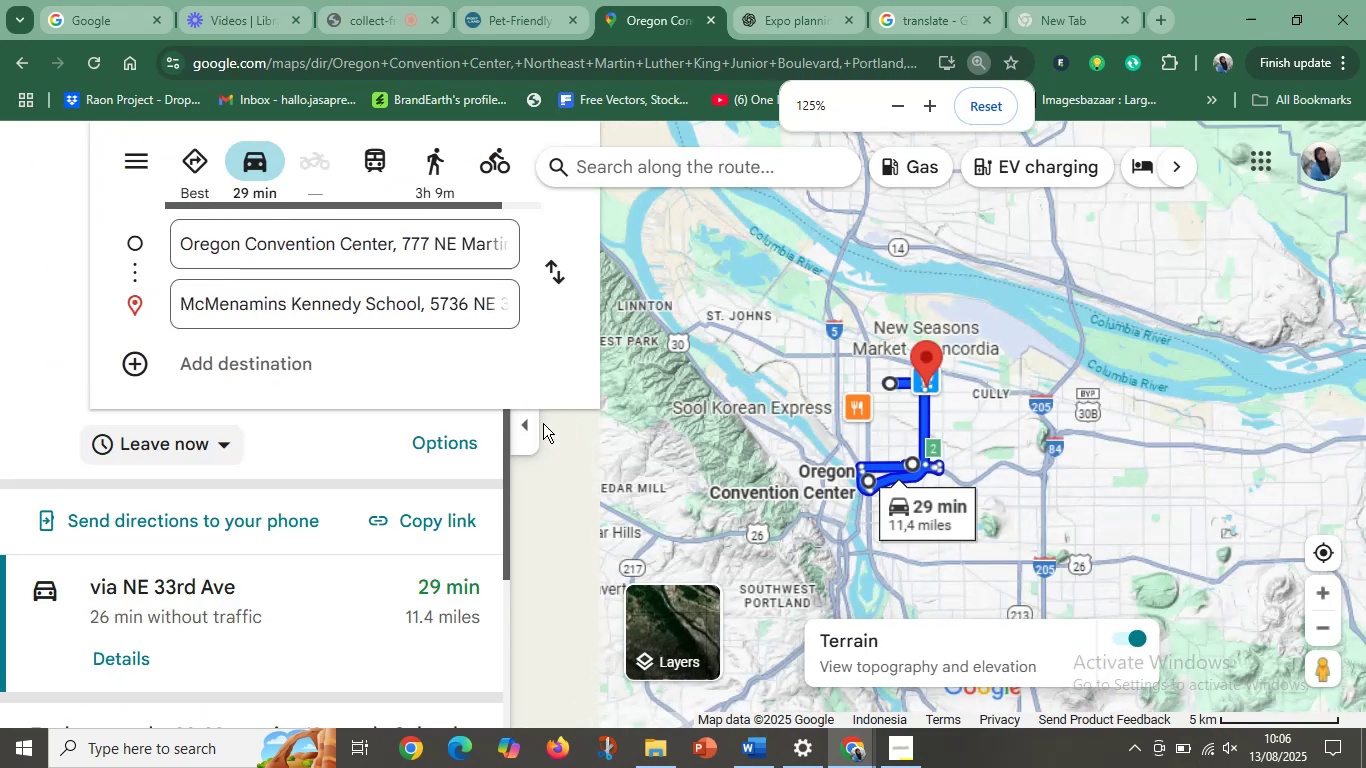 
hold_key(key=ControlLeft, duration=1.5)
scroll: coordinate [485, 425], scroll_direction: down, amount: 3.0
 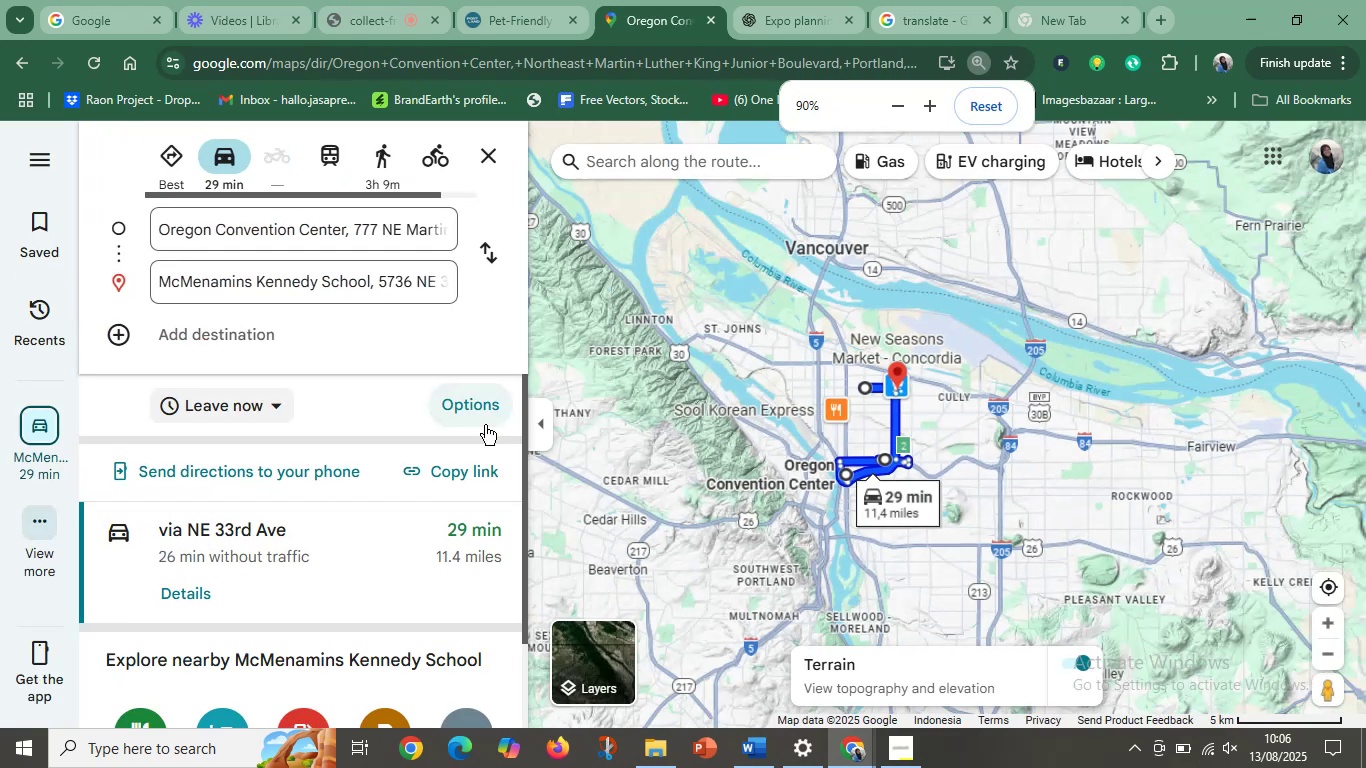 
hold_key(key=ControlLeft, duration=0.65)
 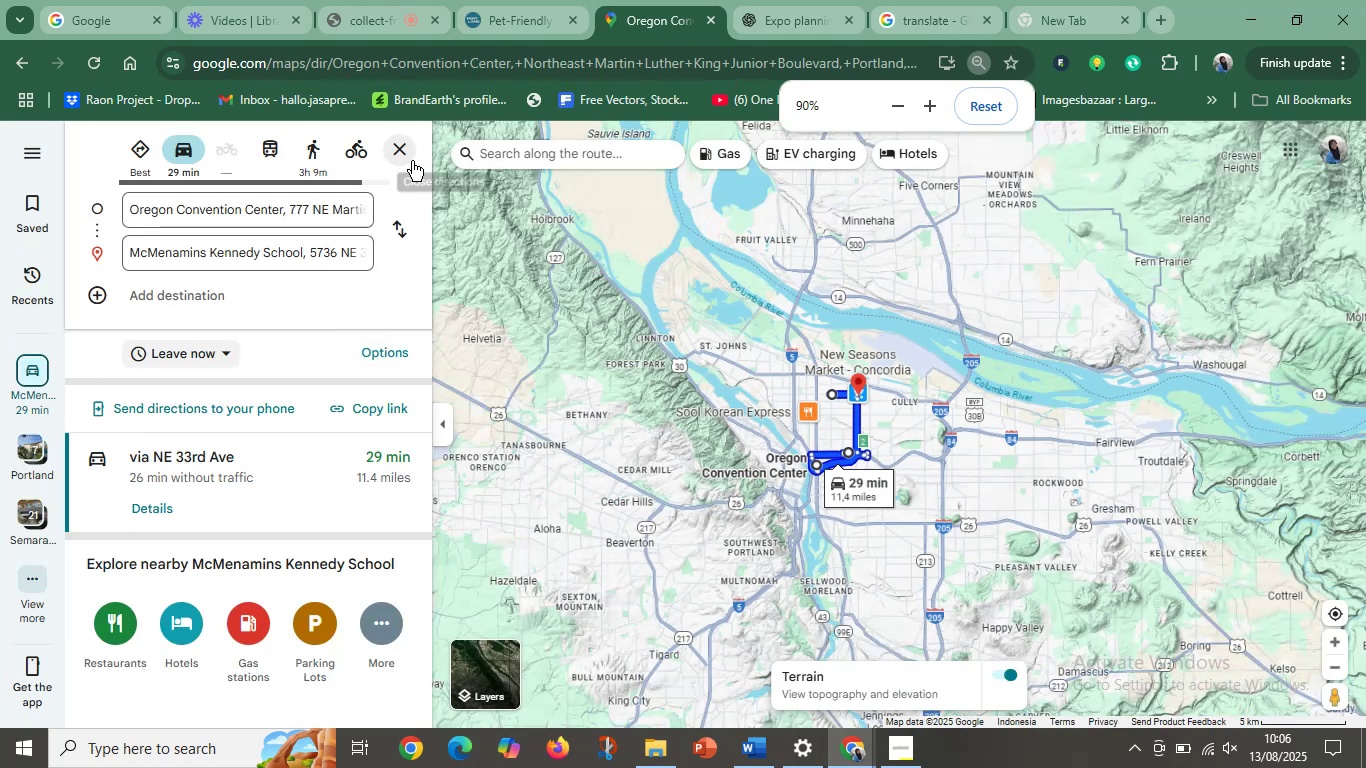 
left_click([405, 157])
 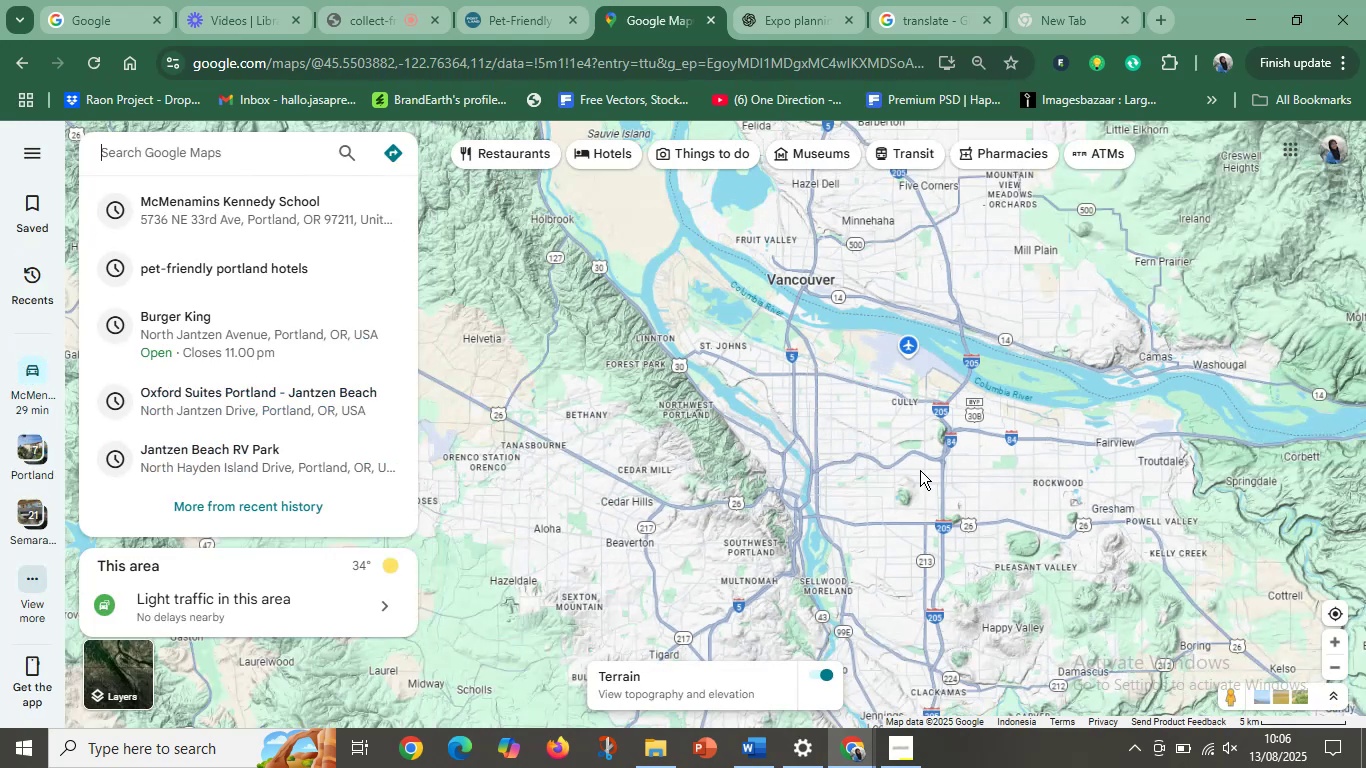 
left_click([905, 342])
 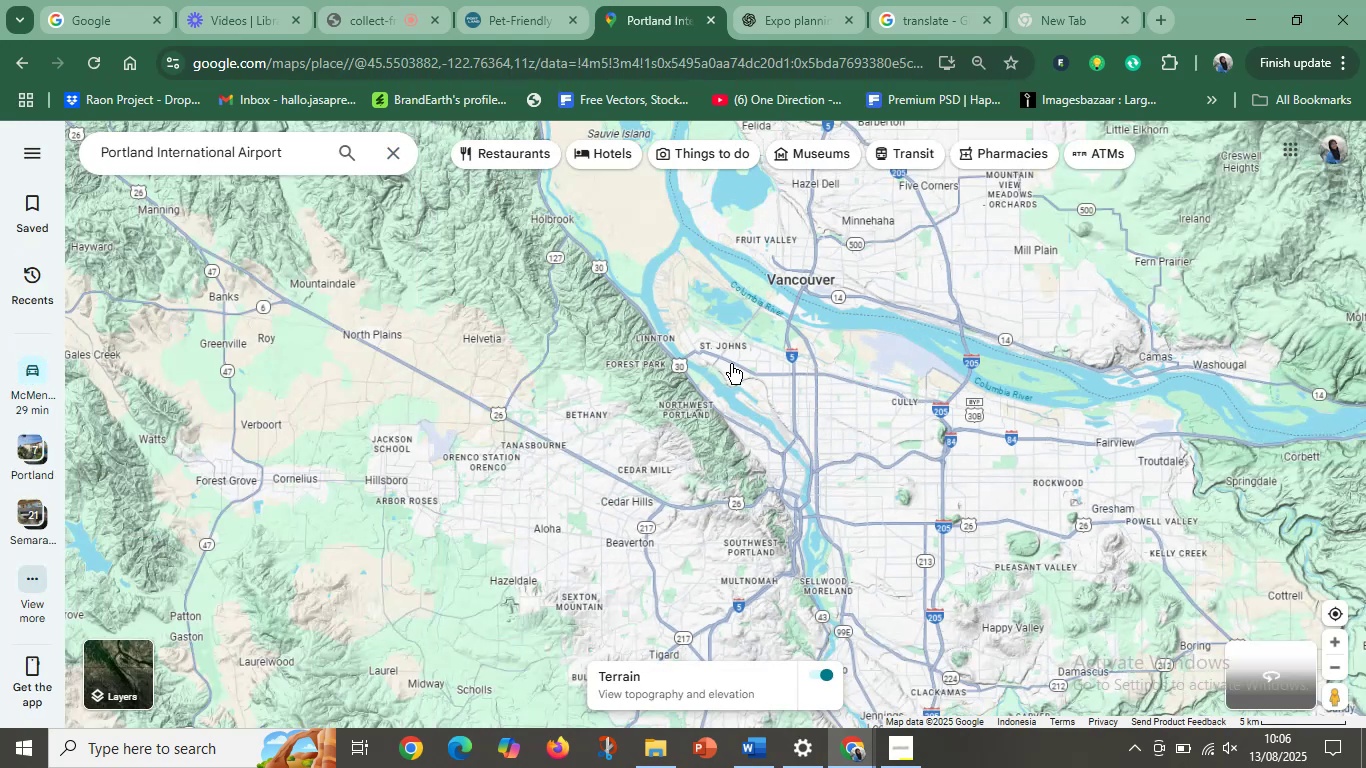 
mouse_move([577, 425])
 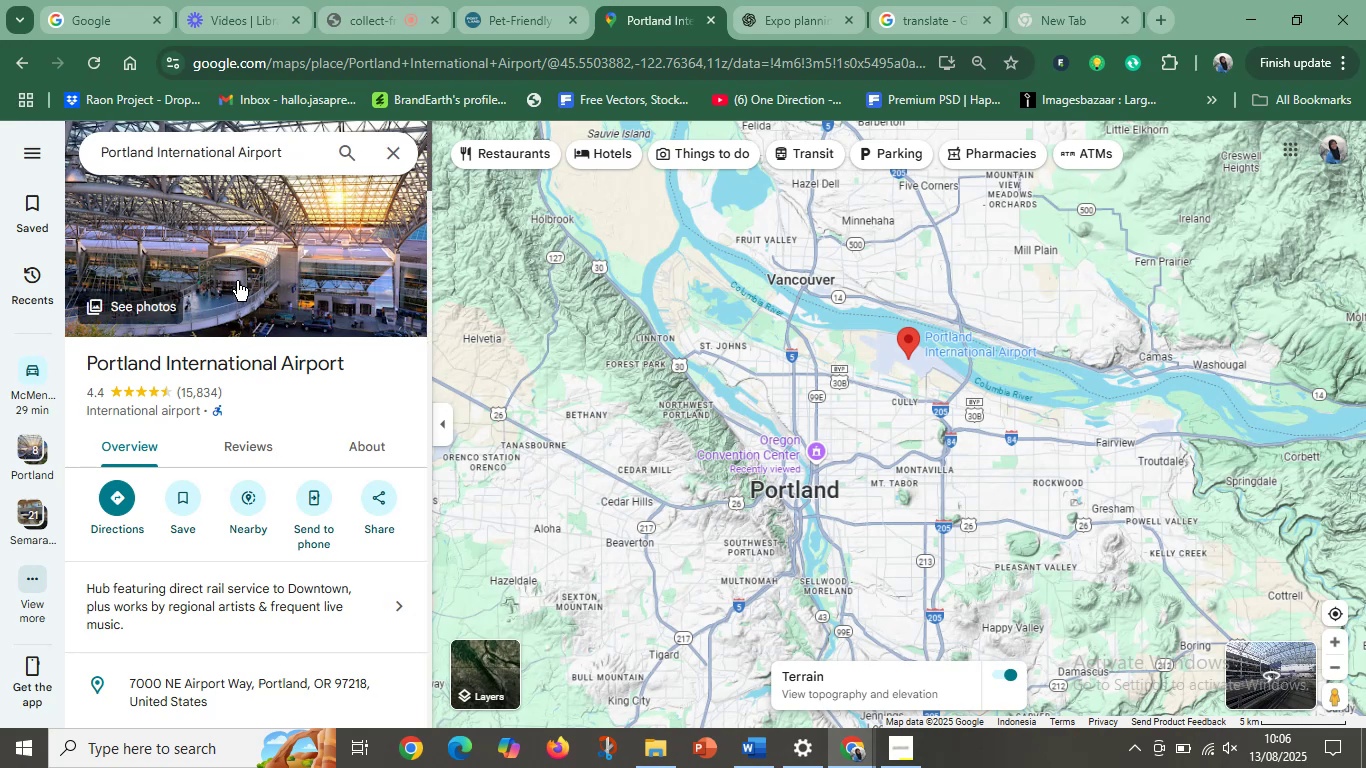 
left_click_drag(start_coordinate=[834, 528], to_coordinate=[1070, 474])
 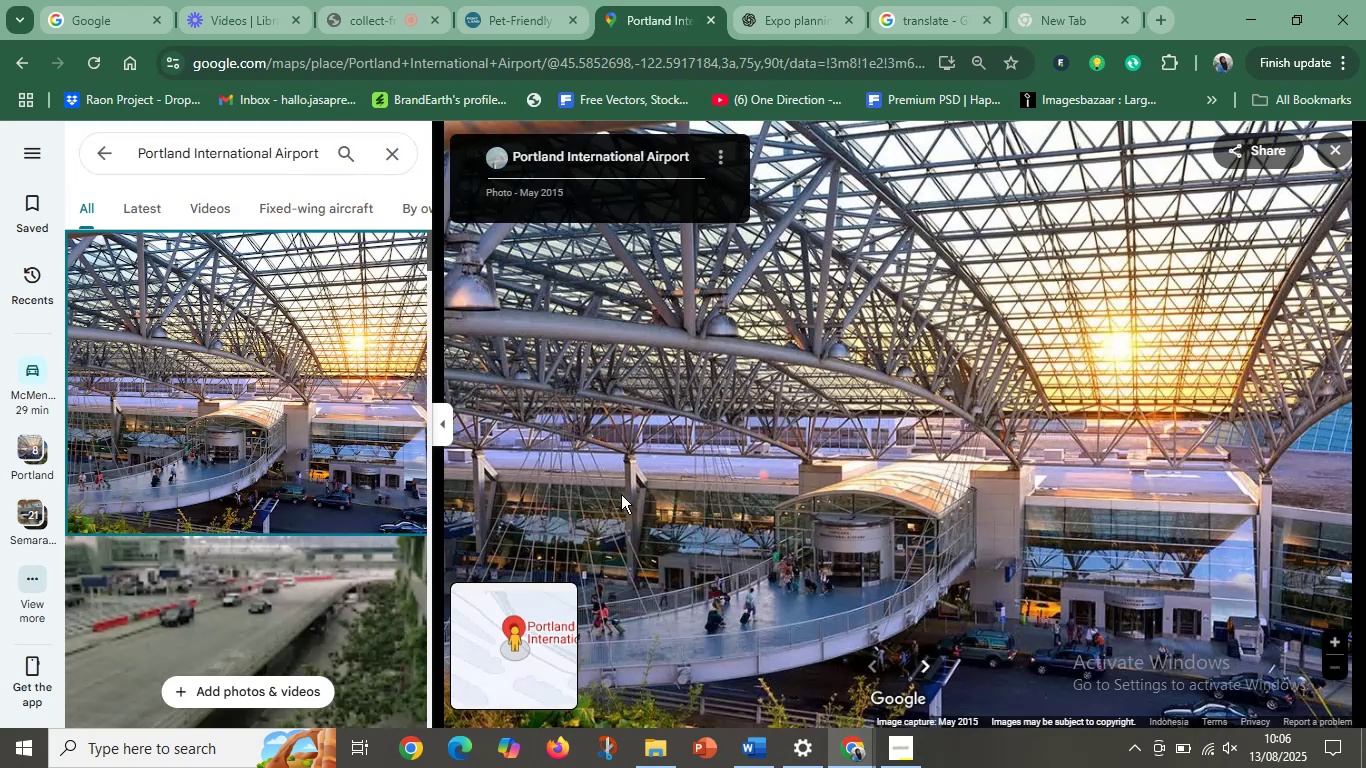 
left_click_drag(start_coordinate=[606, 494], to_coordinate=[822, 526])
 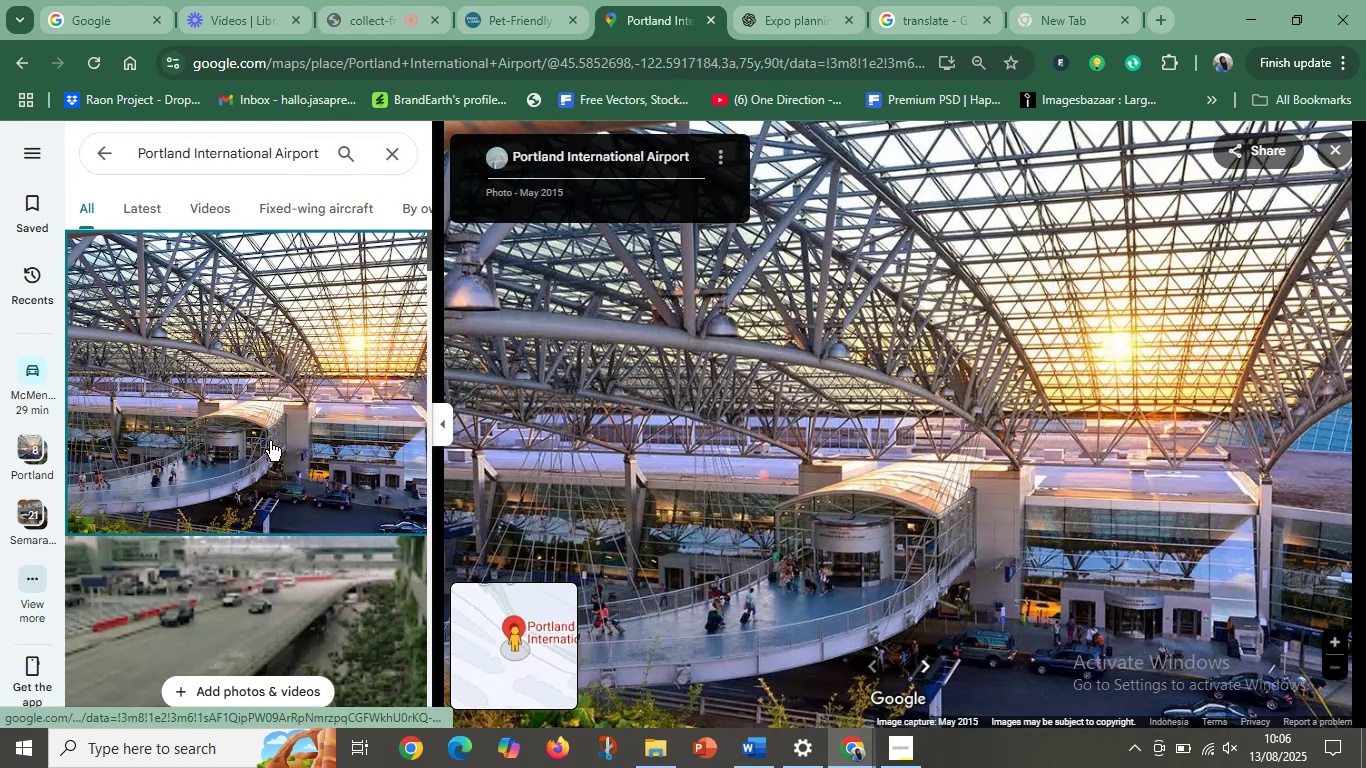 
left_click_drag(start_coordinate=[1041, 595], to_coordinate=[1089, 465])
 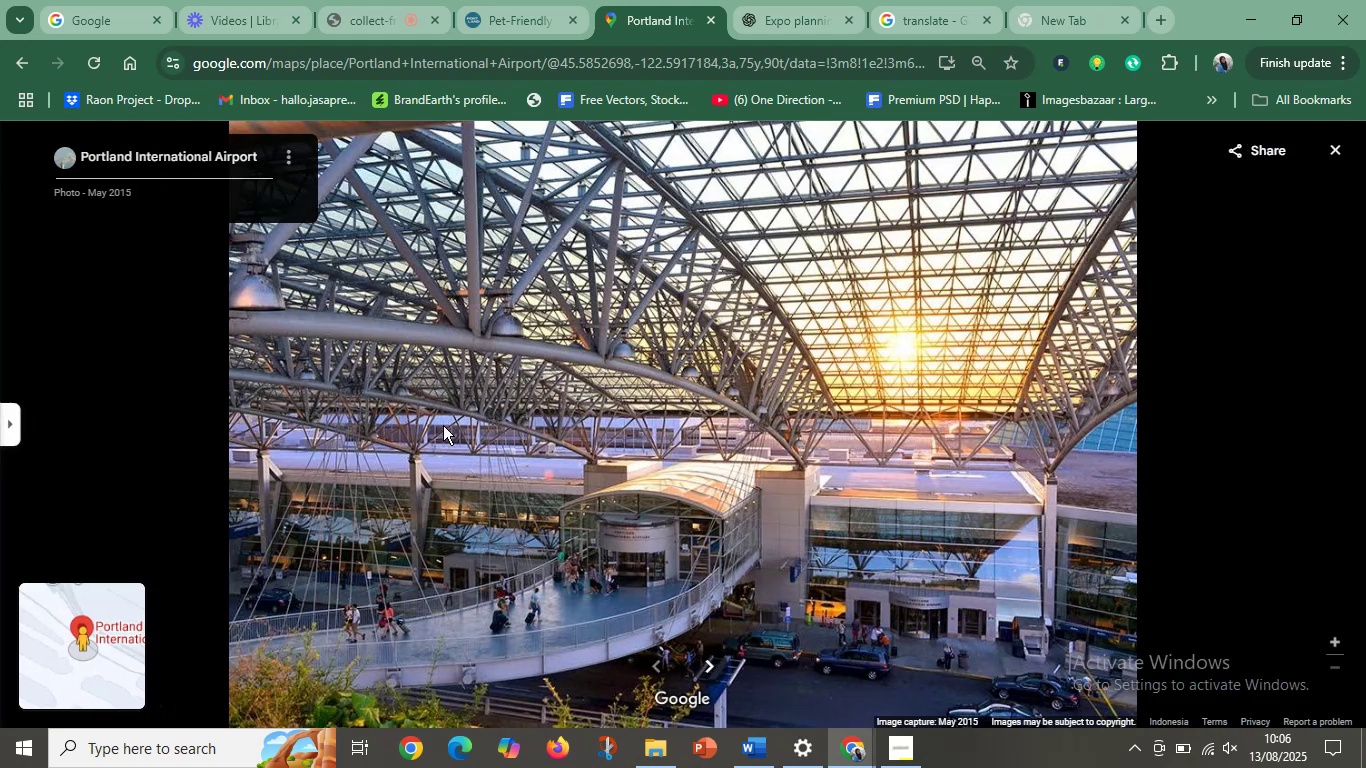 
left_click_drag(start_coordinate=[730, 552], to_coordinate=[938, 493])
 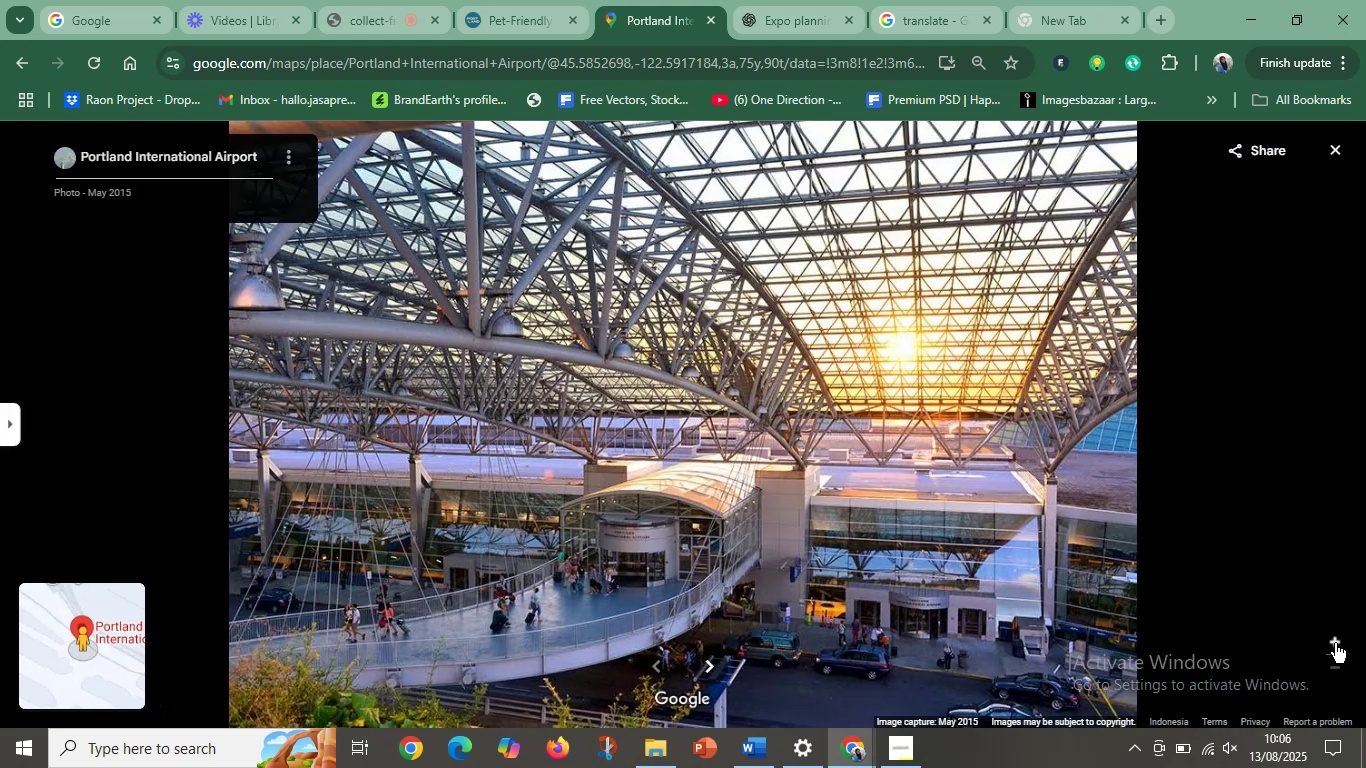 
left_click([1335, 643])
 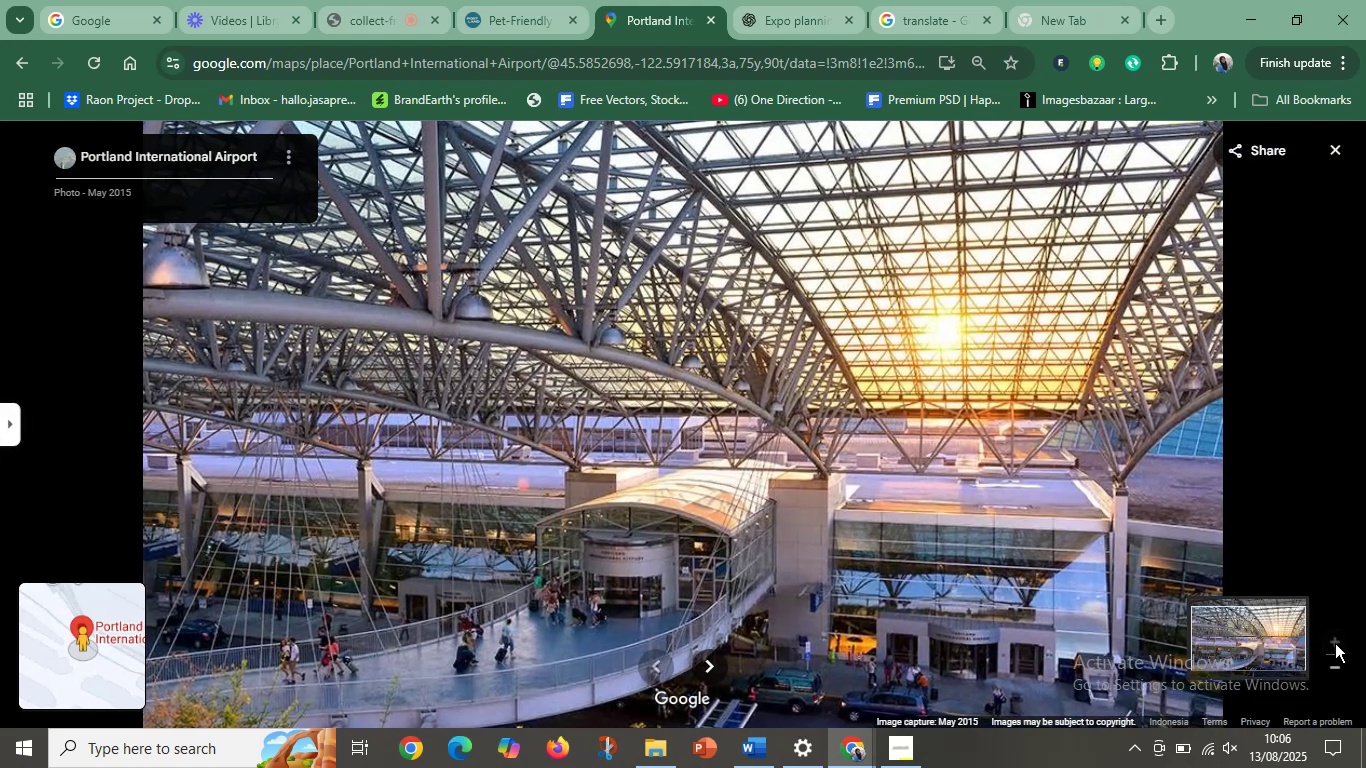 
double_click([1335, 643])
 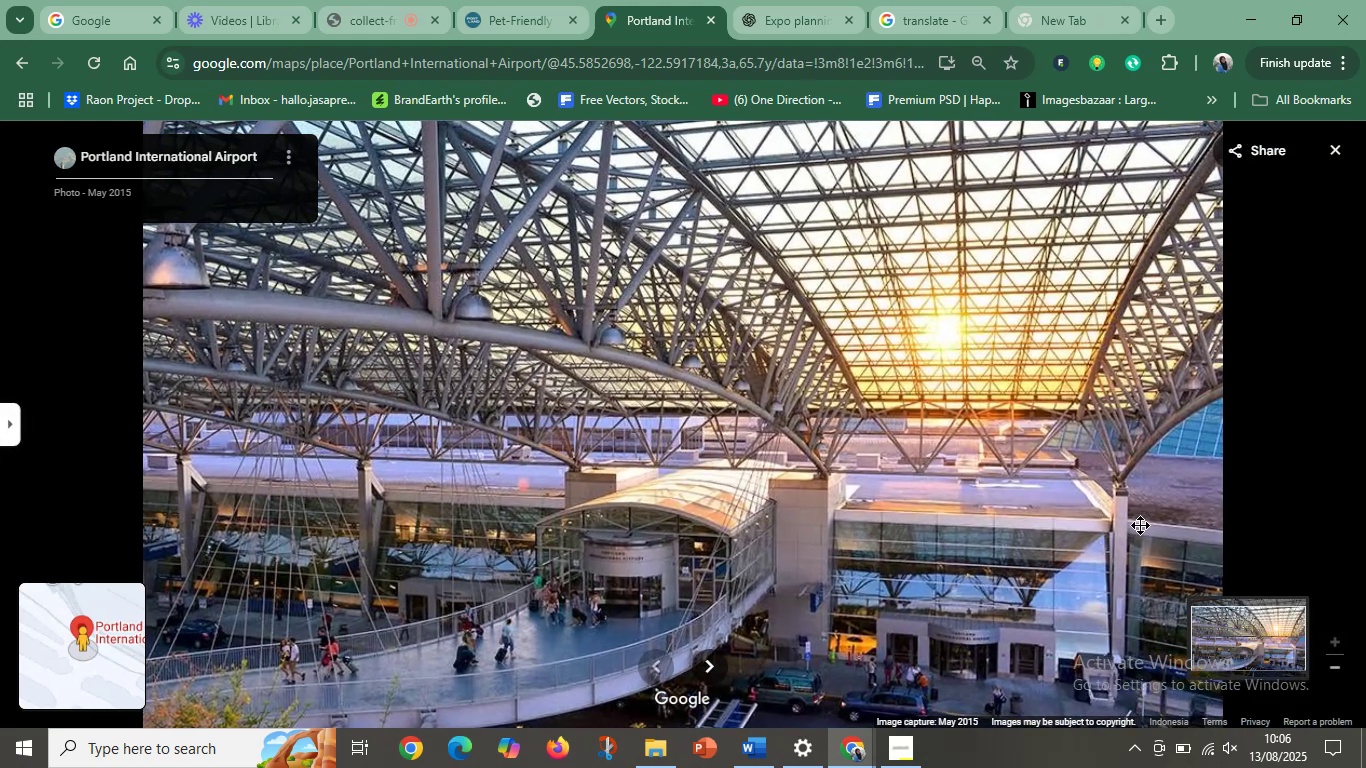 
left_click([771, 352])
 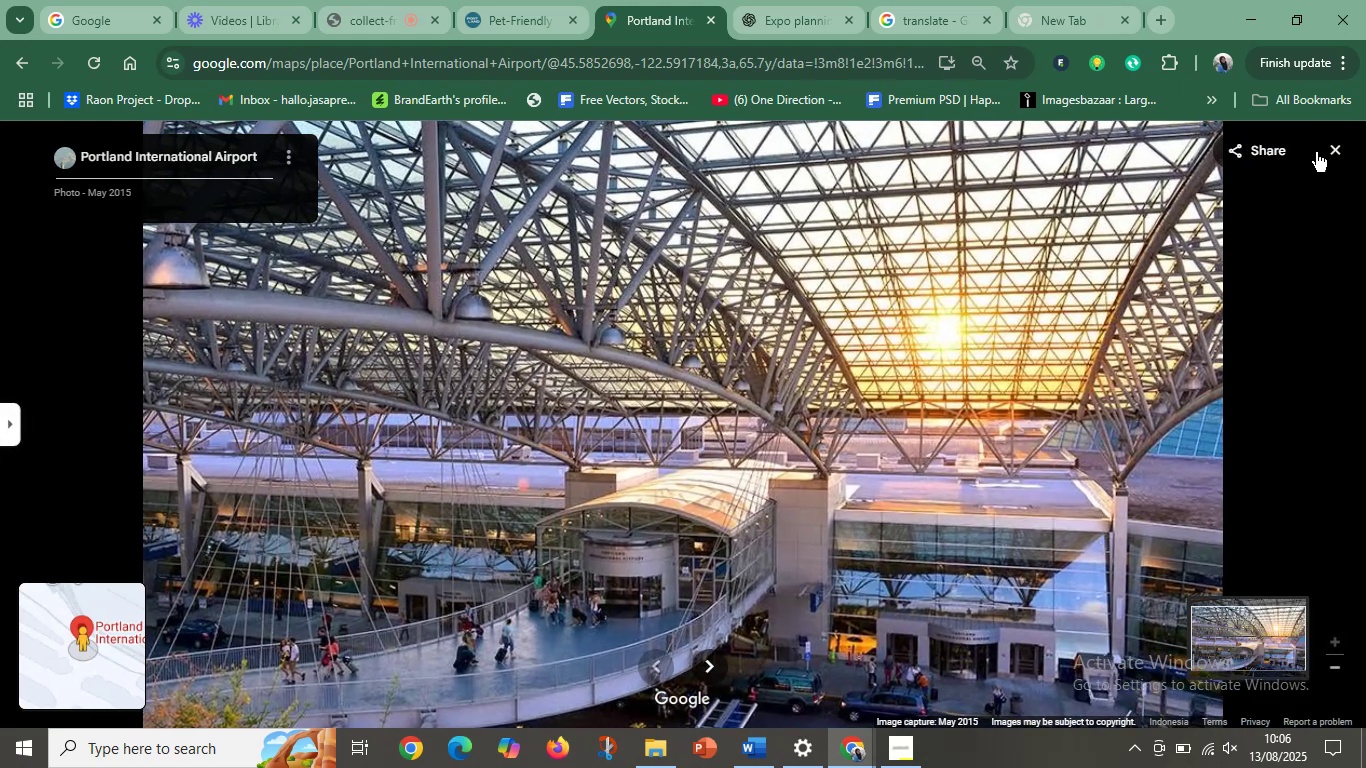 
left_click([1336, 154])
 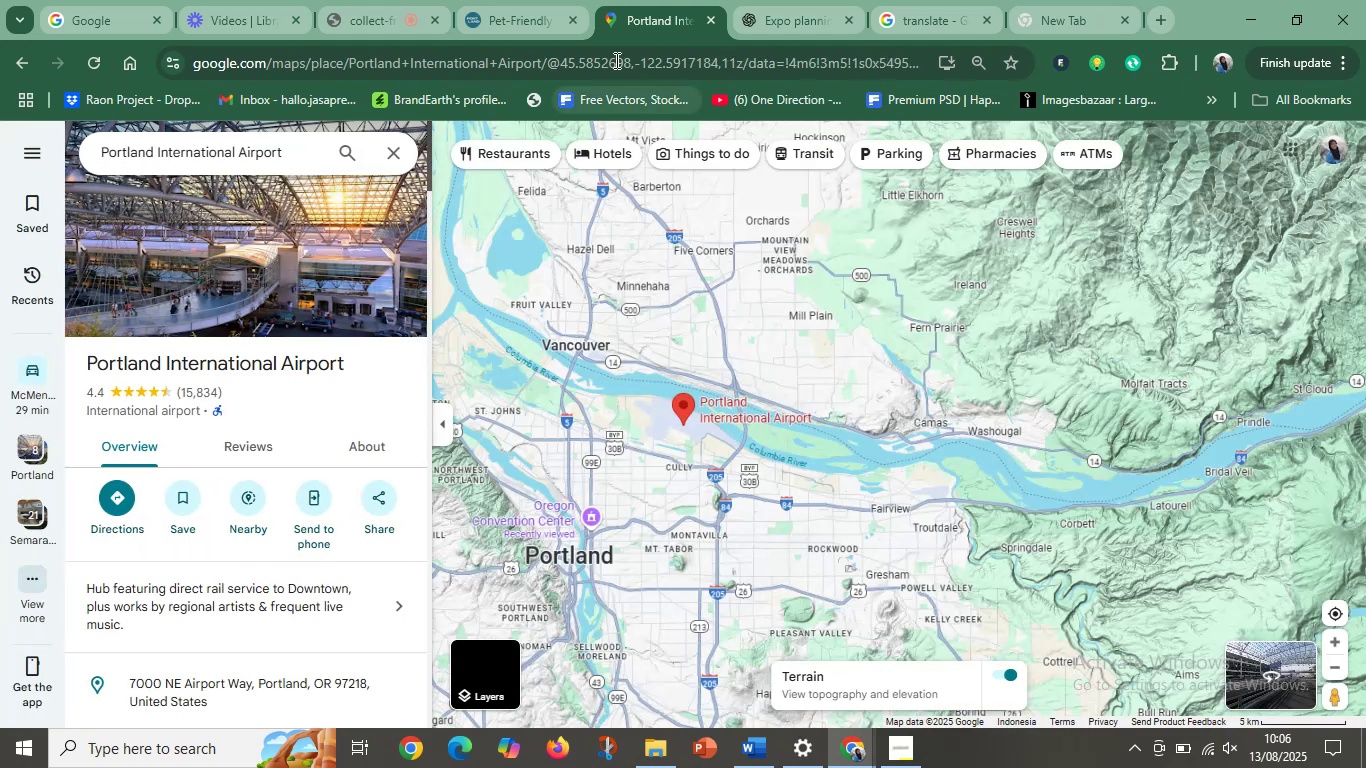 
left_click([506, 0])
 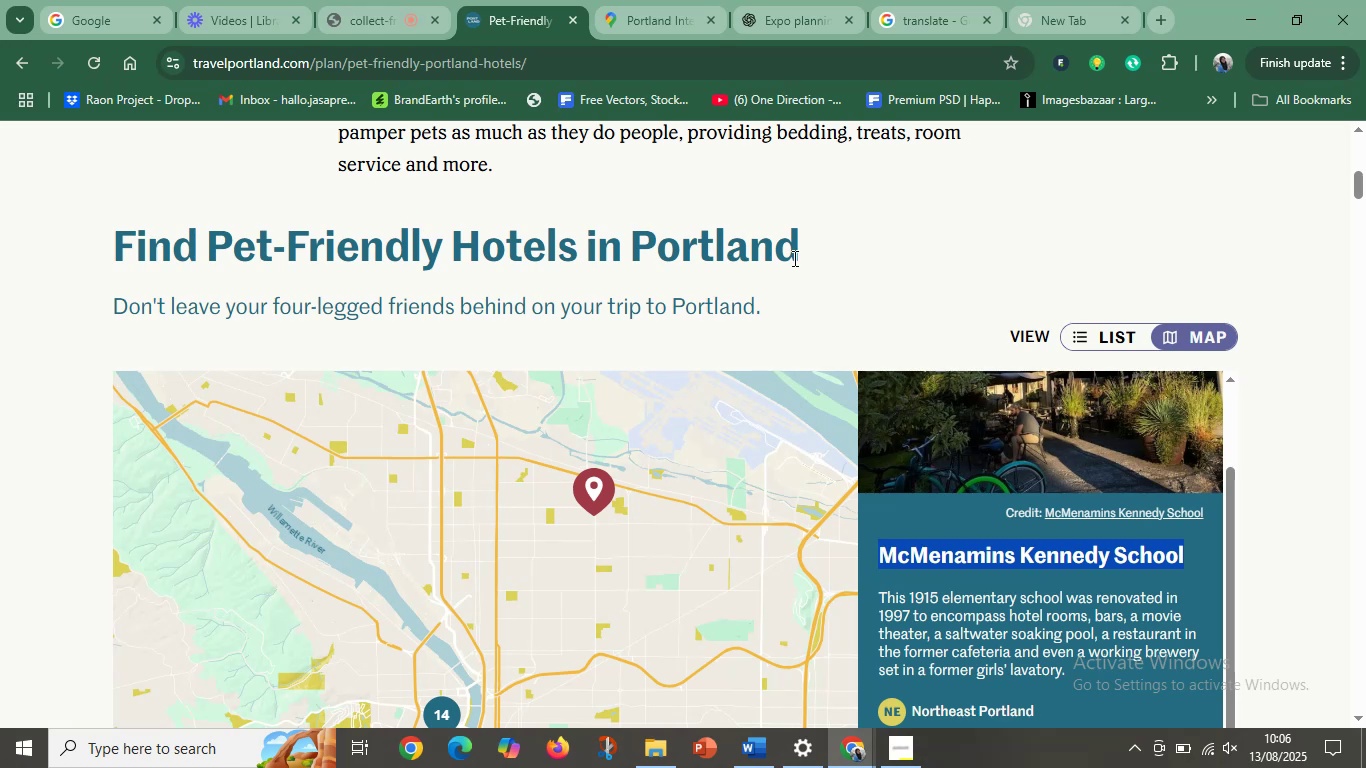 
left_click_drag(start_coordinate=[797, 246], to_coordinate=[117, 266])
 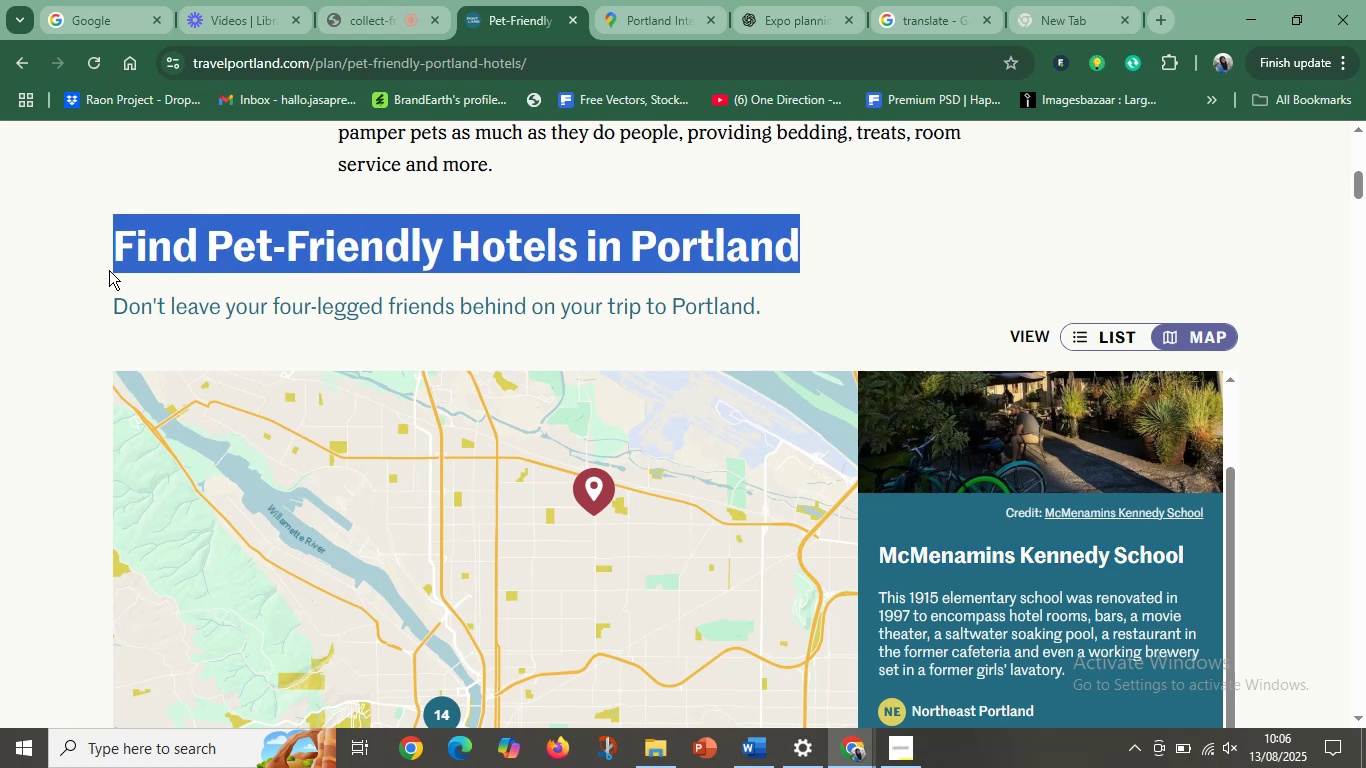 
key(Control+C)
 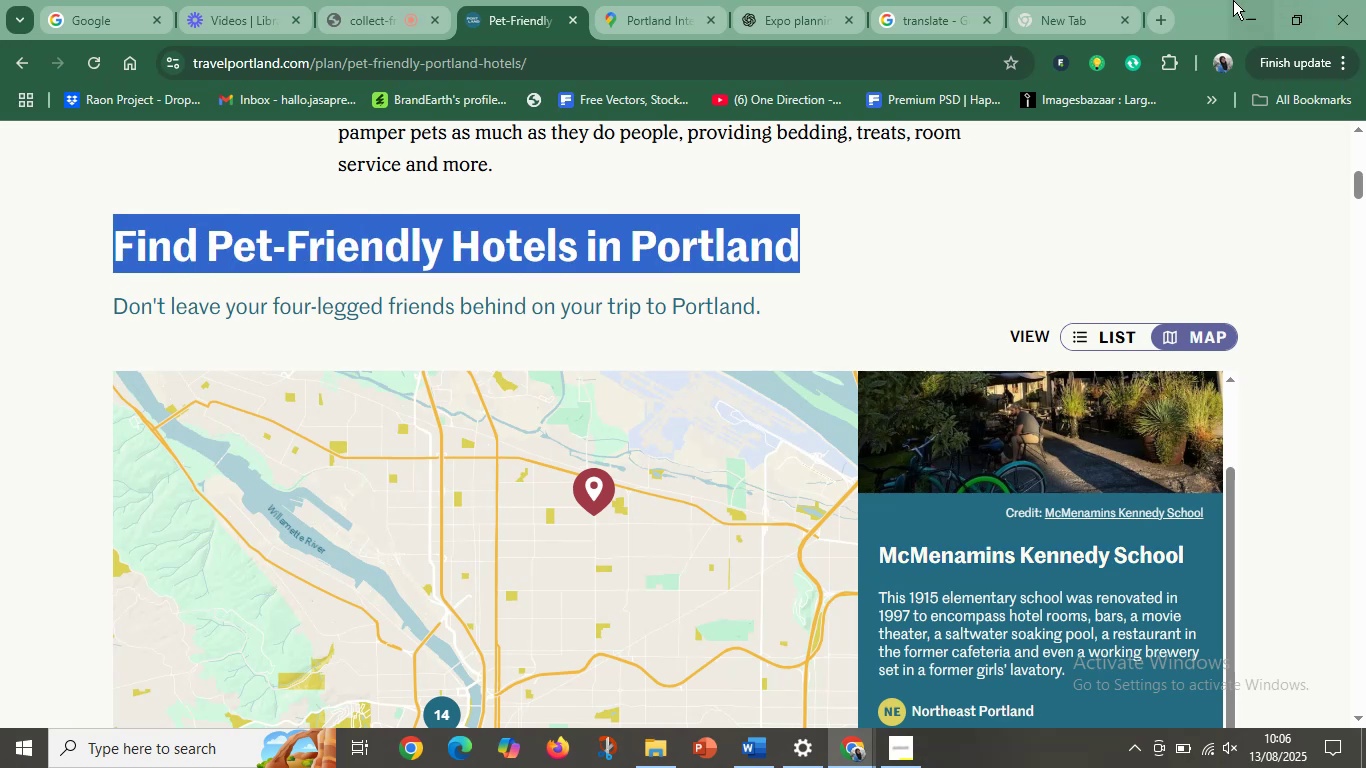 
left_click([1230, 0])
 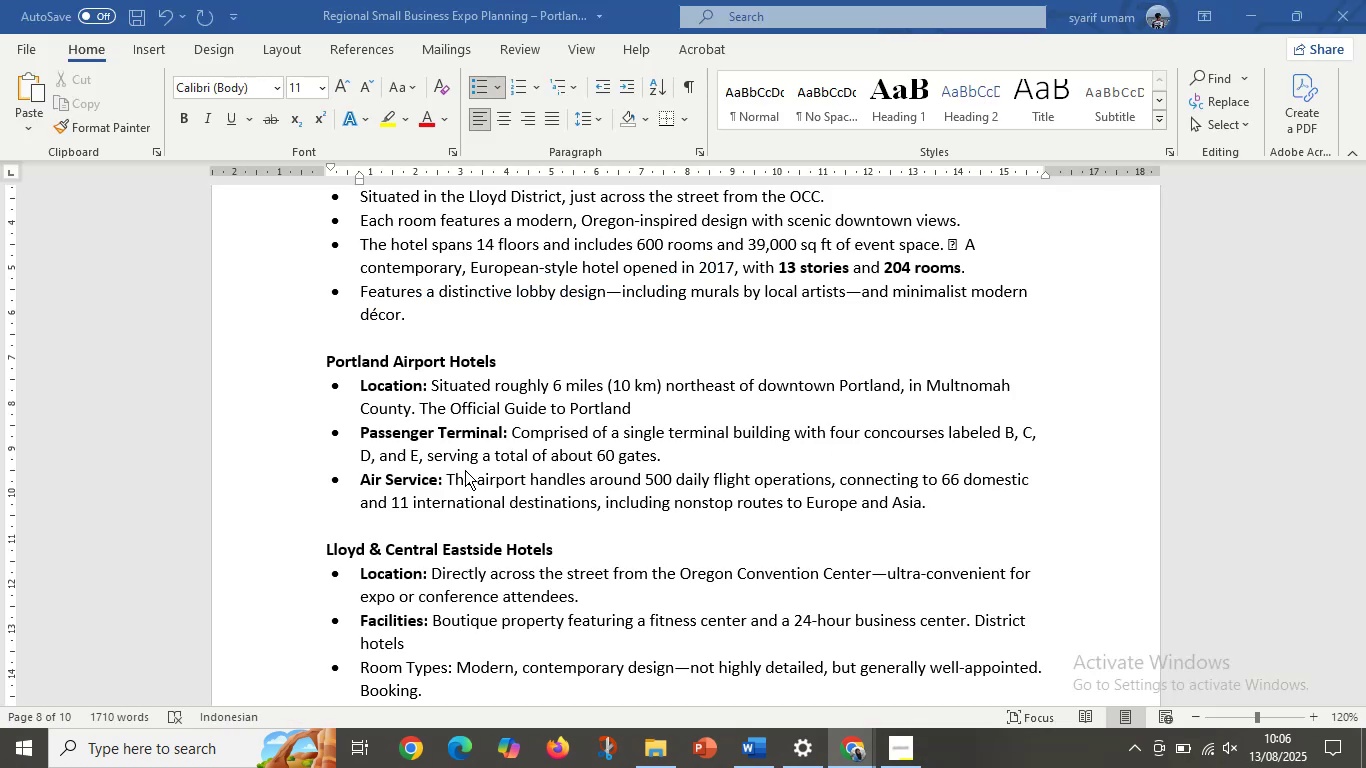 
scroll: coordinate [391, 465], scroll_direction: down, amount: 15.0
 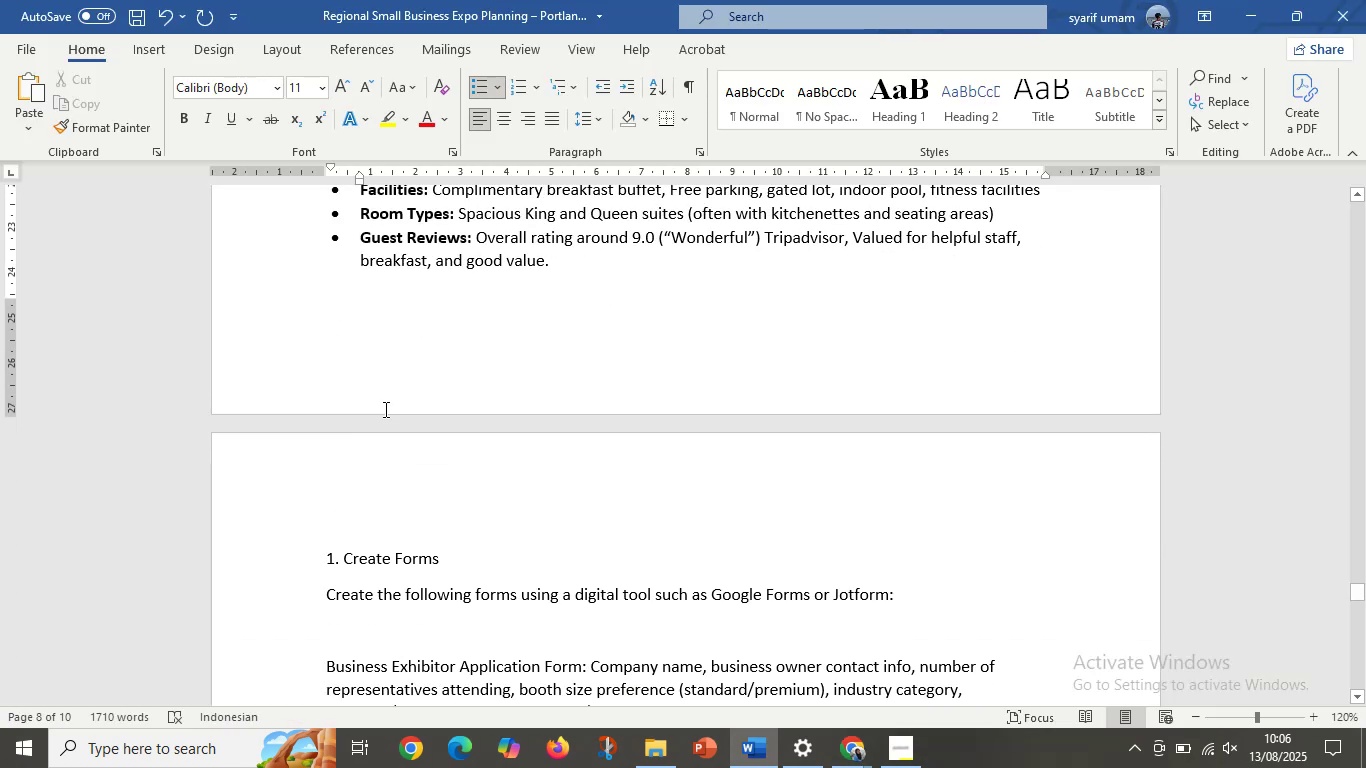 
scroll: coordinate [383, 400], scroll_direction: up, amount: 3.0
 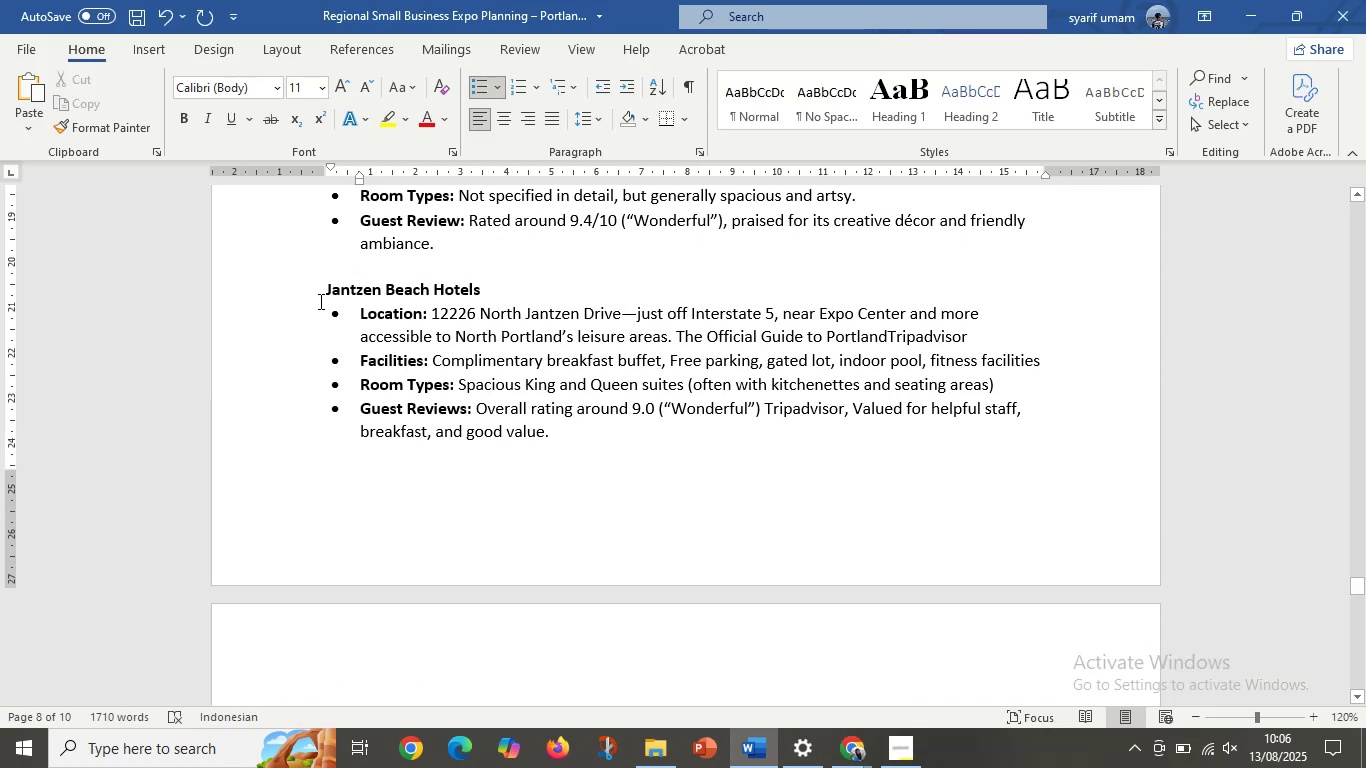 
left_click_drag(start_coordinate=[317, 290], to_coordinate=[609, 444])
 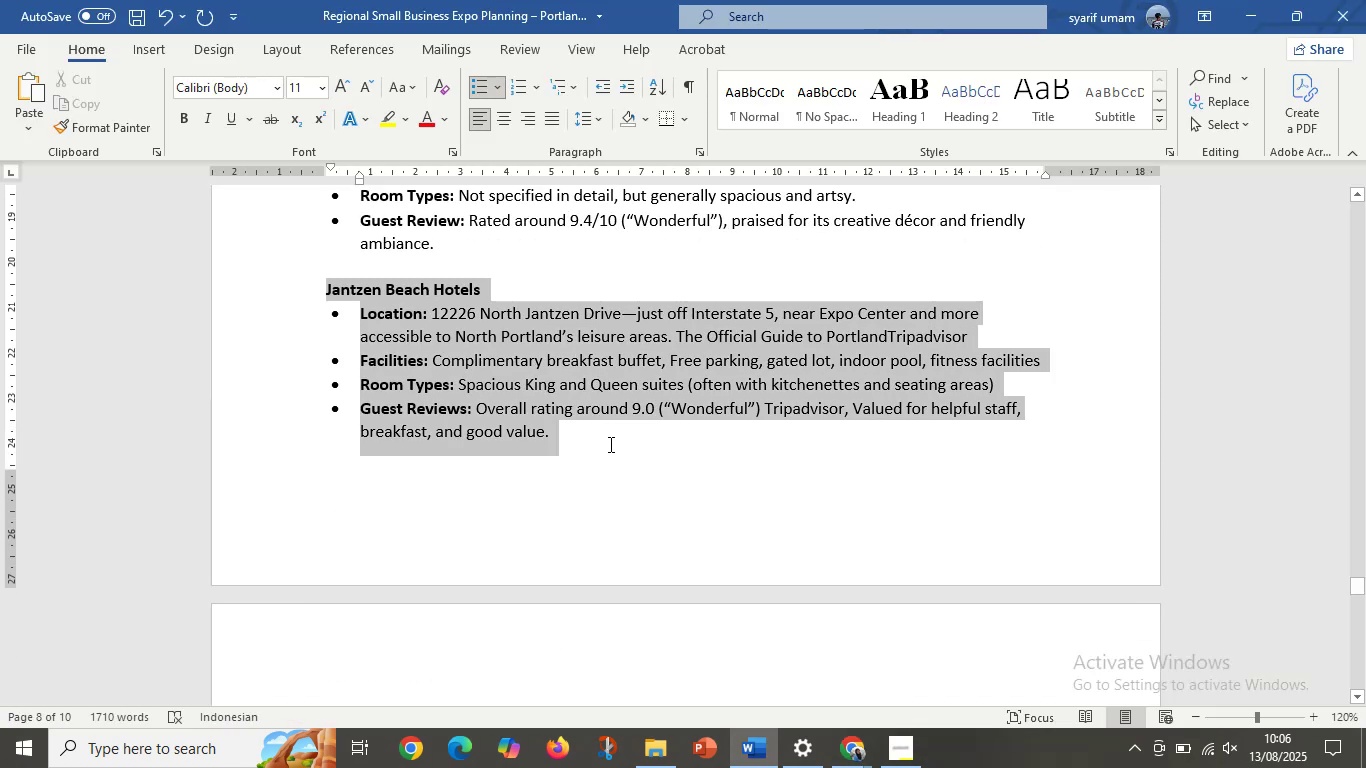 
key(Control+C)
 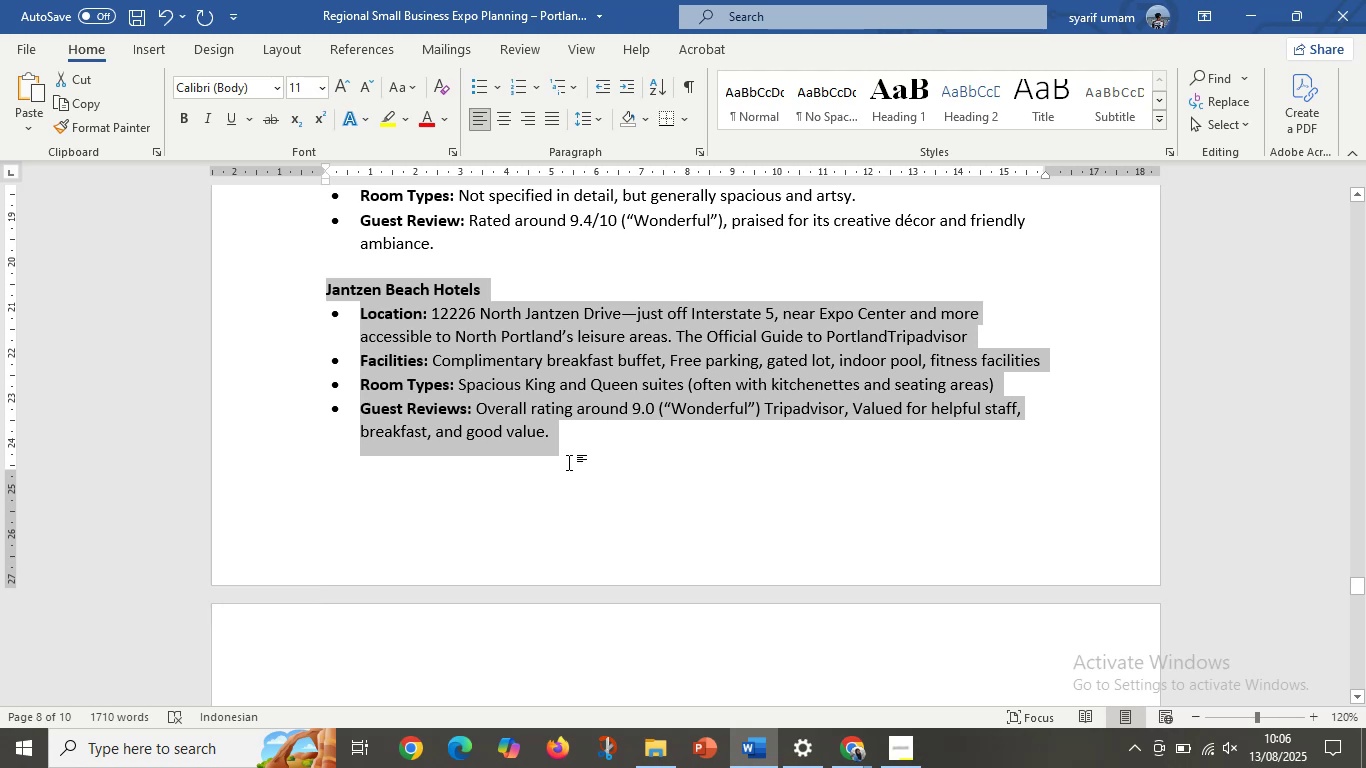 
left_click([572, 454])
 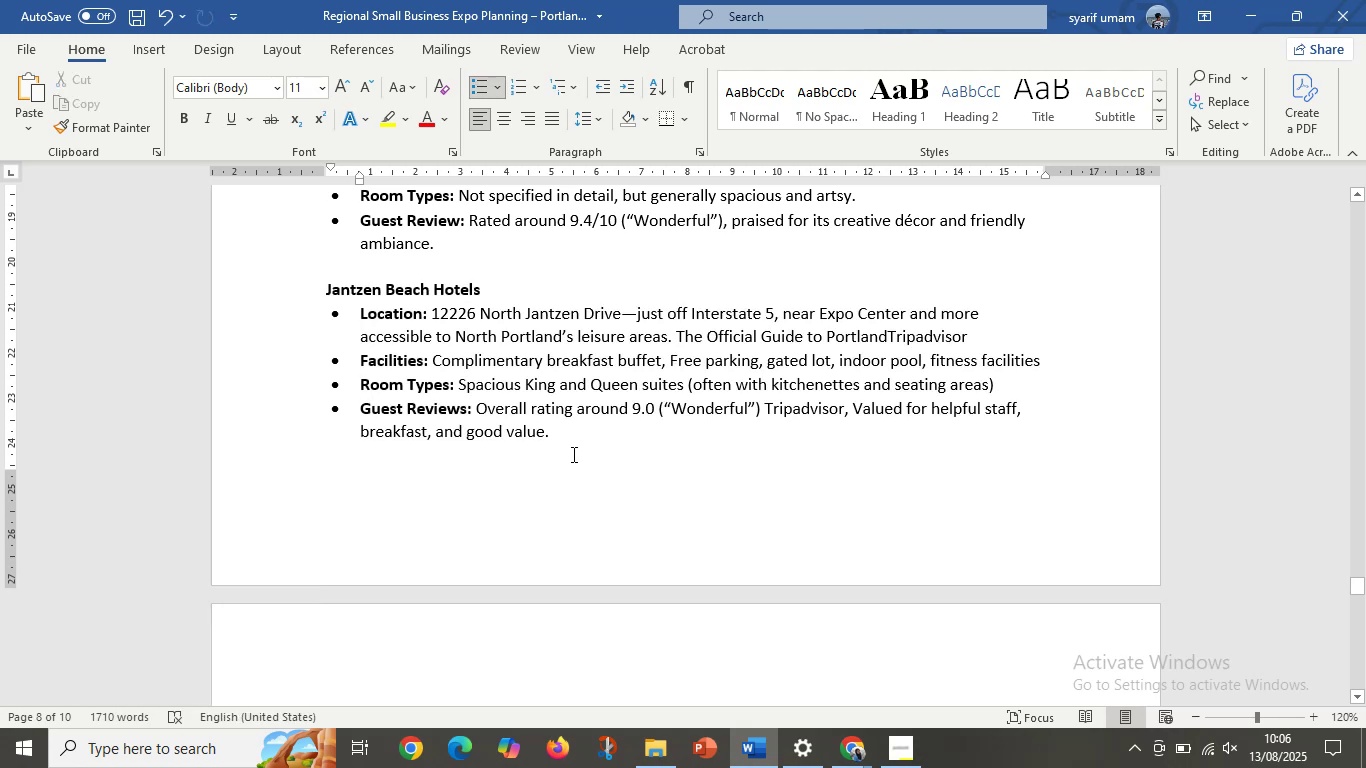 
key(Enter)
 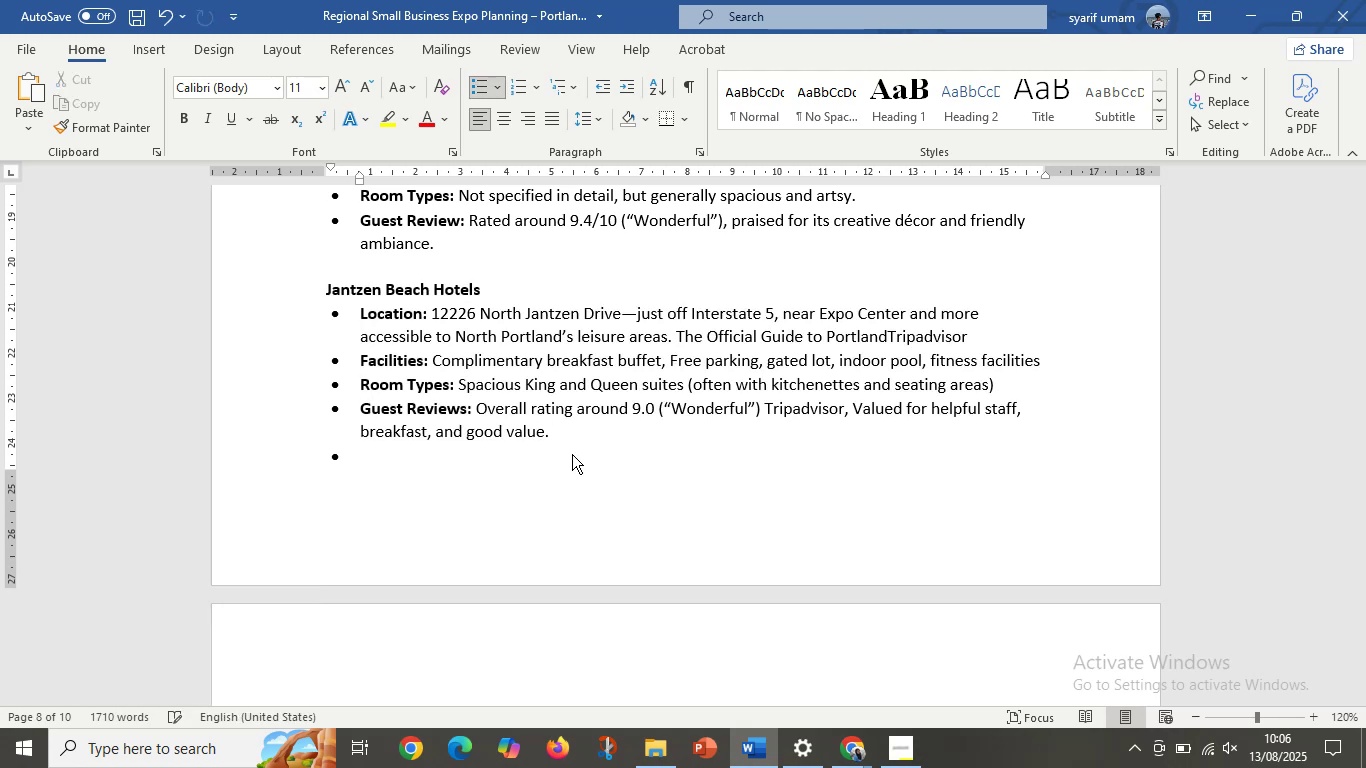 
key(Enter)
 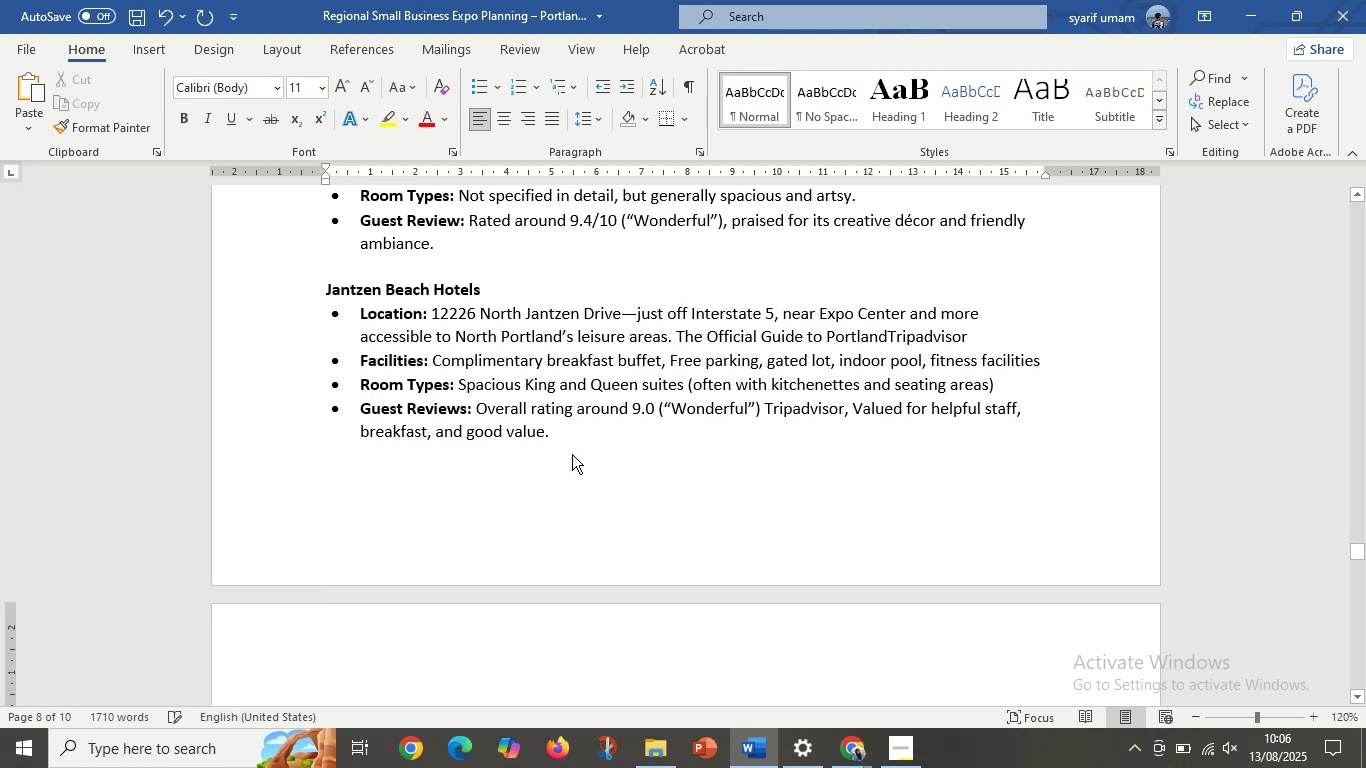 
key(Enter)
 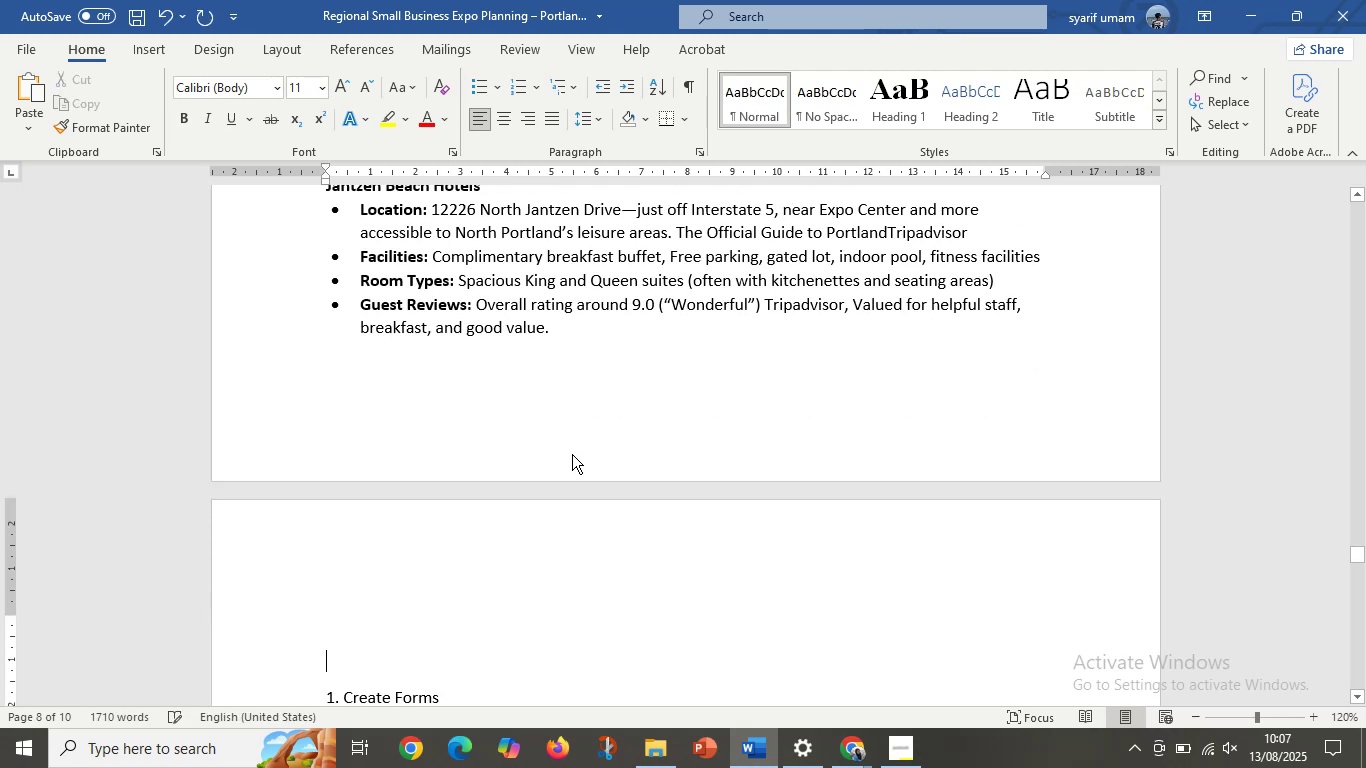 
key(Control+V)
 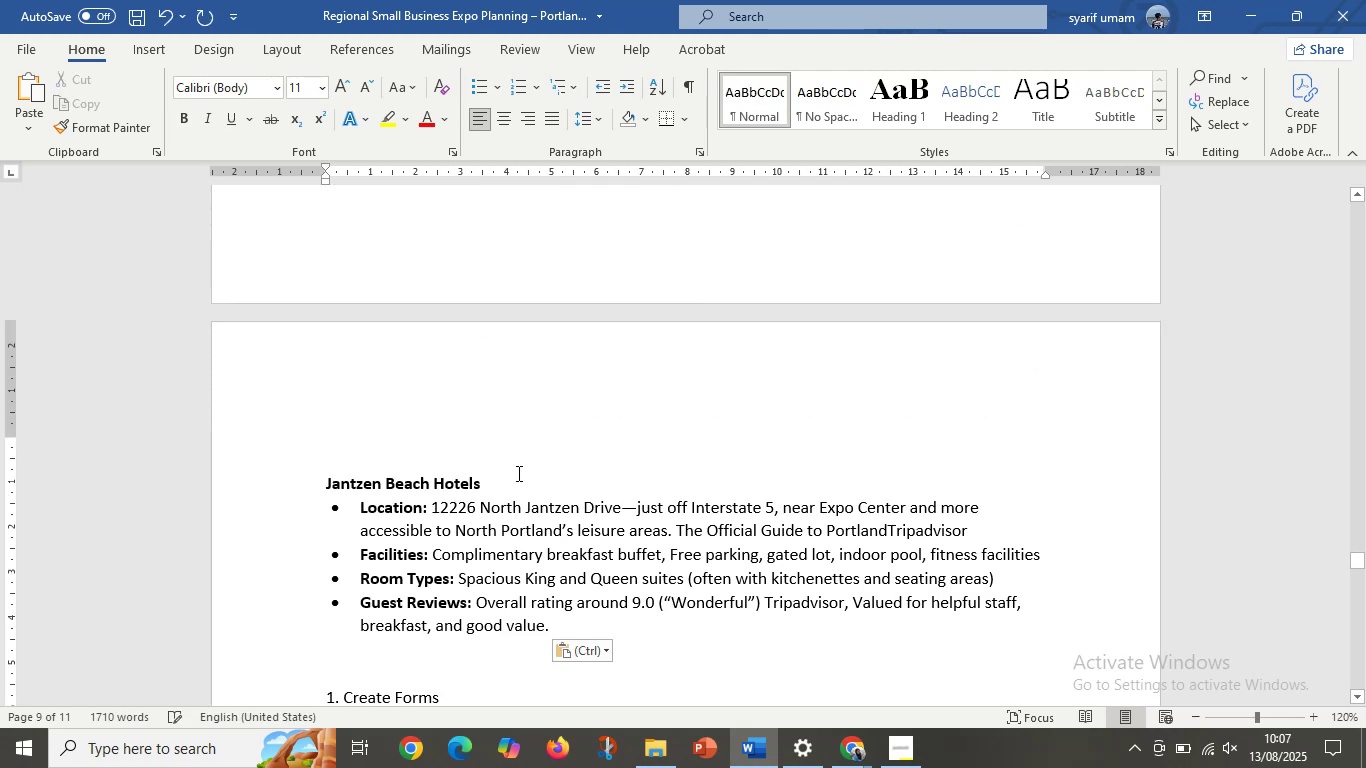 
left_click([517, 473])
 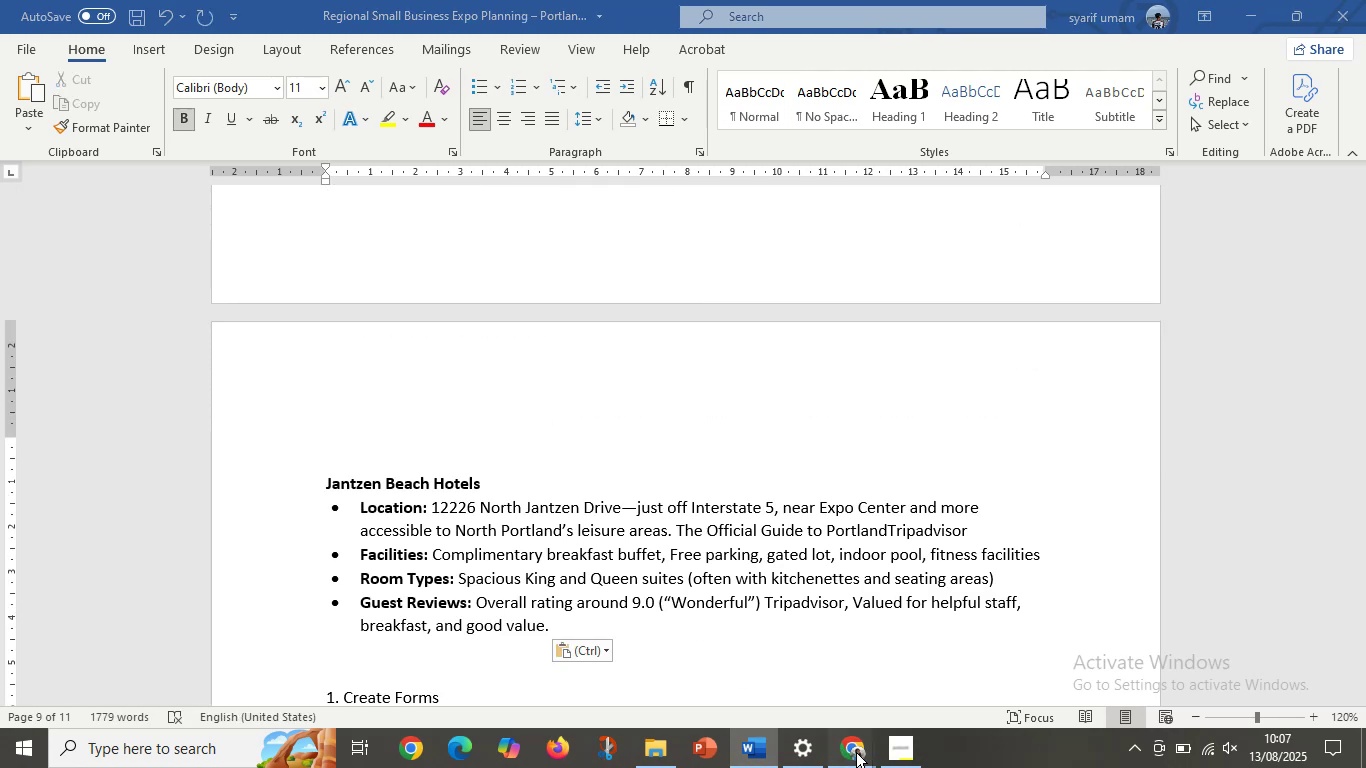 
left_click([771, 702])
 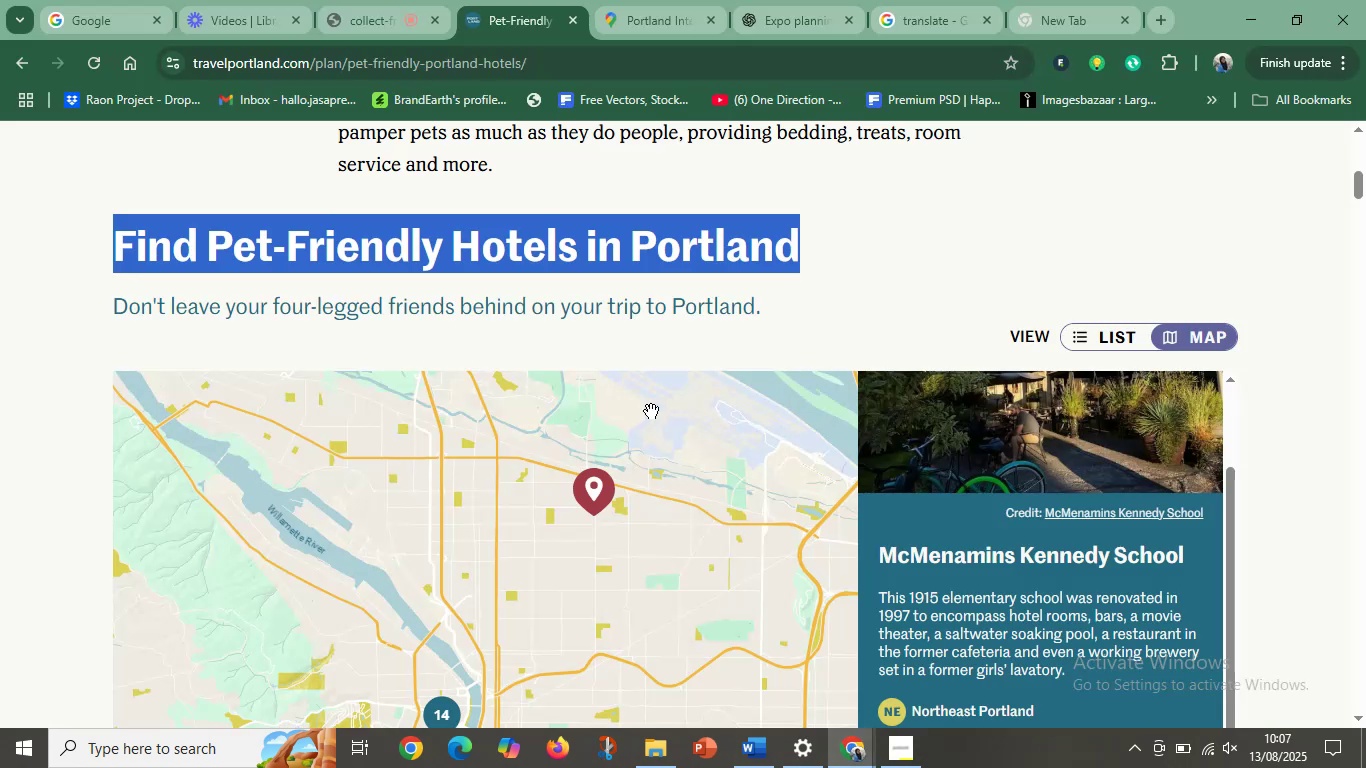 
key(Control+C)
 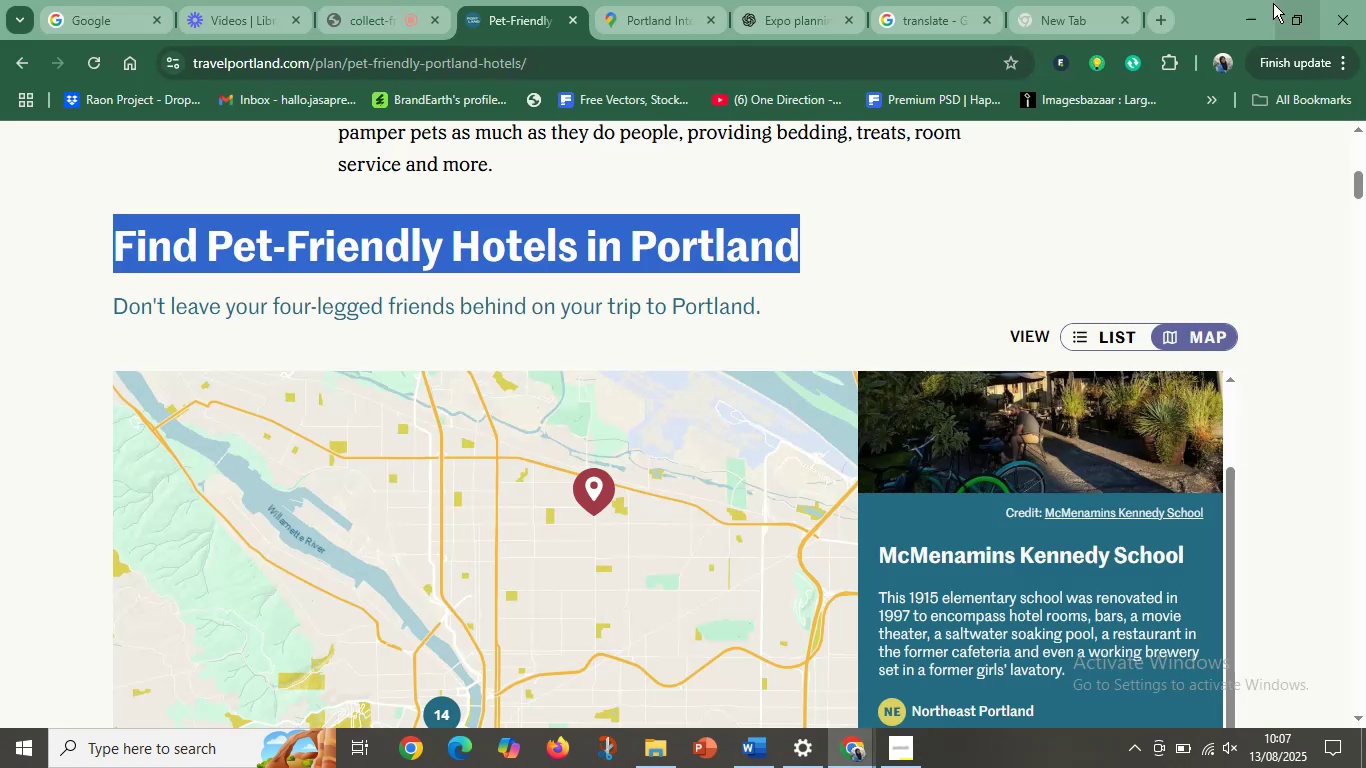 
left_click([1260, 5])
 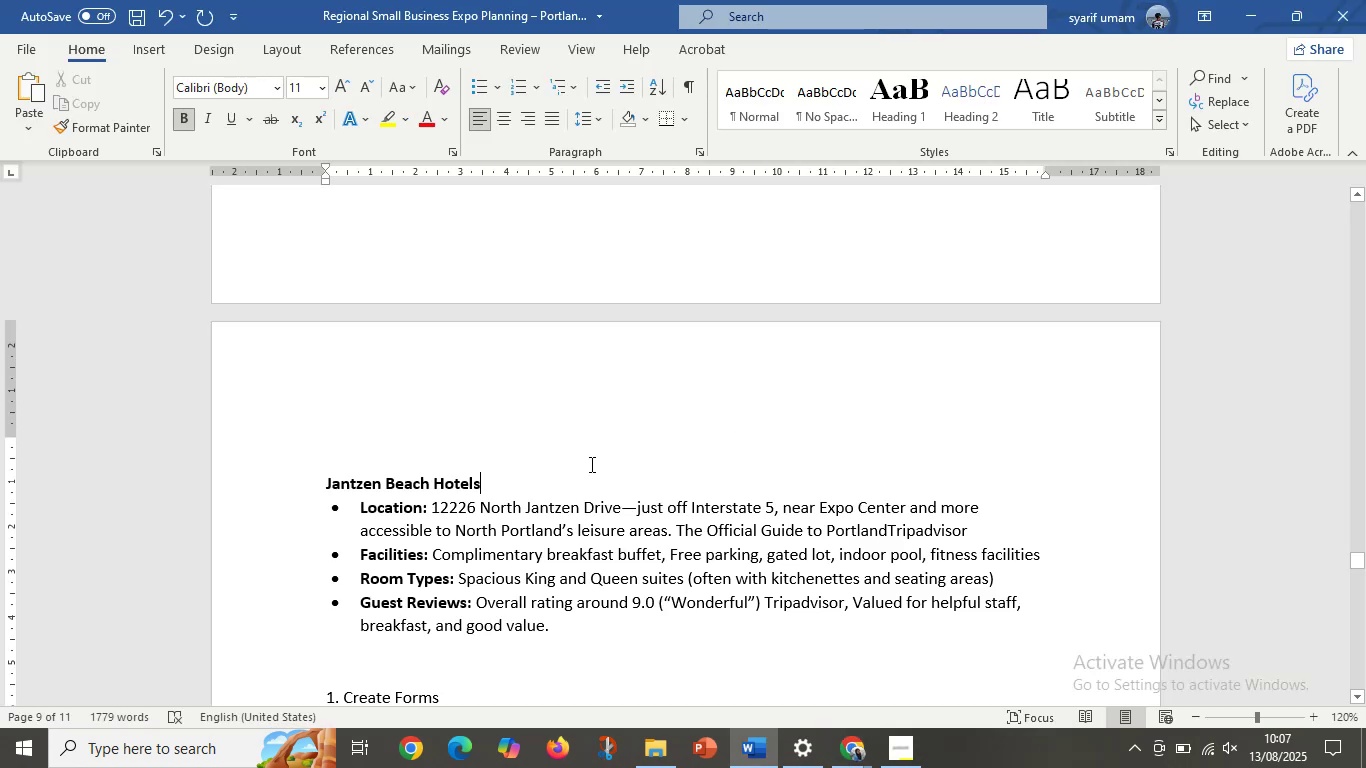 
left_click_drag(start_coordinate=[500, 484], to_coordinate=[326, 483])
 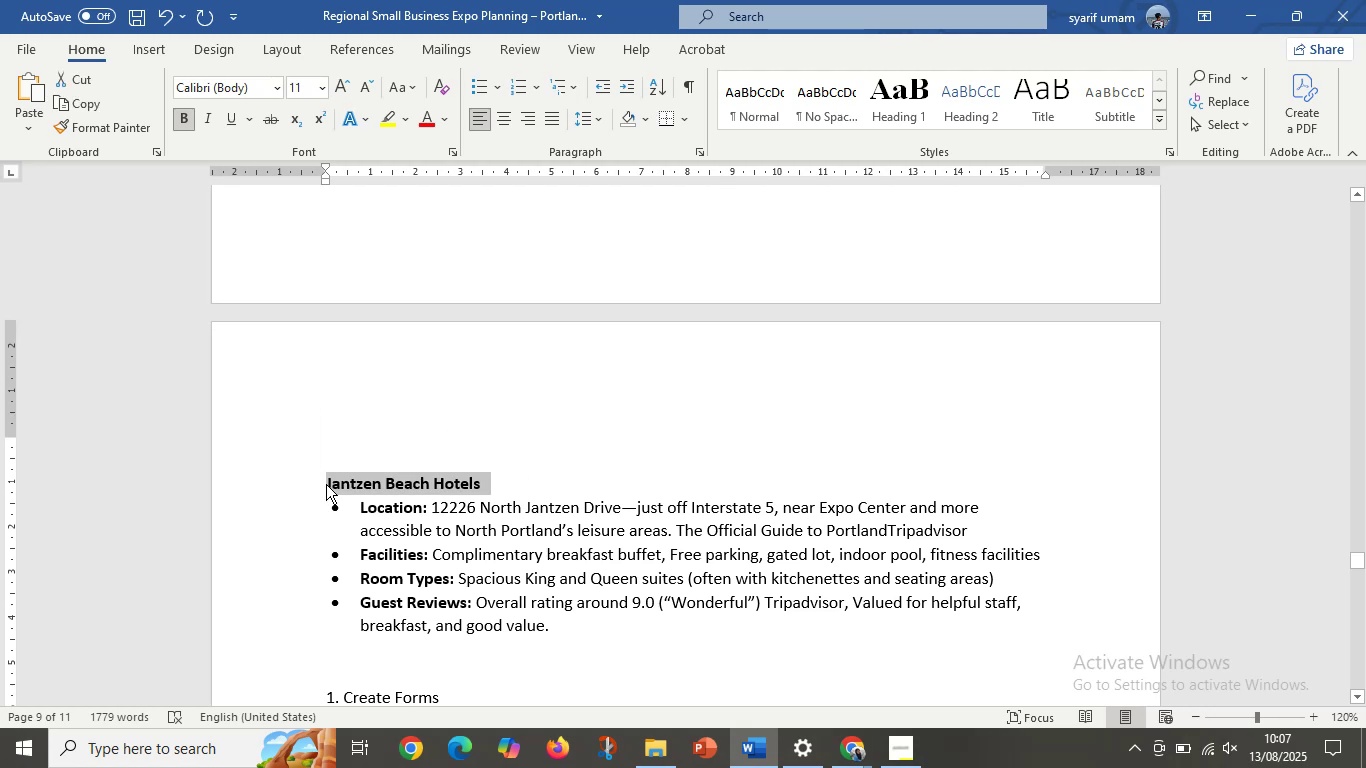 
right_click([326, 484])
 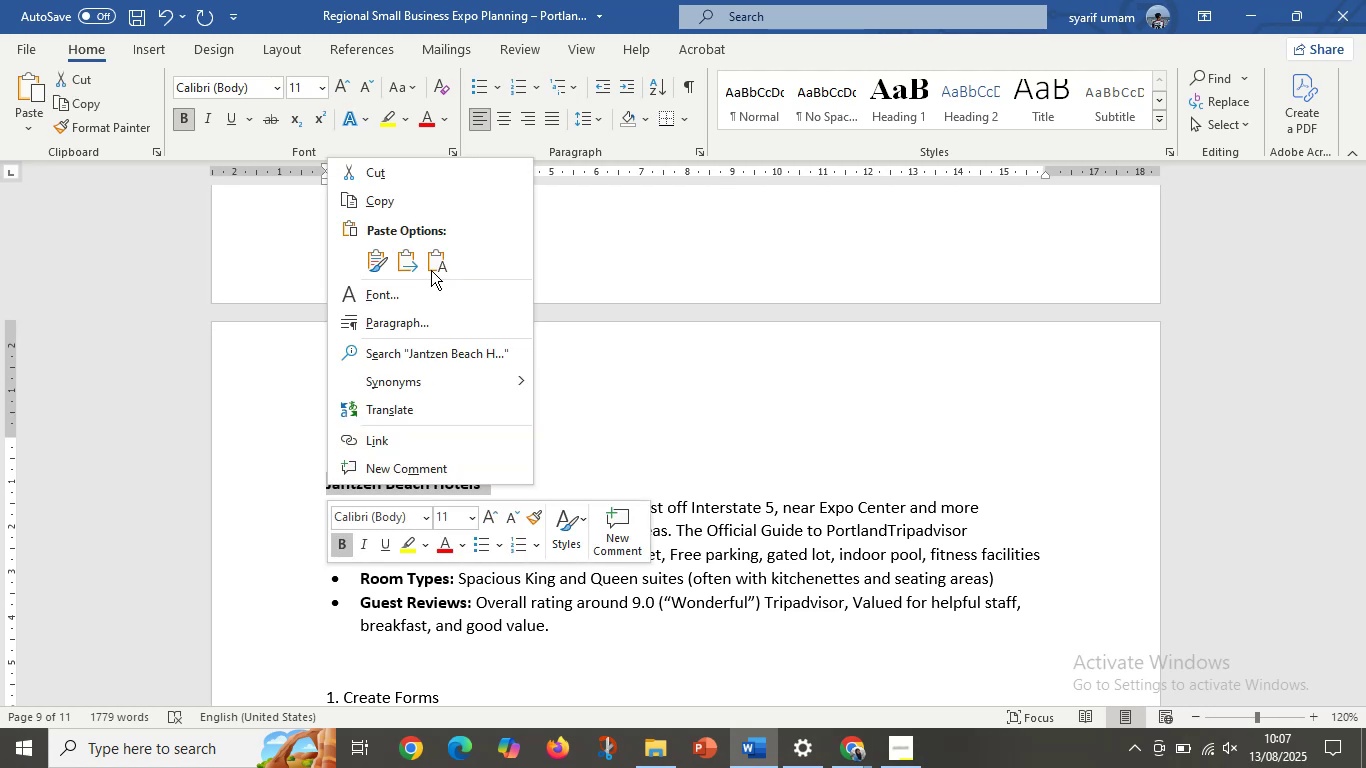 
left_click([437, 265])
 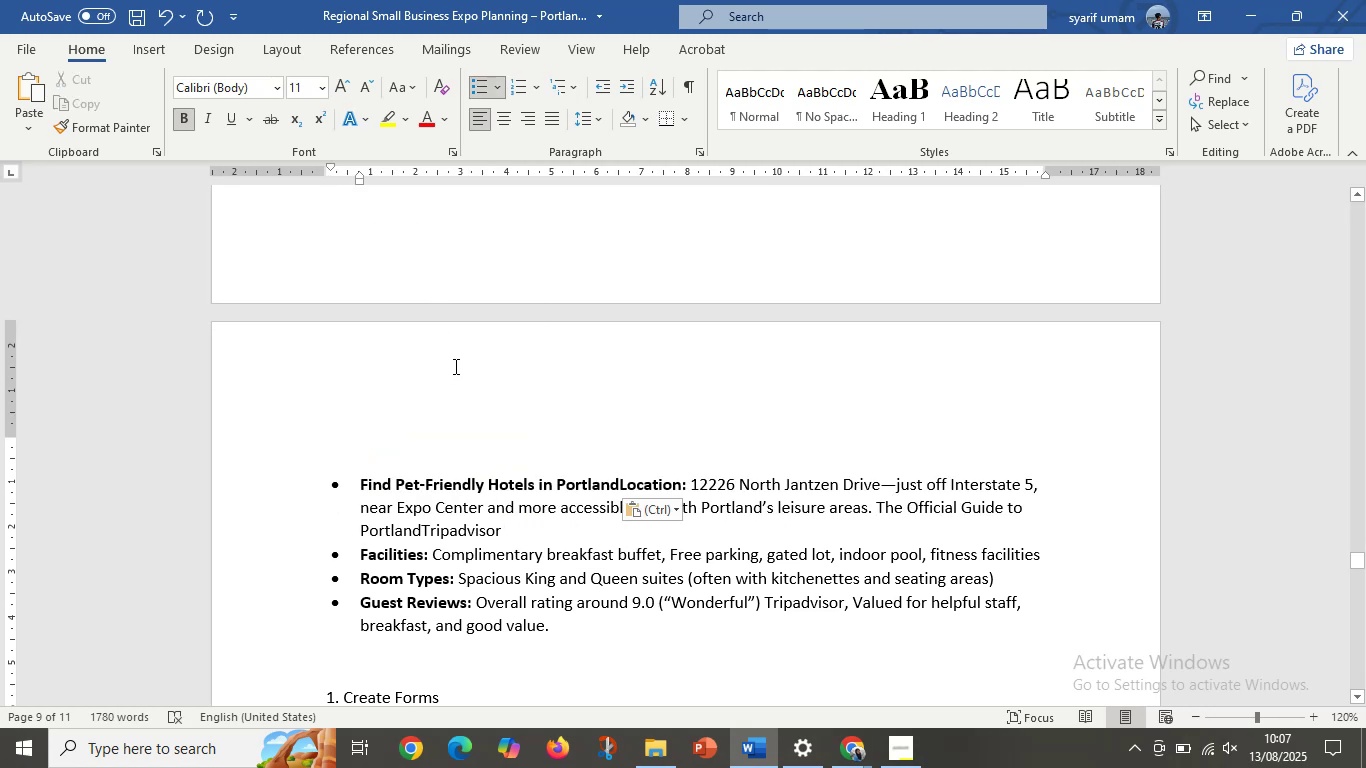 
key(Enter)
 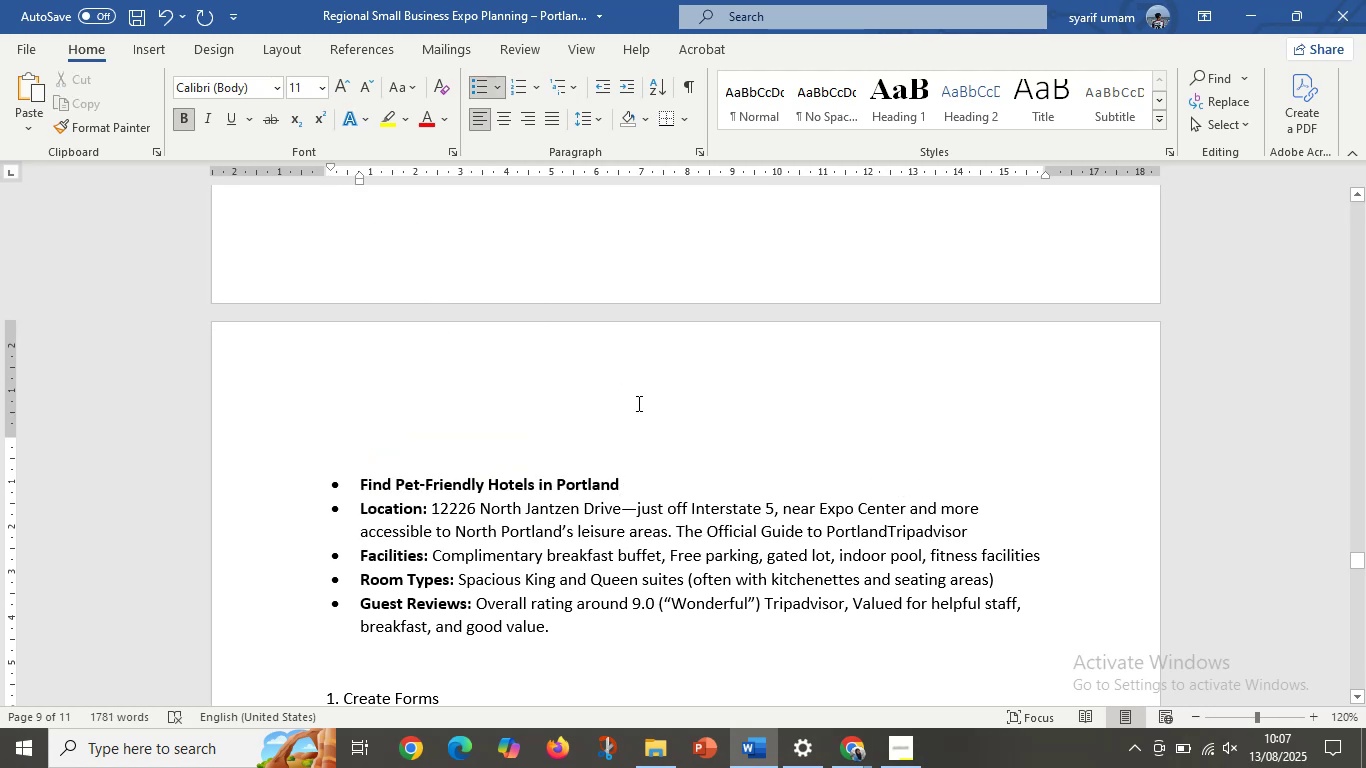 
left_click_drag(start_coordinate=[646, 473], to_coordinate=[358, 481])
 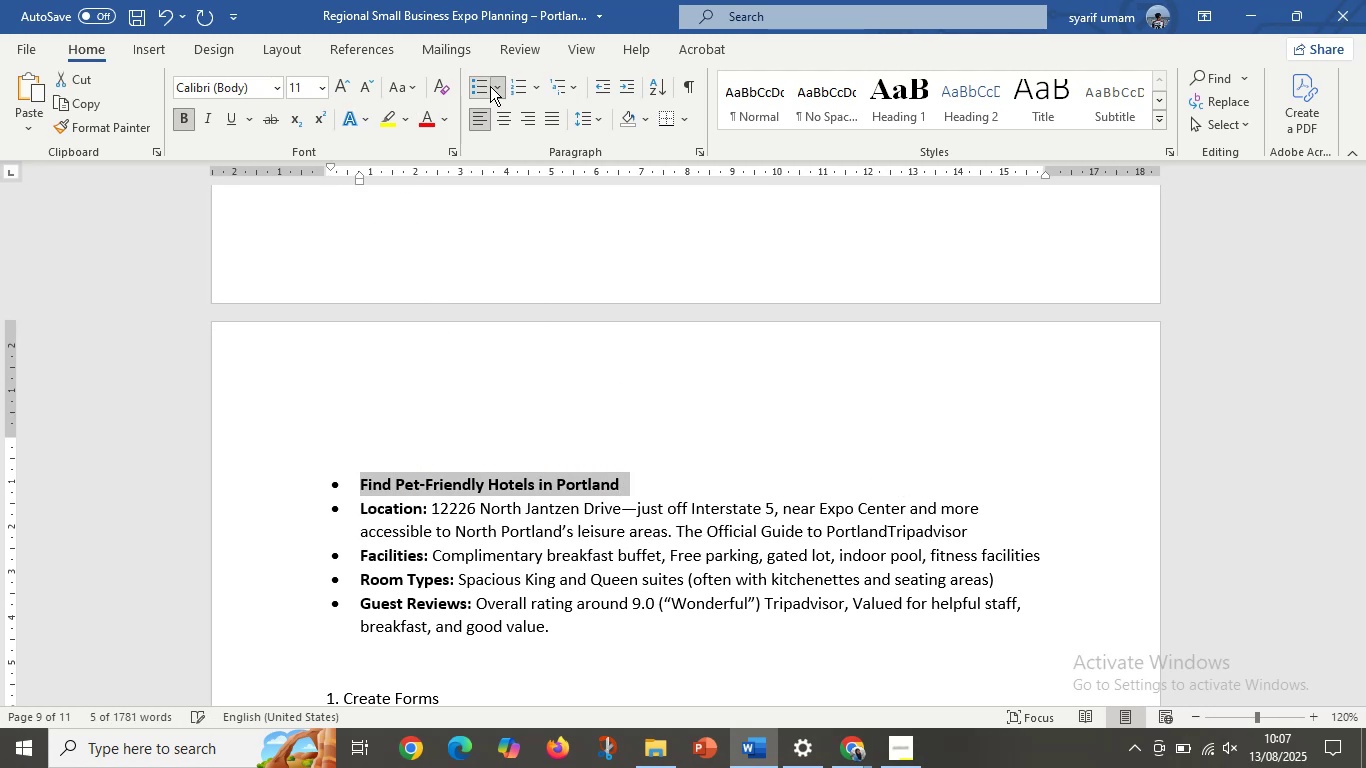 
left_click([480, 86])
 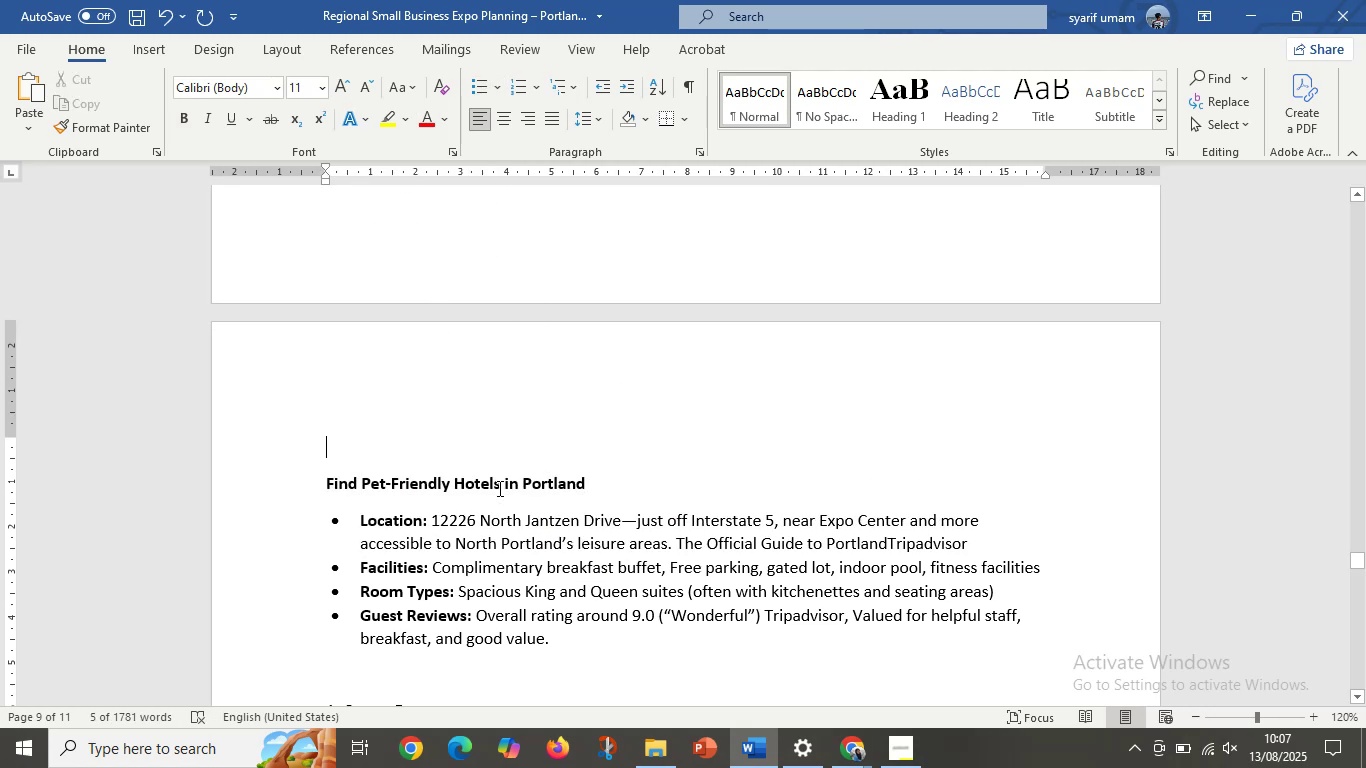 
left_click([508, 493])
 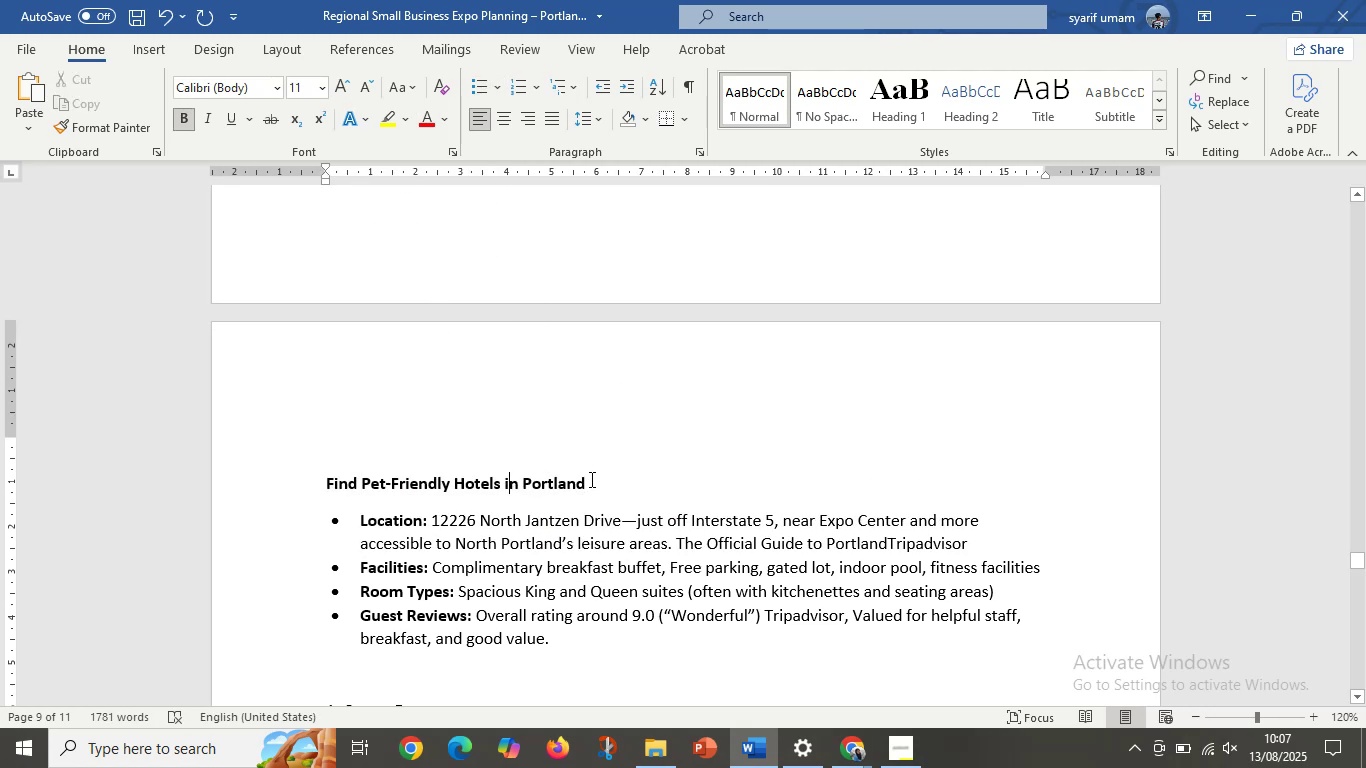 
left_click([591, 480])
 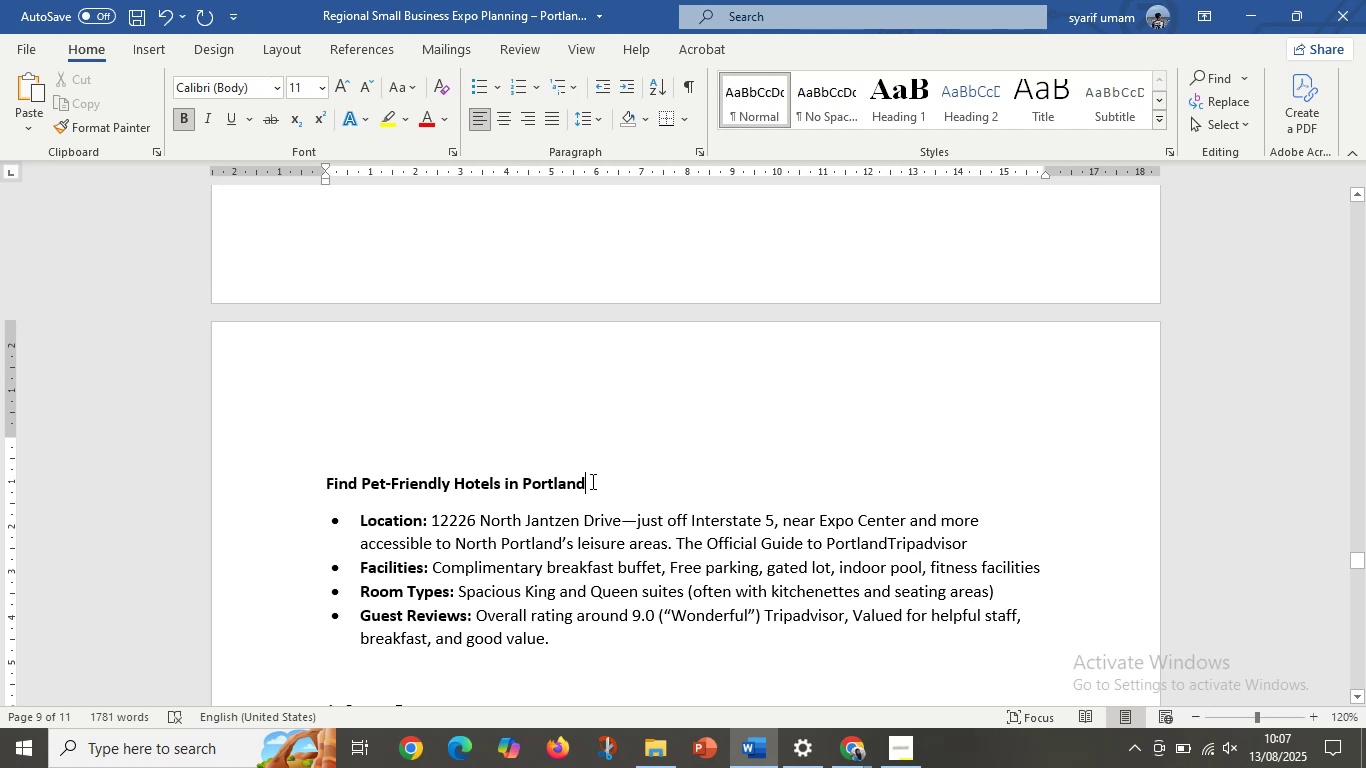 
scroll: coordinate [591, 481], scroll_direction: up, amount: 5.0
 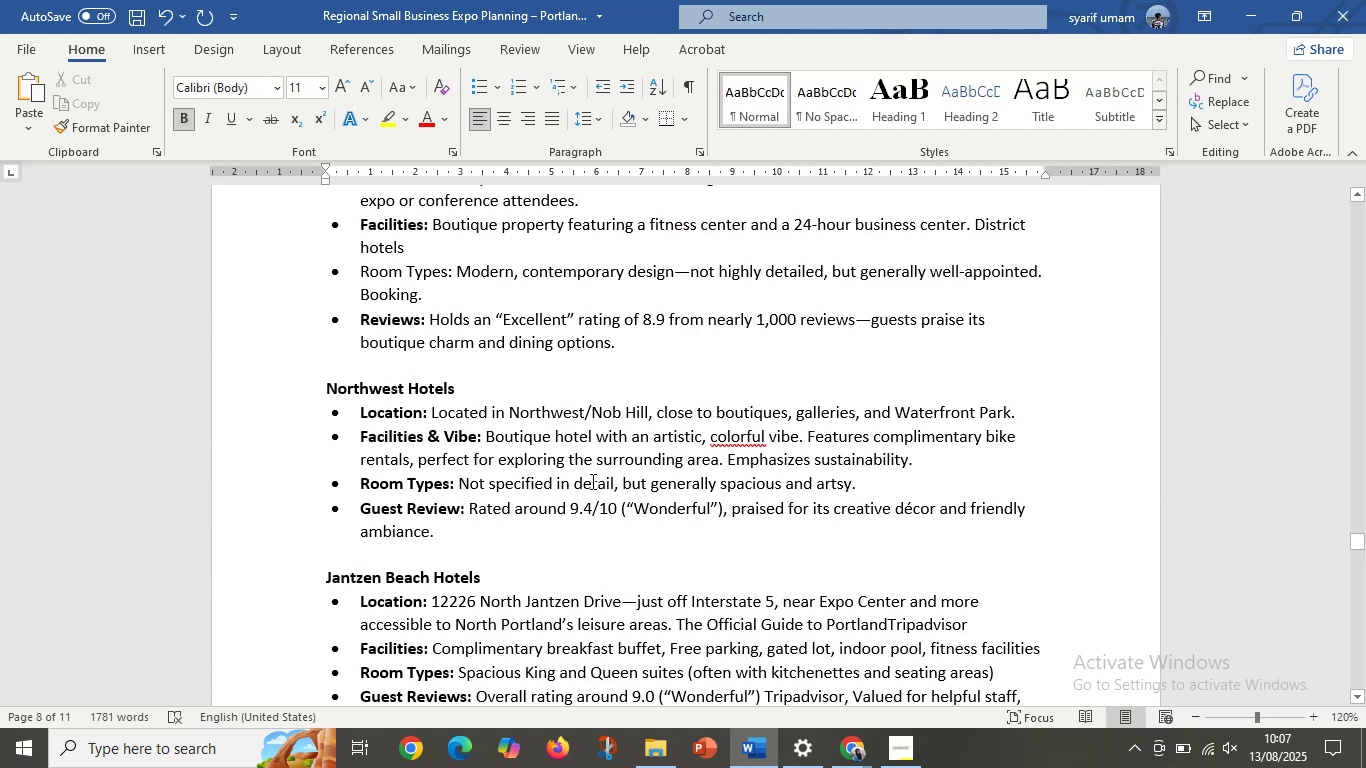 
scroll: coordinate [598, 489], scroll_direction: down, amount: 11.0
 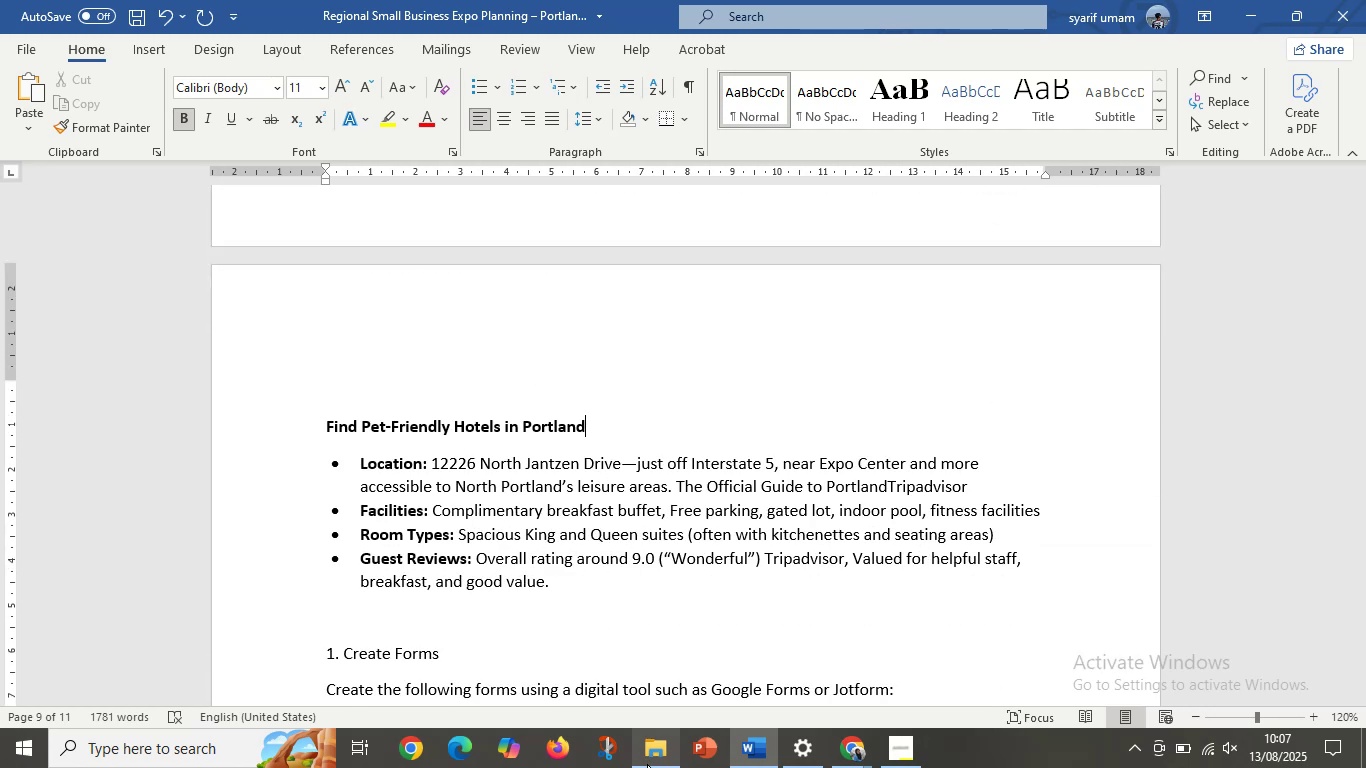 
left_click([850, 743])
 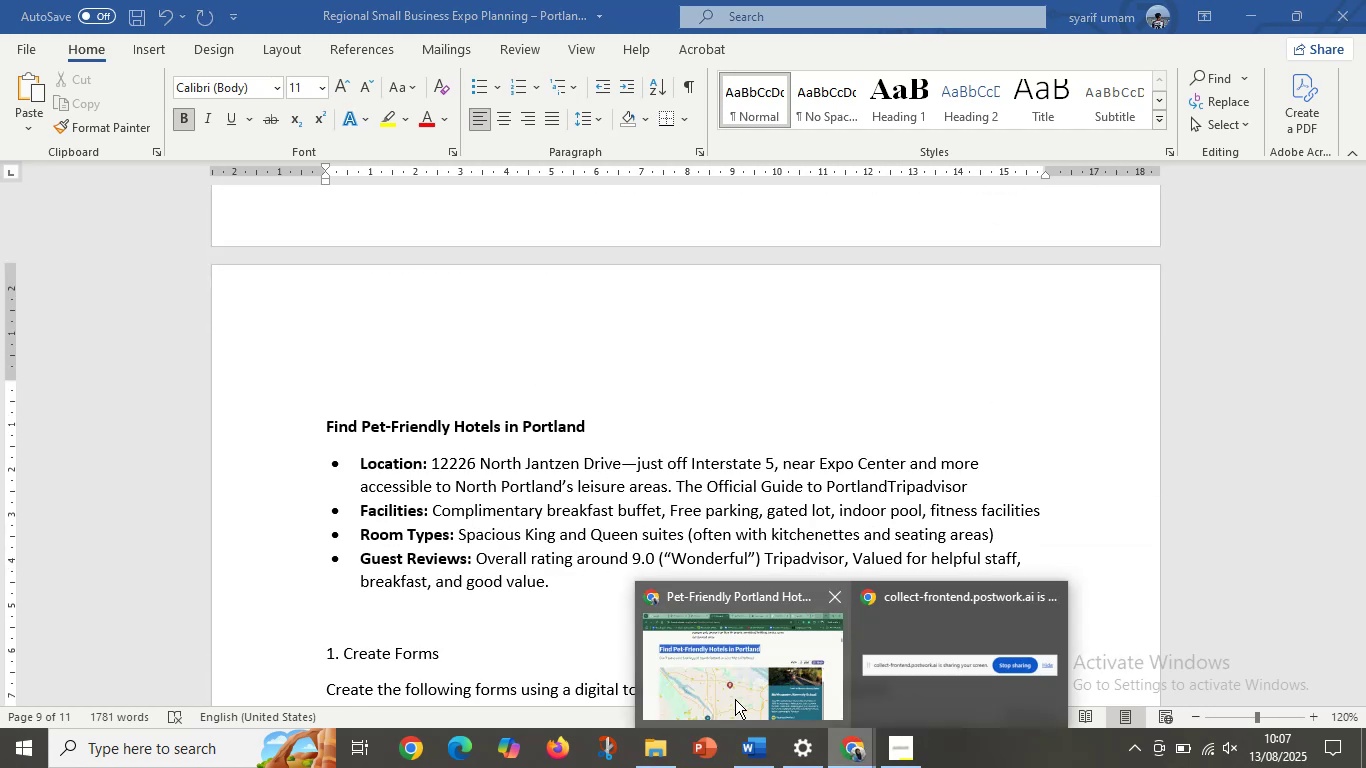 
left_click([735, 699])
 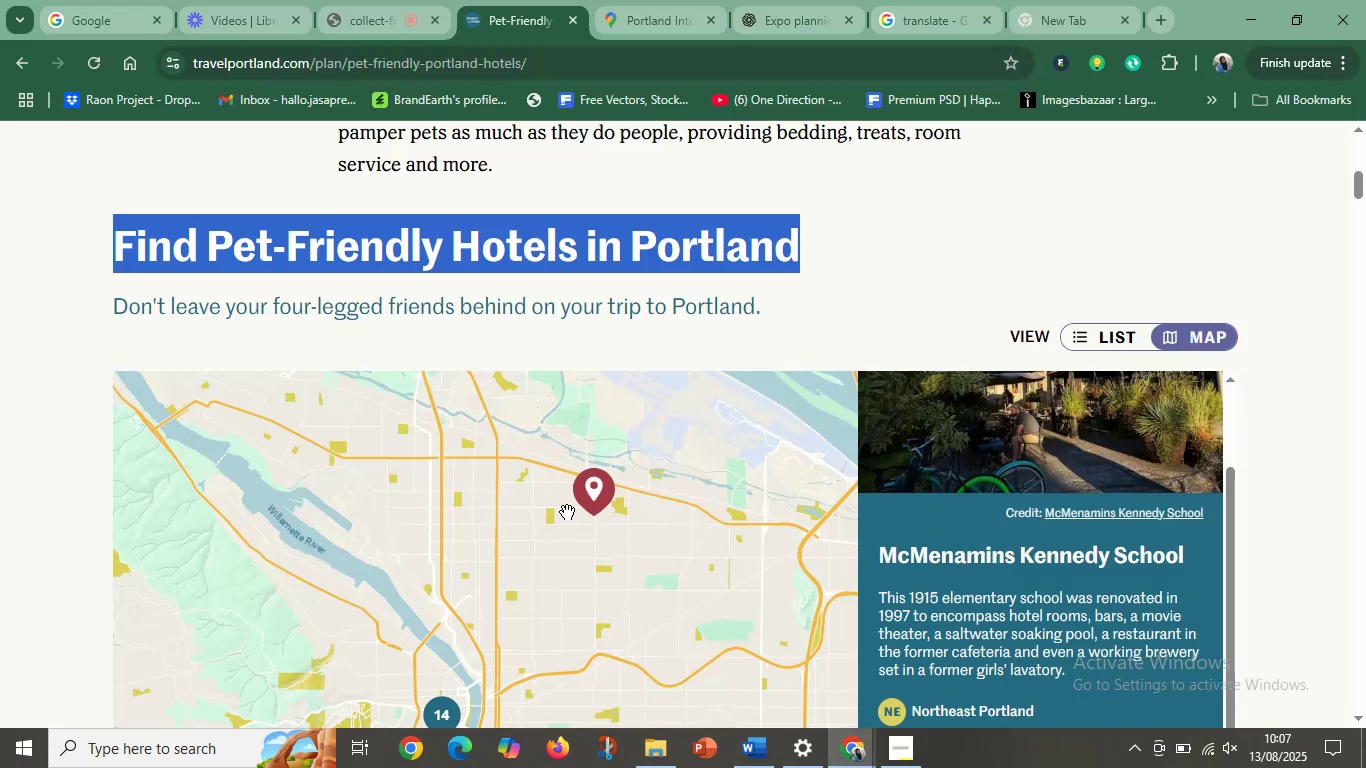 
scroll: coordinate [503, 504], scroll_direction: down, amount: 16.0
 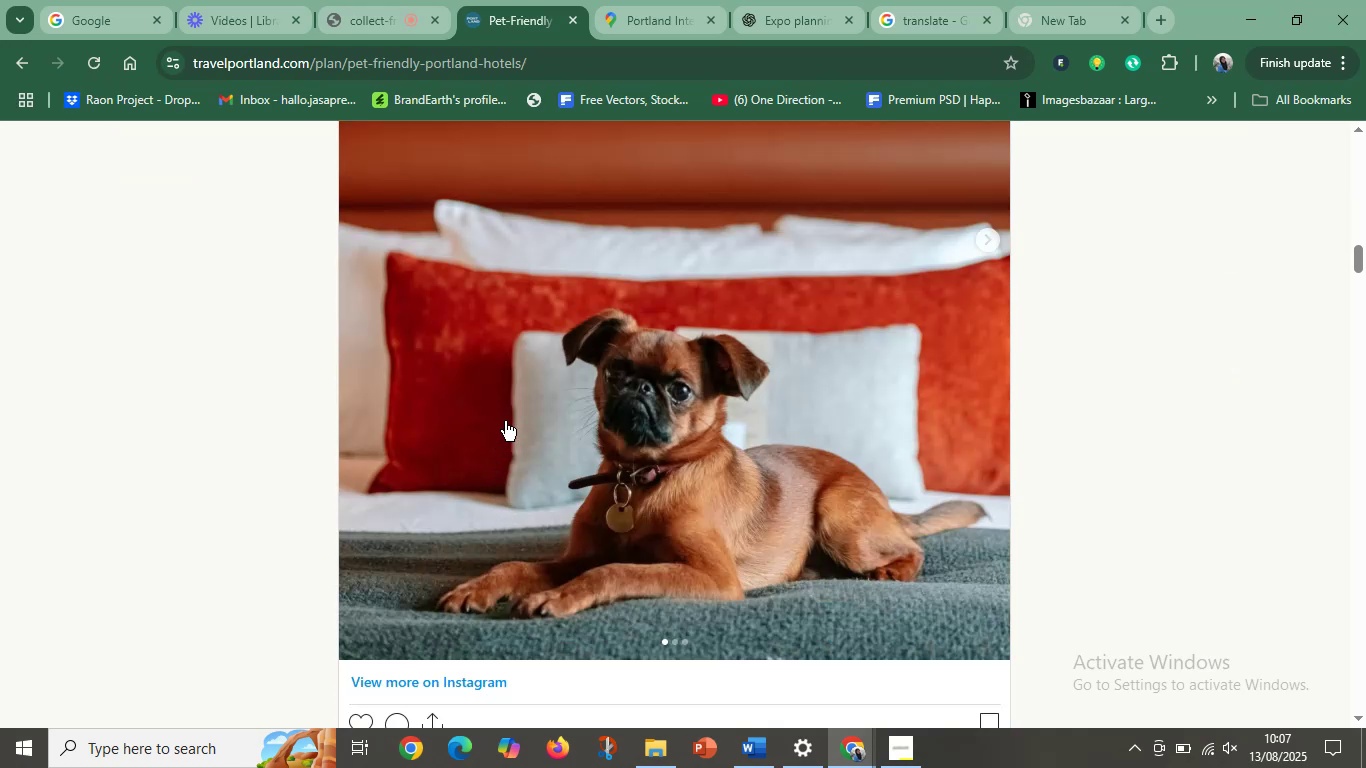 
scroll: coordinate [747, 407], scroll_direction: up, amount: 4.0
 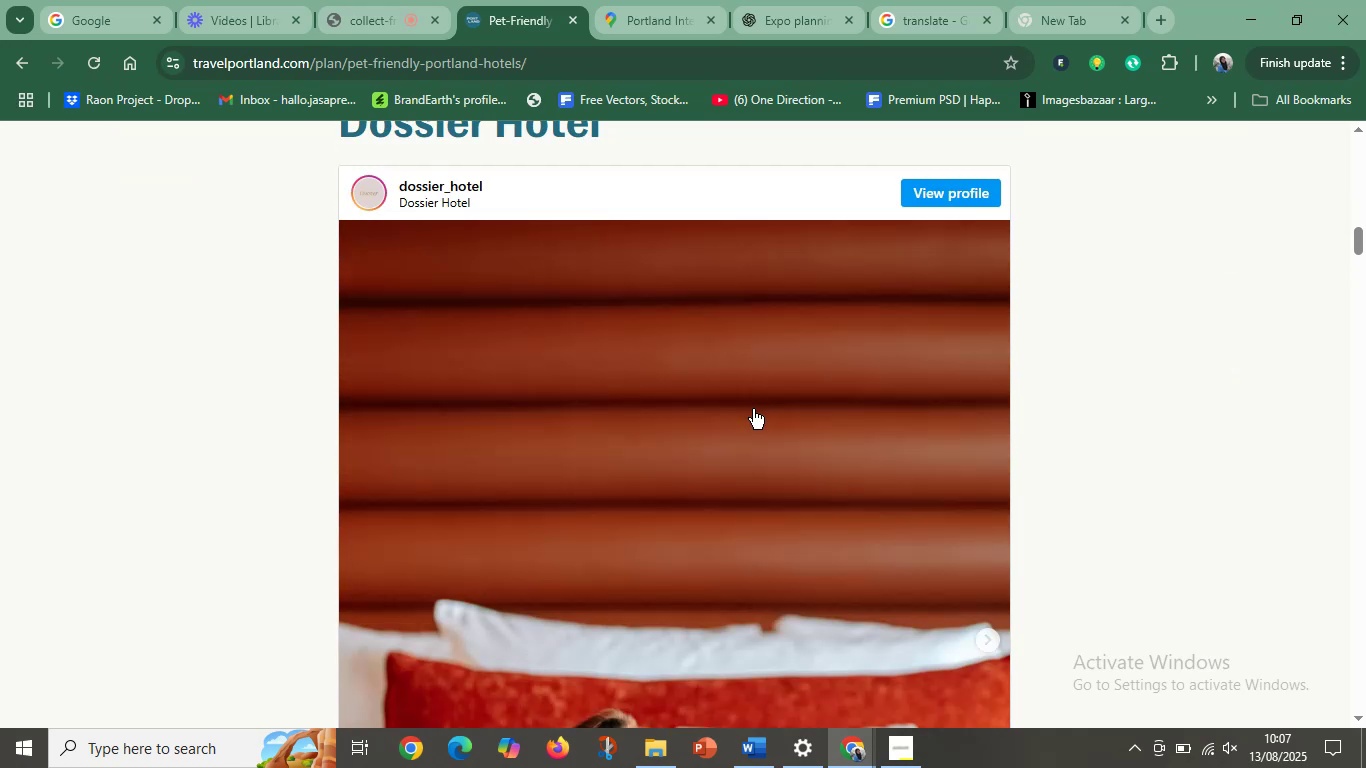 
scroll: coordinate [770, 443], scroll_direction: down, amount: 26.0
 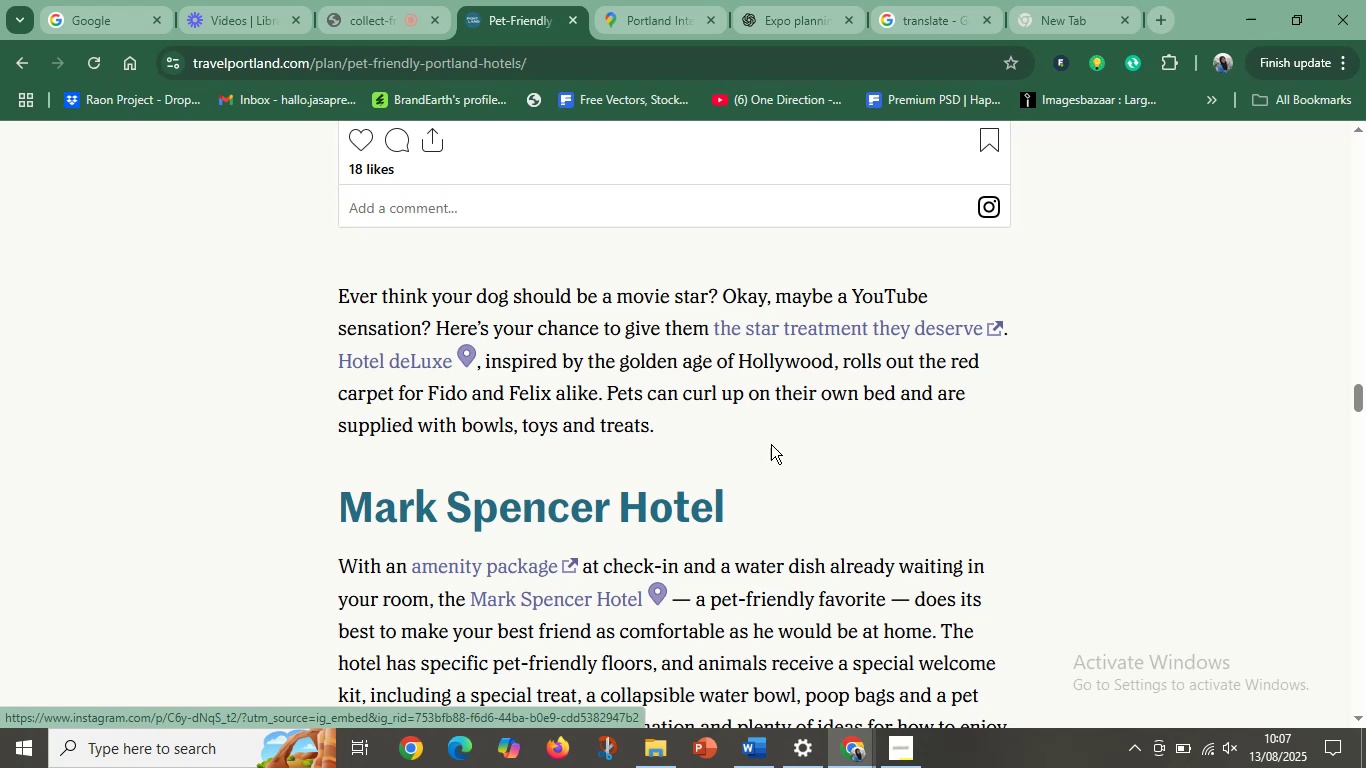 
scroll: coordinate [617, 474], scroll_direction: down, amount: 22.0
 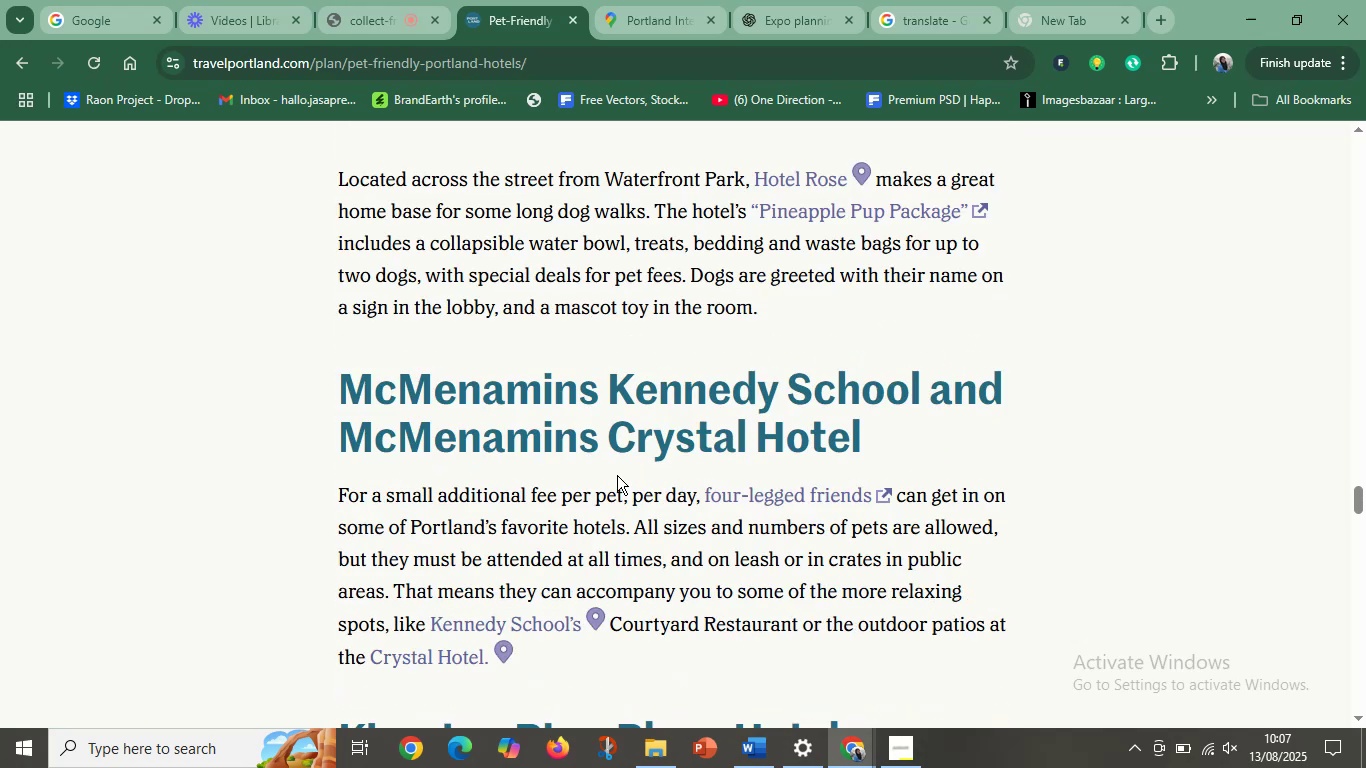 
scroll: coordinate [619, 476], scroll_direction: down, amount: 15.0
 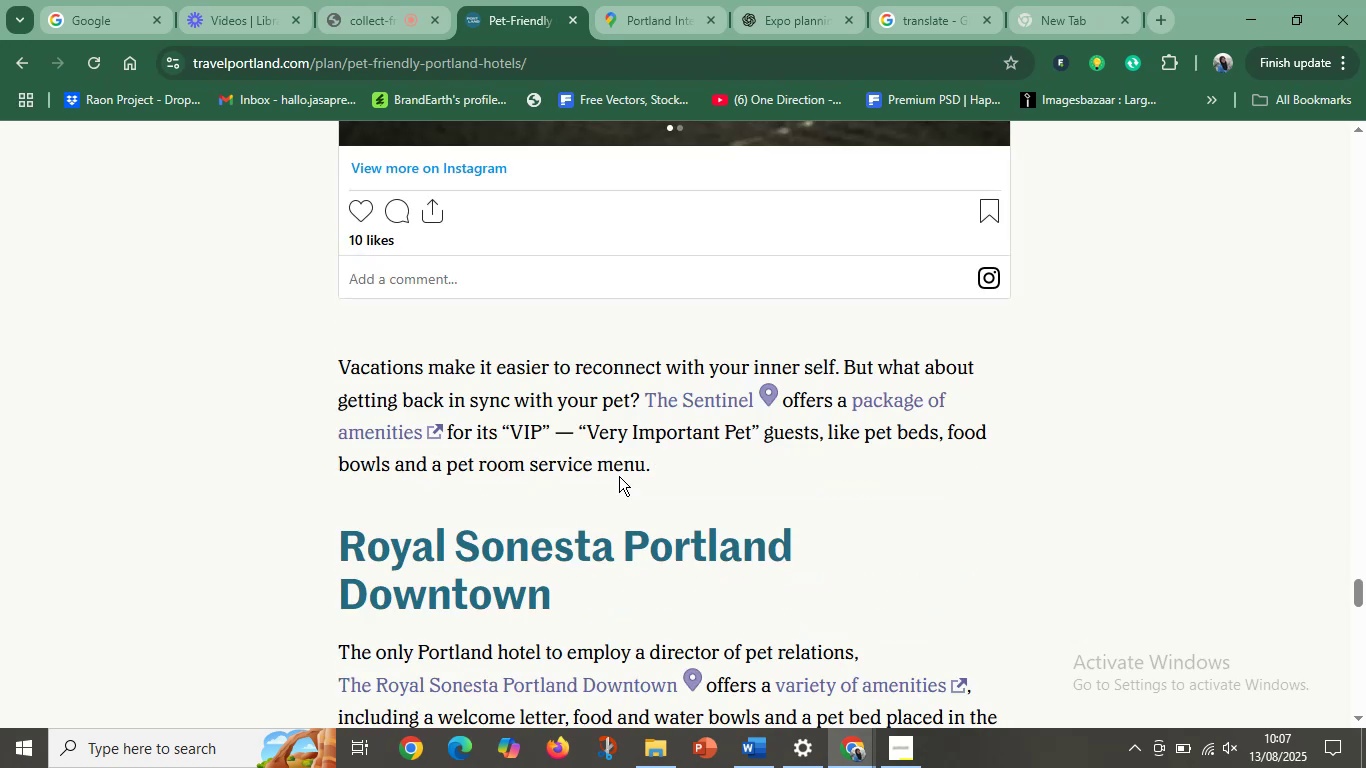 
scroll: coordinate [619, 476], scroll_direction: up, amount: 5.0
 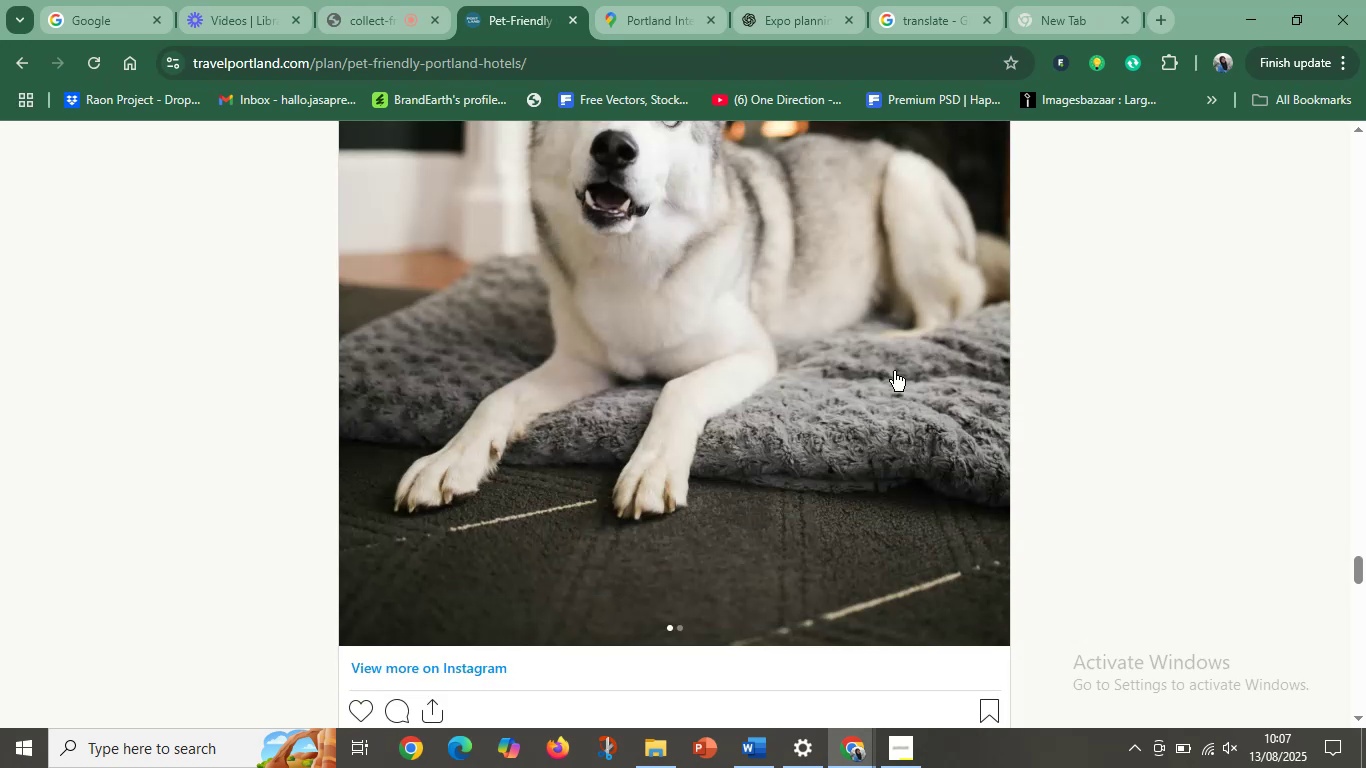 
left_click_drag(start_coordinate=[912, 357], to_coordinate=[499, 511])
 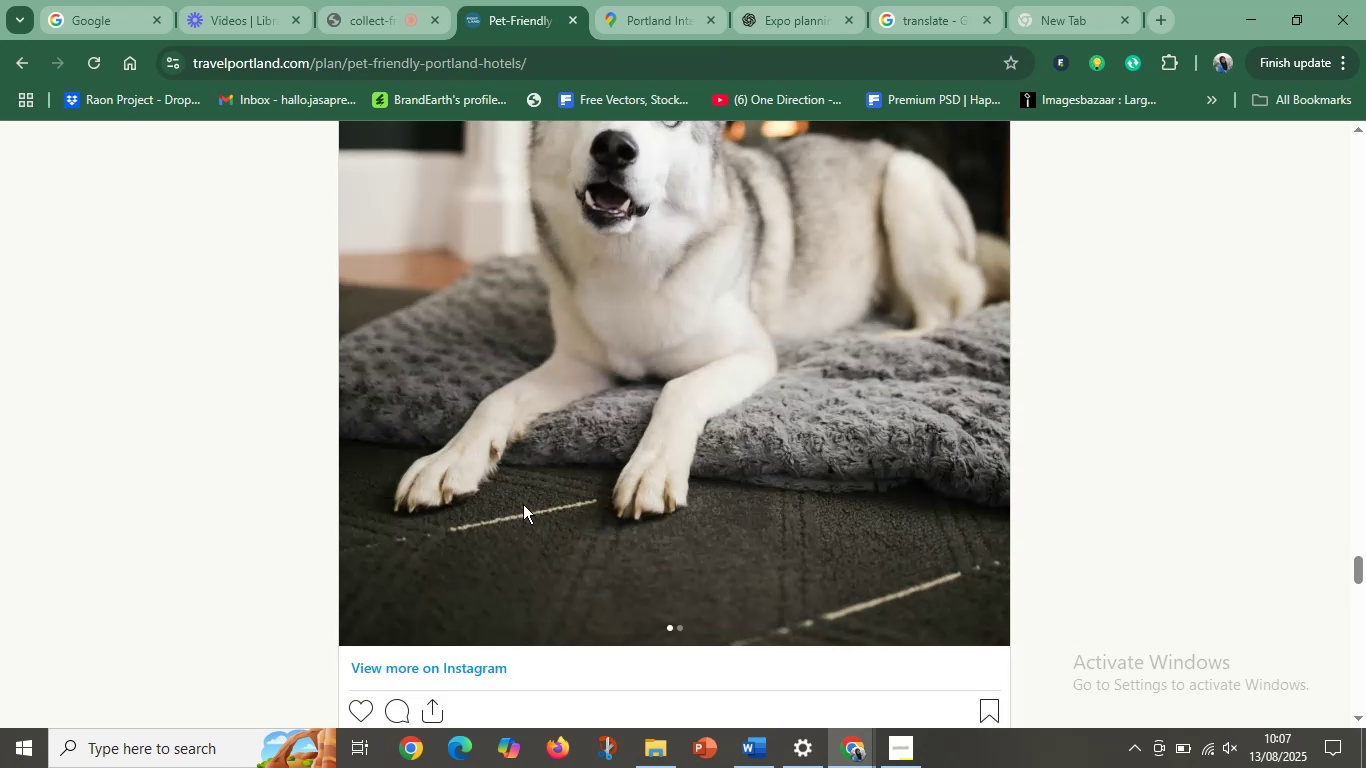 
scroll: coordinate [566, 492], scroll_direction: up, amount: 3.0
 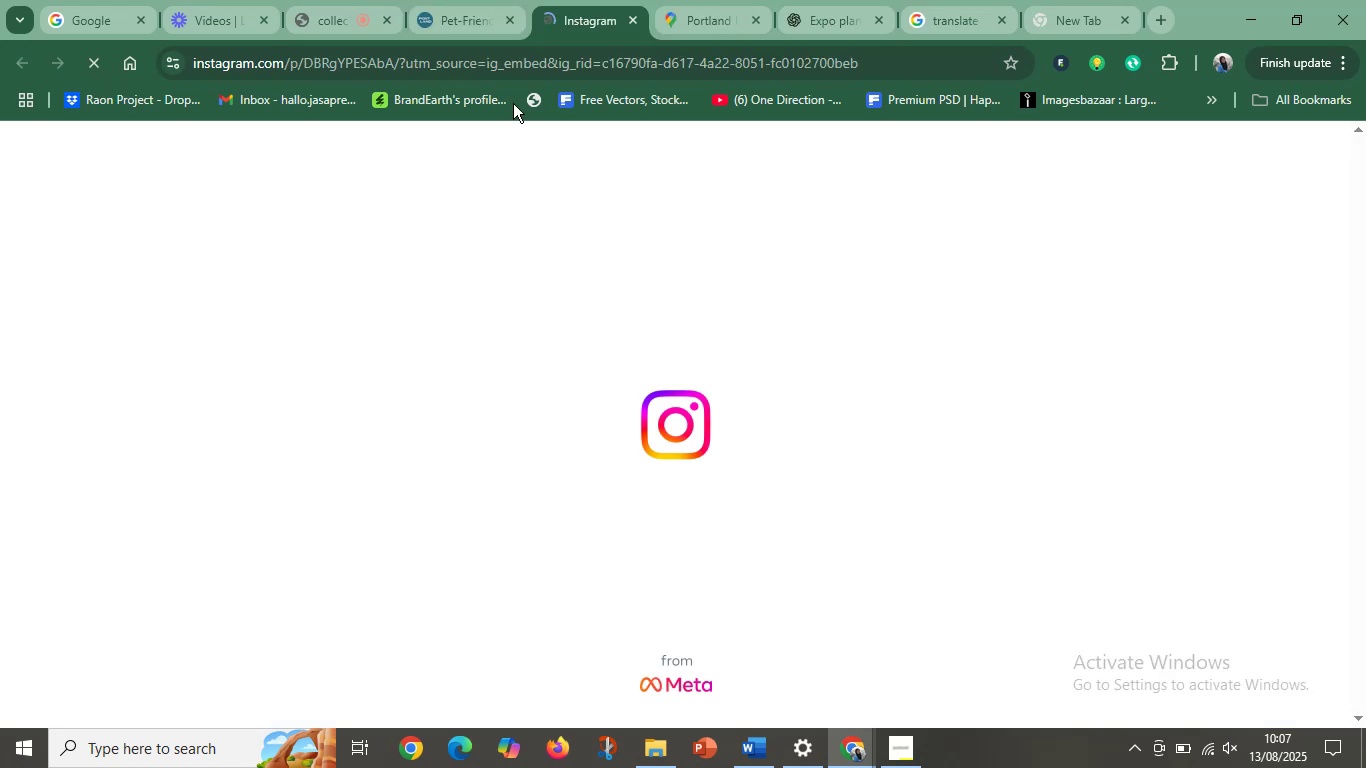 
left_click([478, 25])
 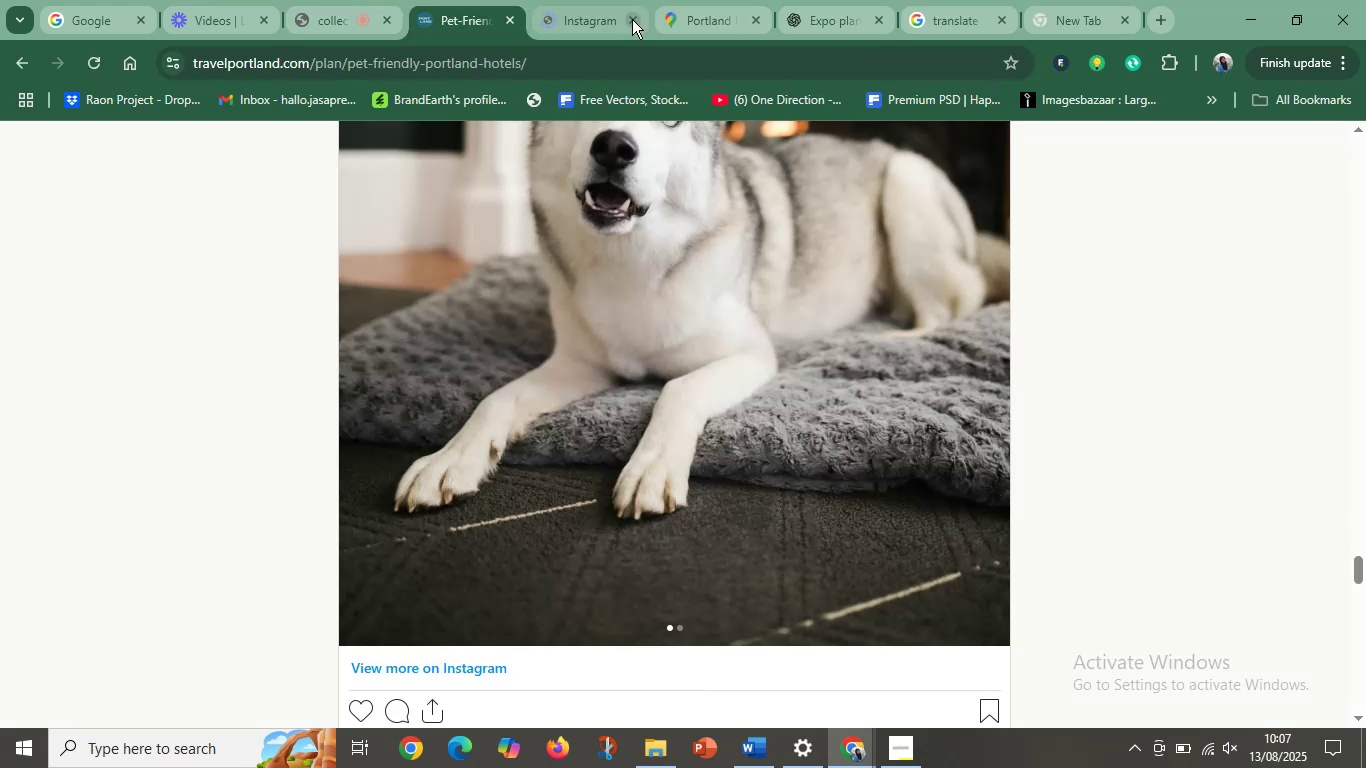 
left_click([632, 18])
 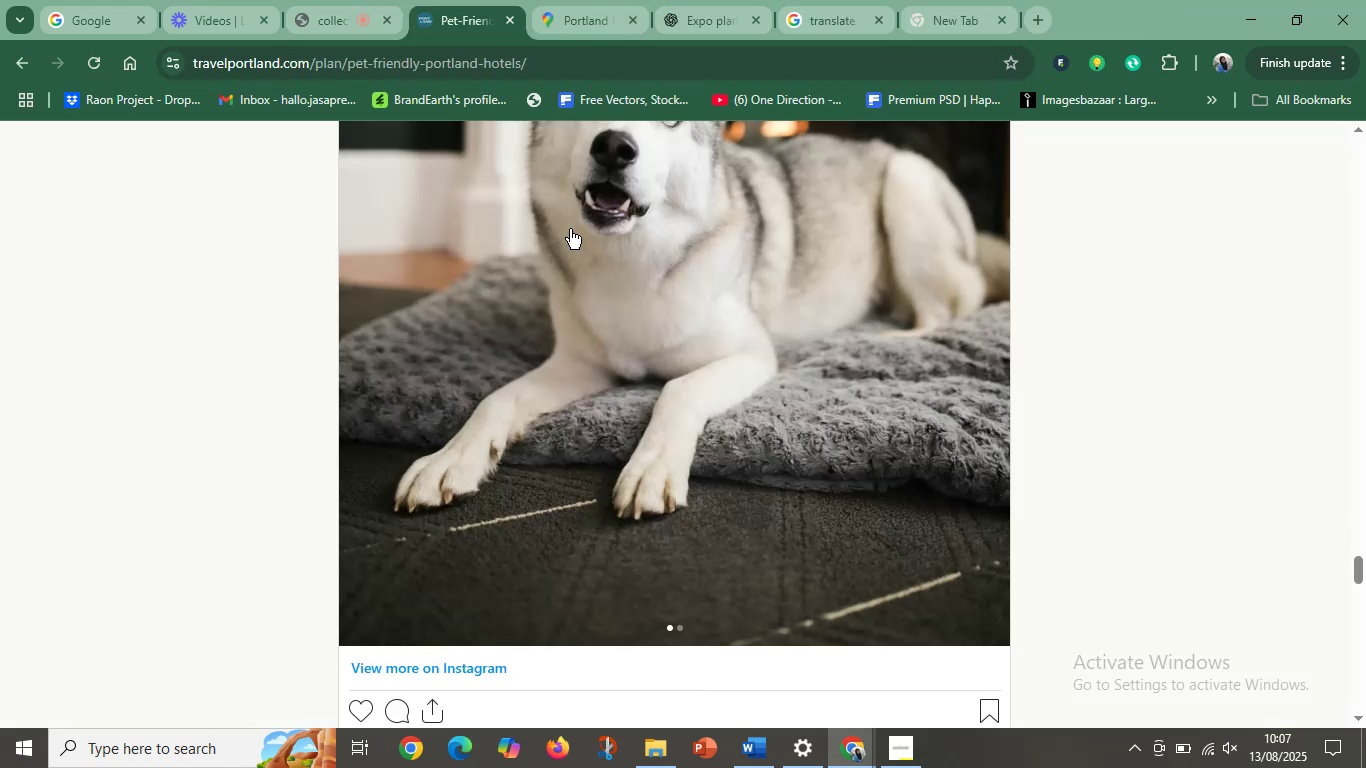 
scroll: coordinate [623, 453], scroll_direction: down, amount: 26.0
 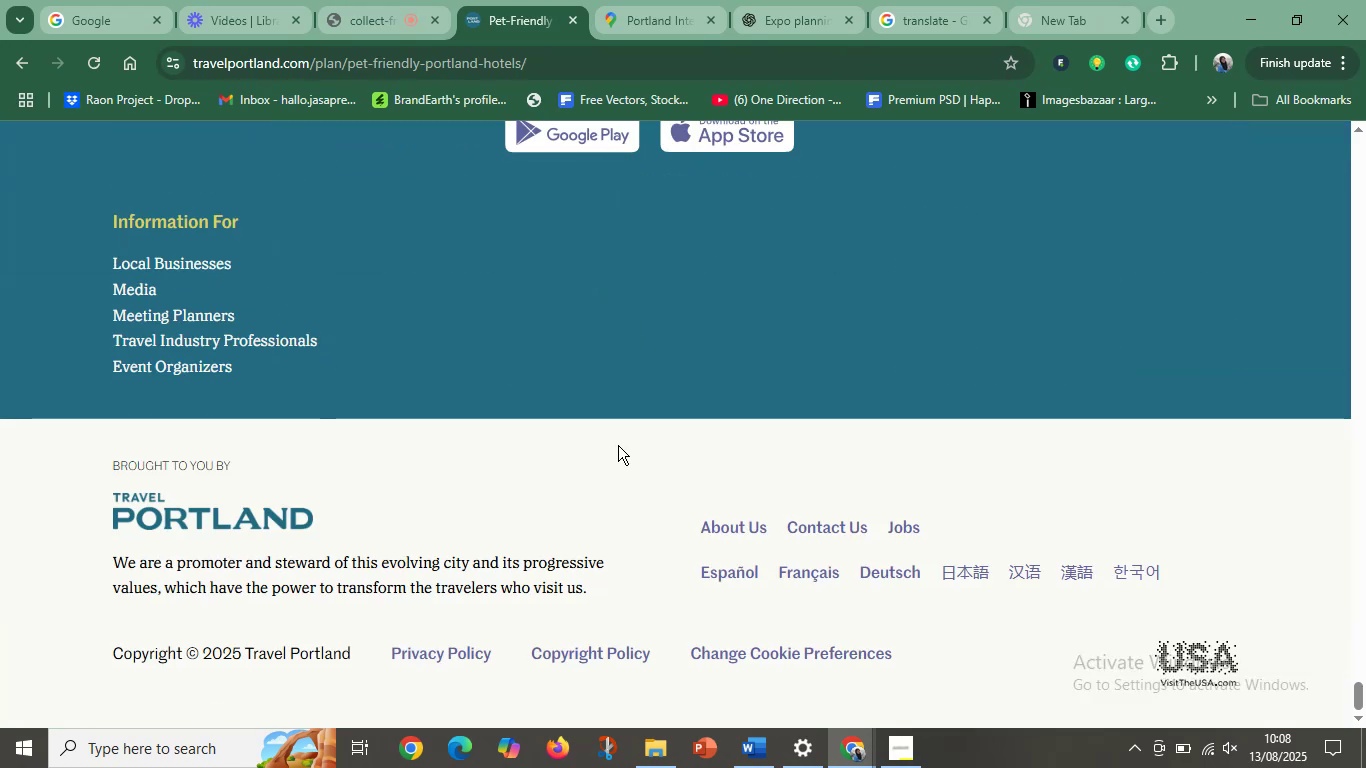 
scroll: coordinate [518, 405], scroll_direction: up, amount: 23.0
 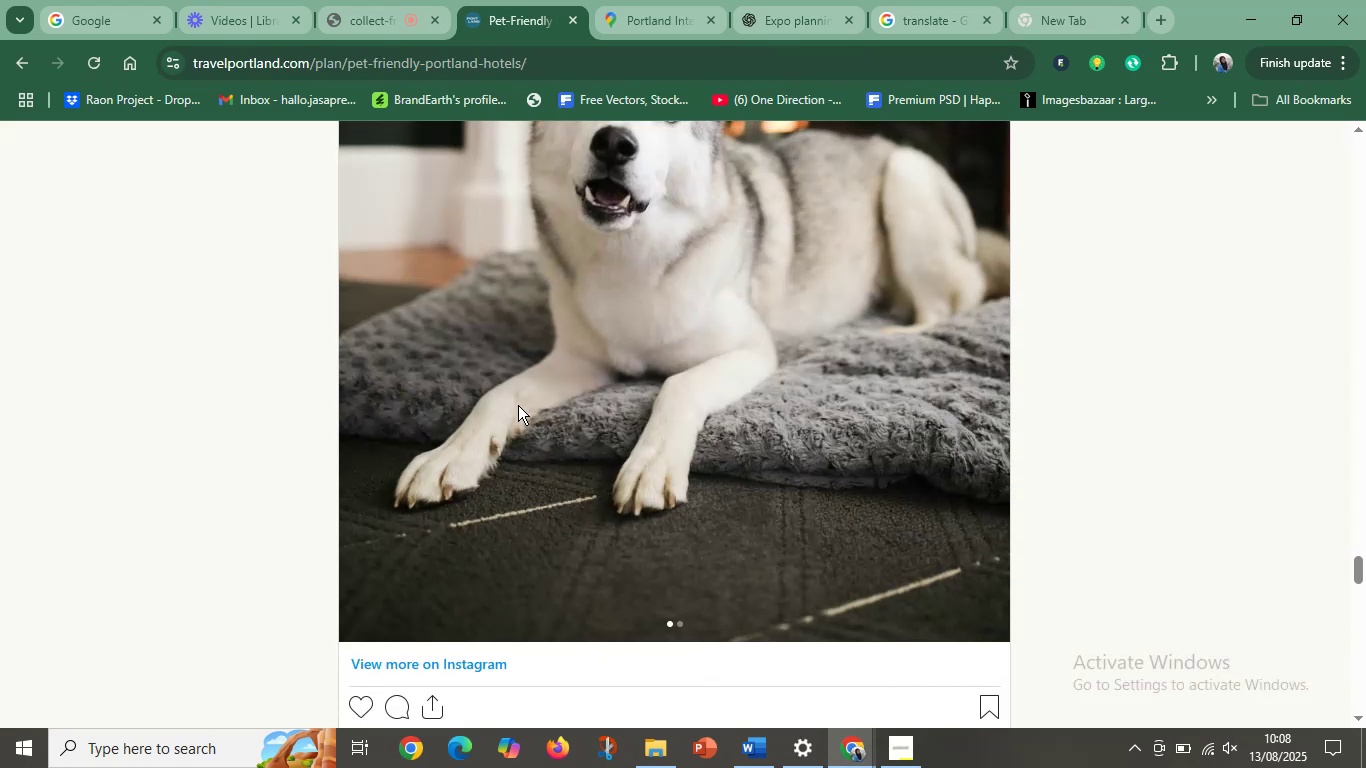 
scroll: coordinate [840, 475], scroll_direction: up, amount: 26.0
 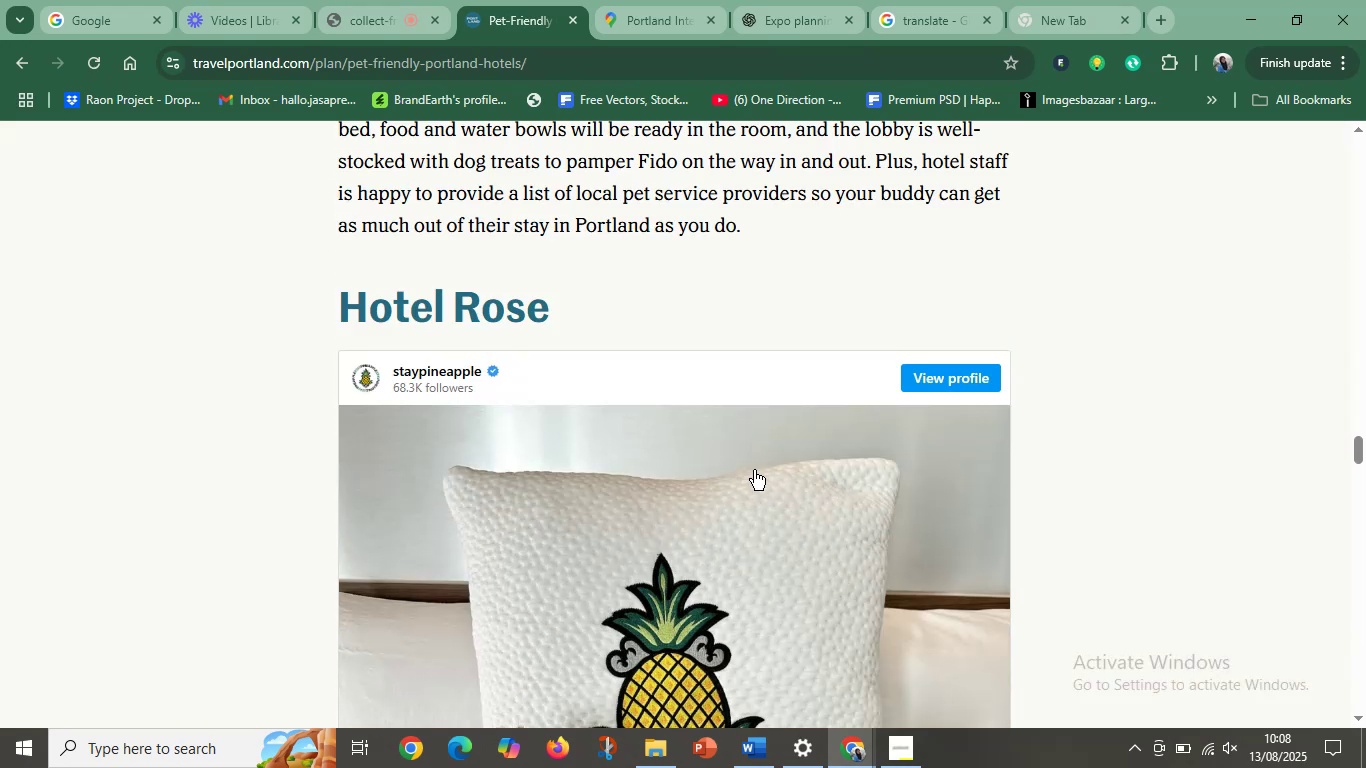 
scroll: coordinate [745, 469], scroll_direction: down, amount: 4.0
 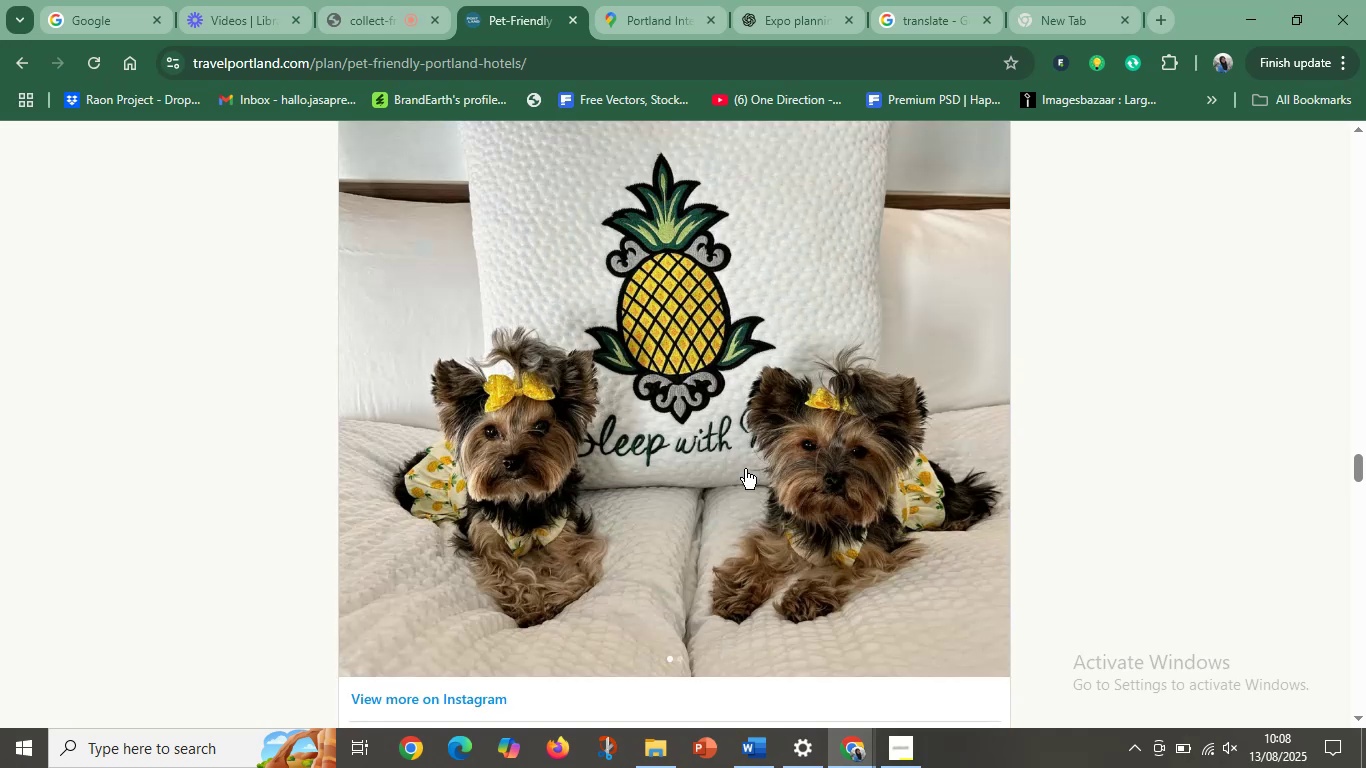 
scroll: coordinate [663, 564], scroll_direction: up, amount: 20.0
 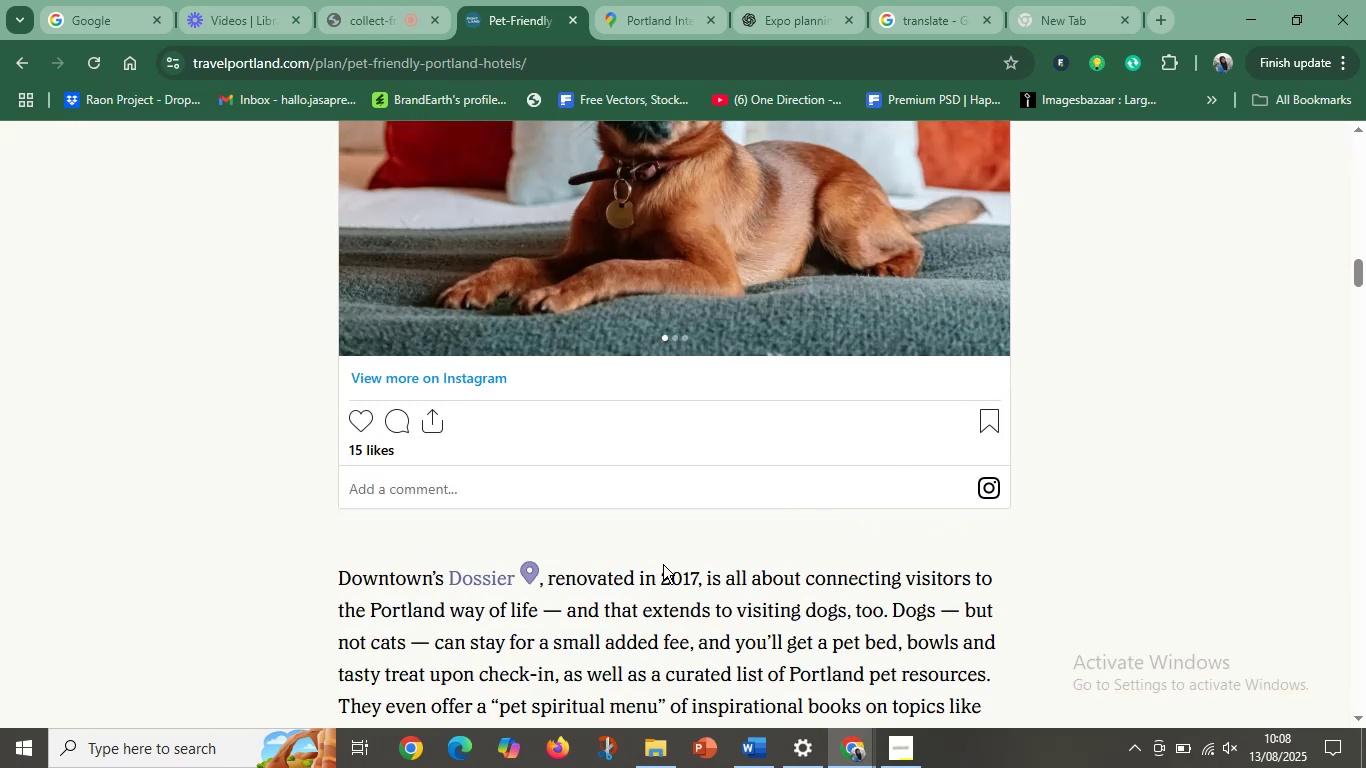 
scroll: coordinate [663, 565], scroll_direction: up, amount: 14.0
 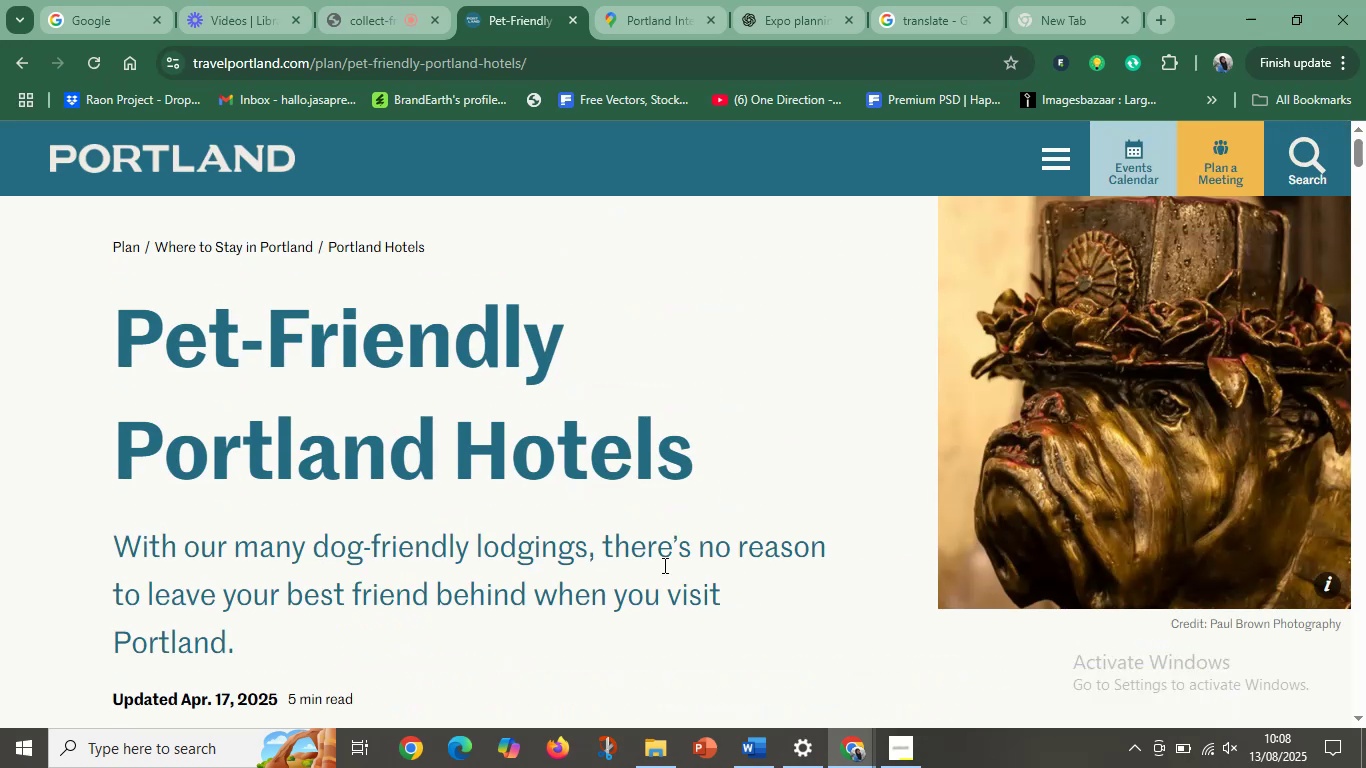 
scroll: coordinate [651, 594], scroll_direction: down, amount: 17.0
 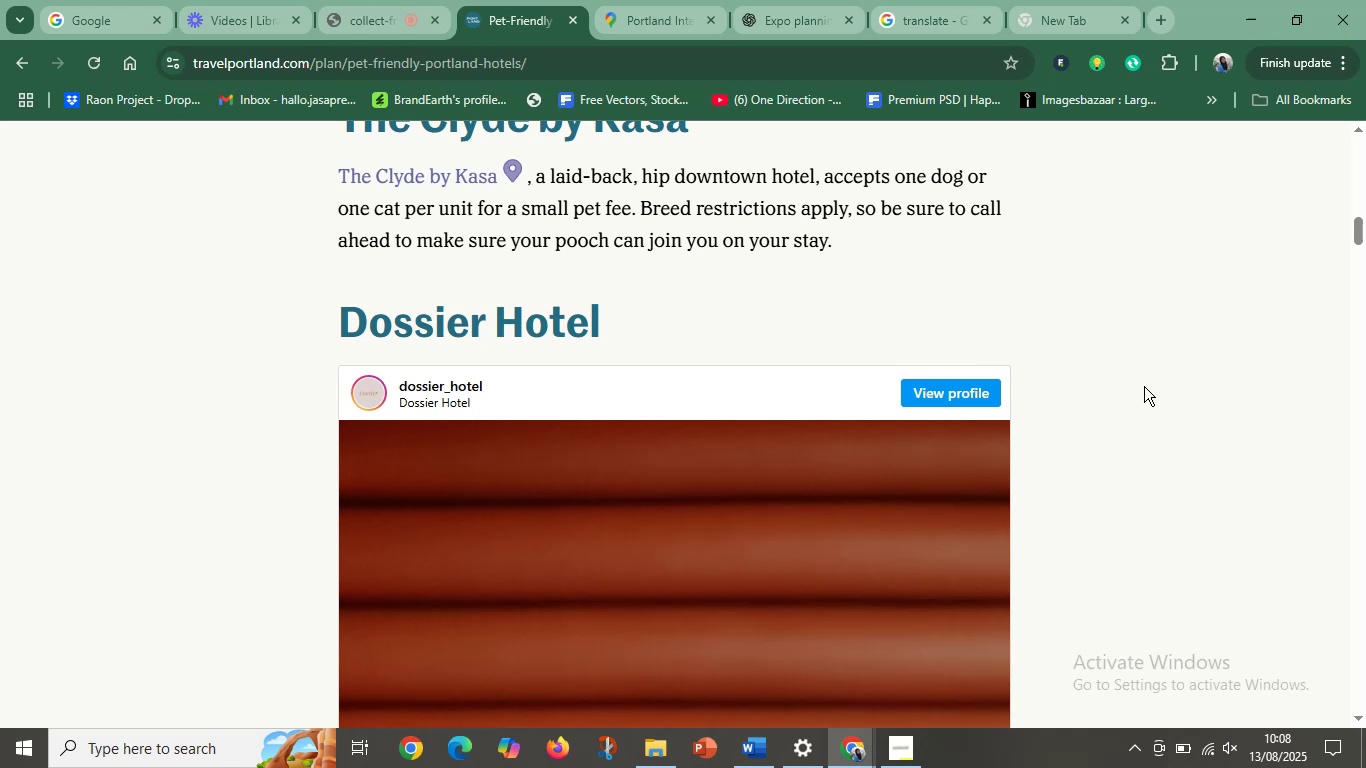 
left_click([1169, 427])
 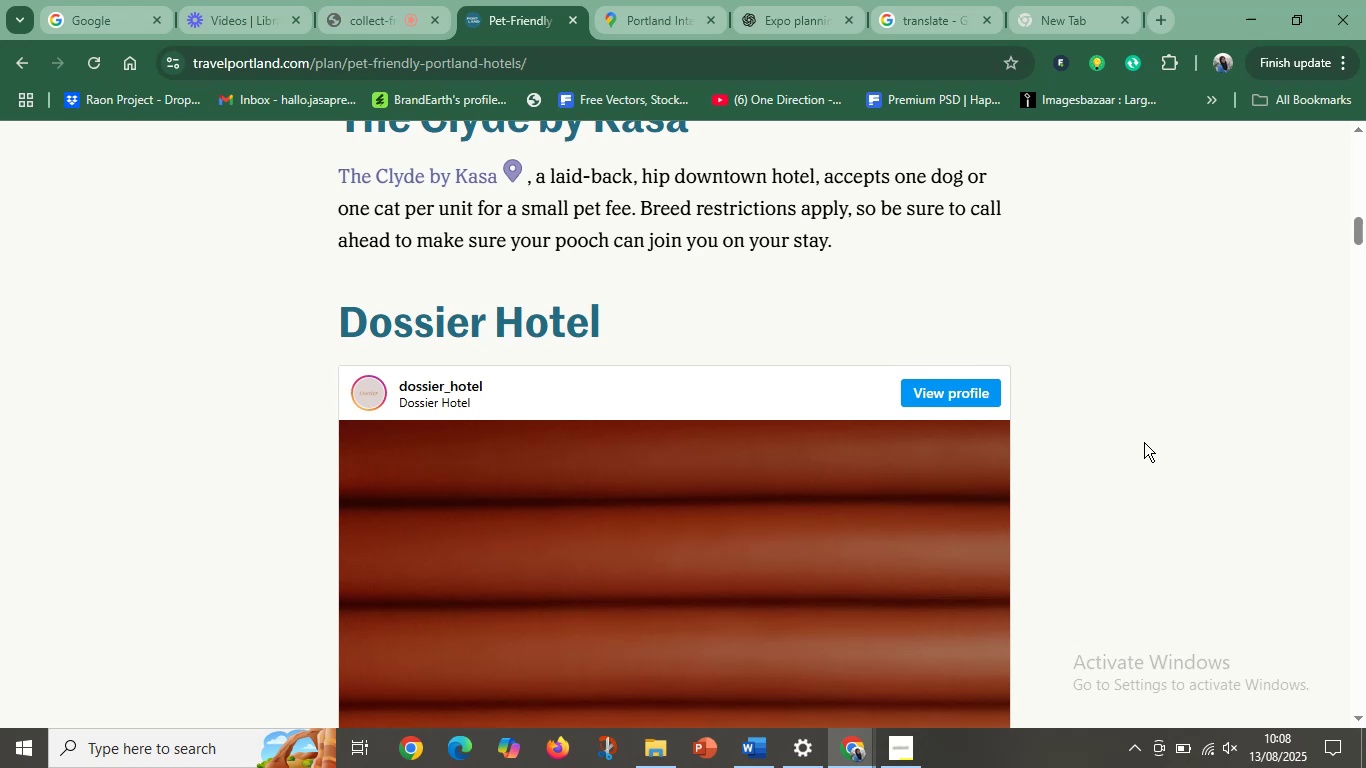 
scroll: coordinate [686, 428], scroll_direction: down, amount: 22.0
 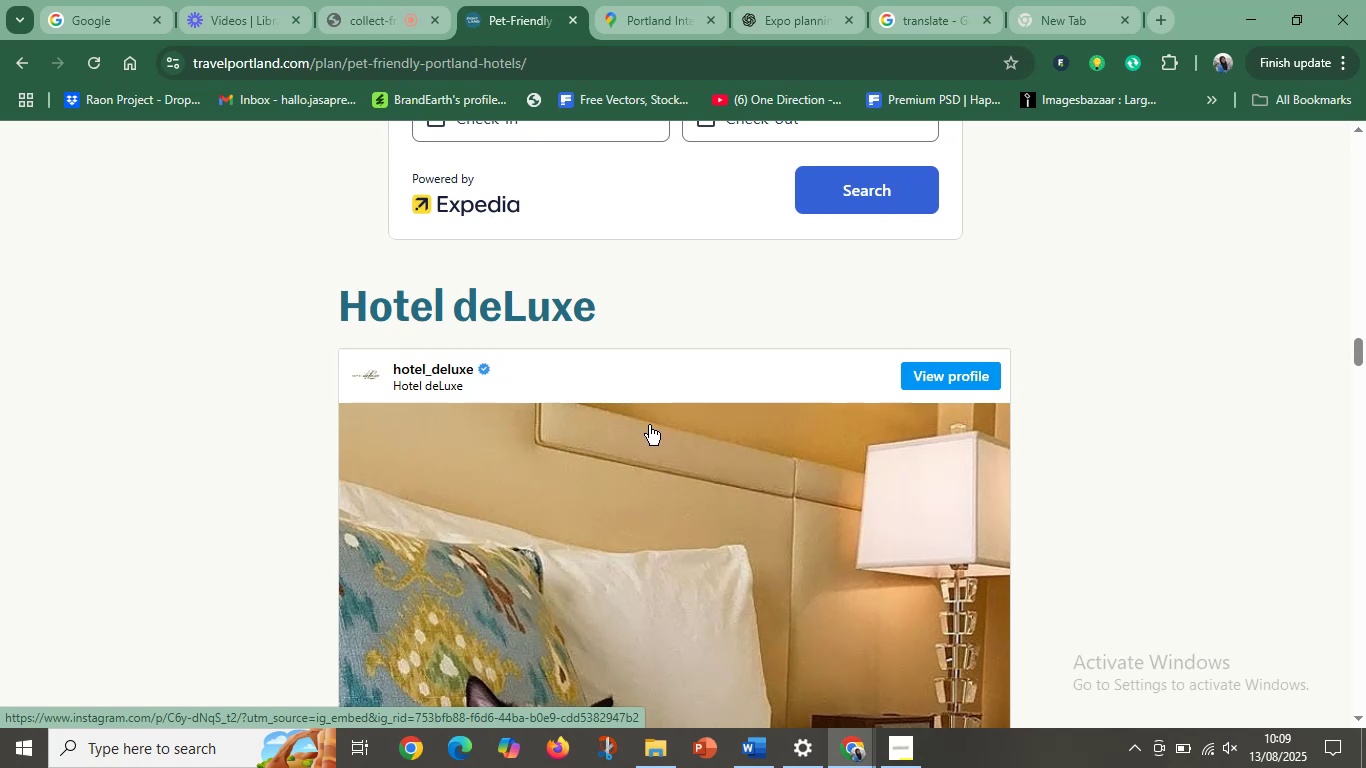 
wait(15.85)
 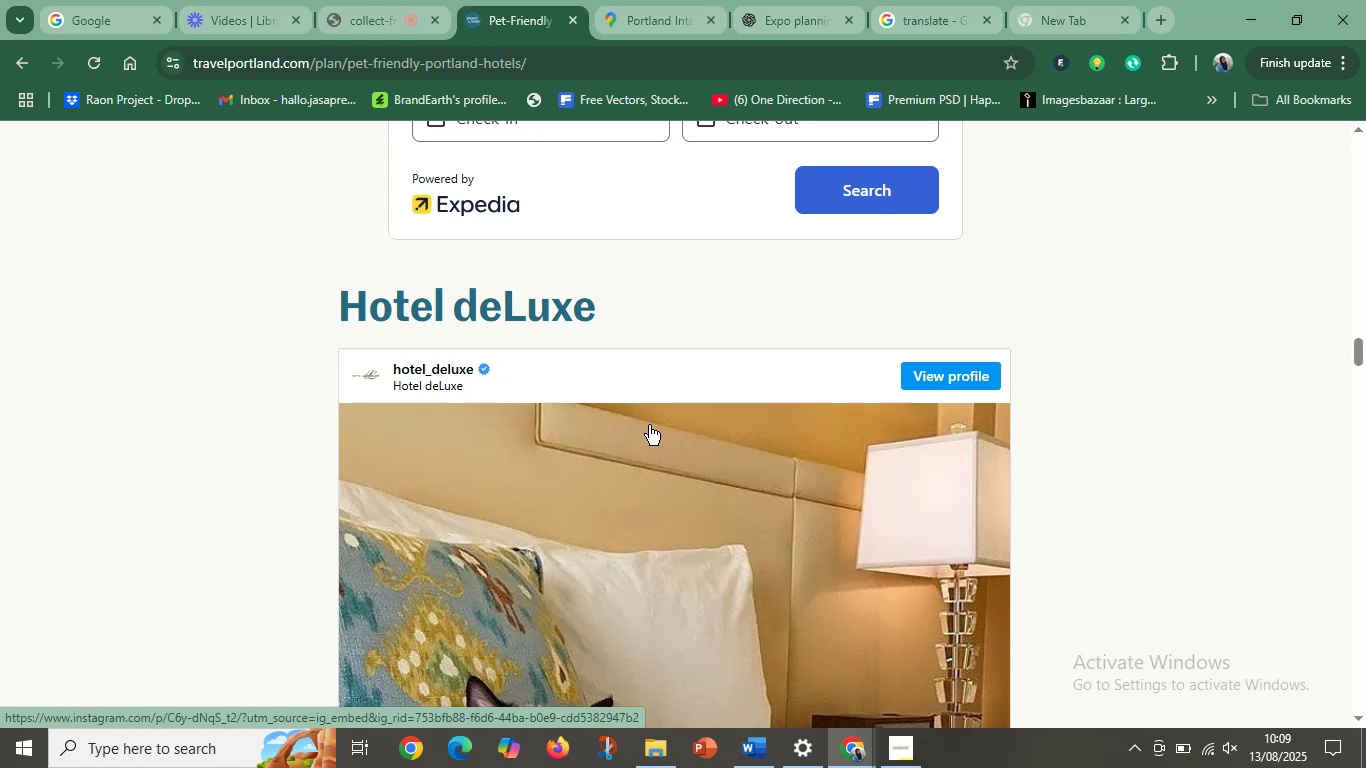 
scroll: coordinate [643, 454], scroll_direction: down, amount: 53.0
 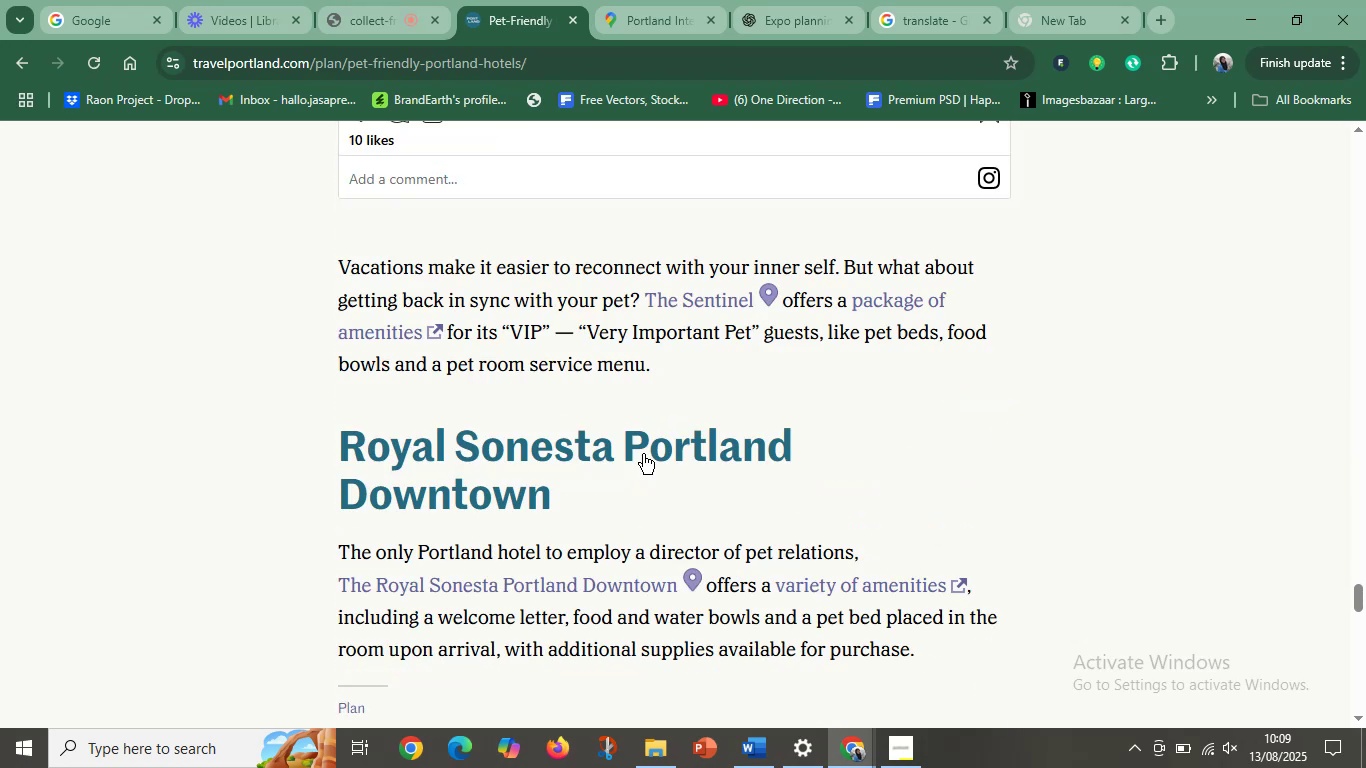 
scroll: coordinate [729, 450], scroll_direction: down, amount: 17.0
 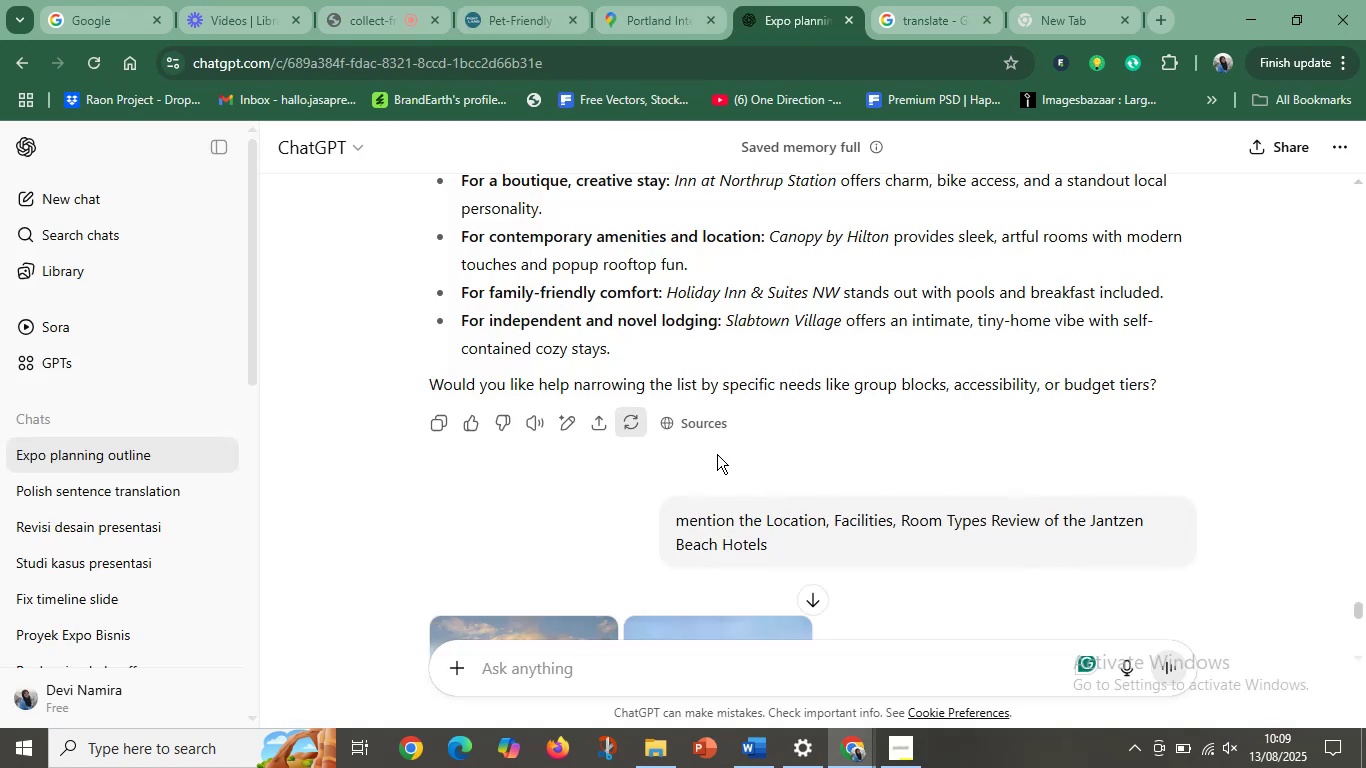 
left_click([543, 683])
 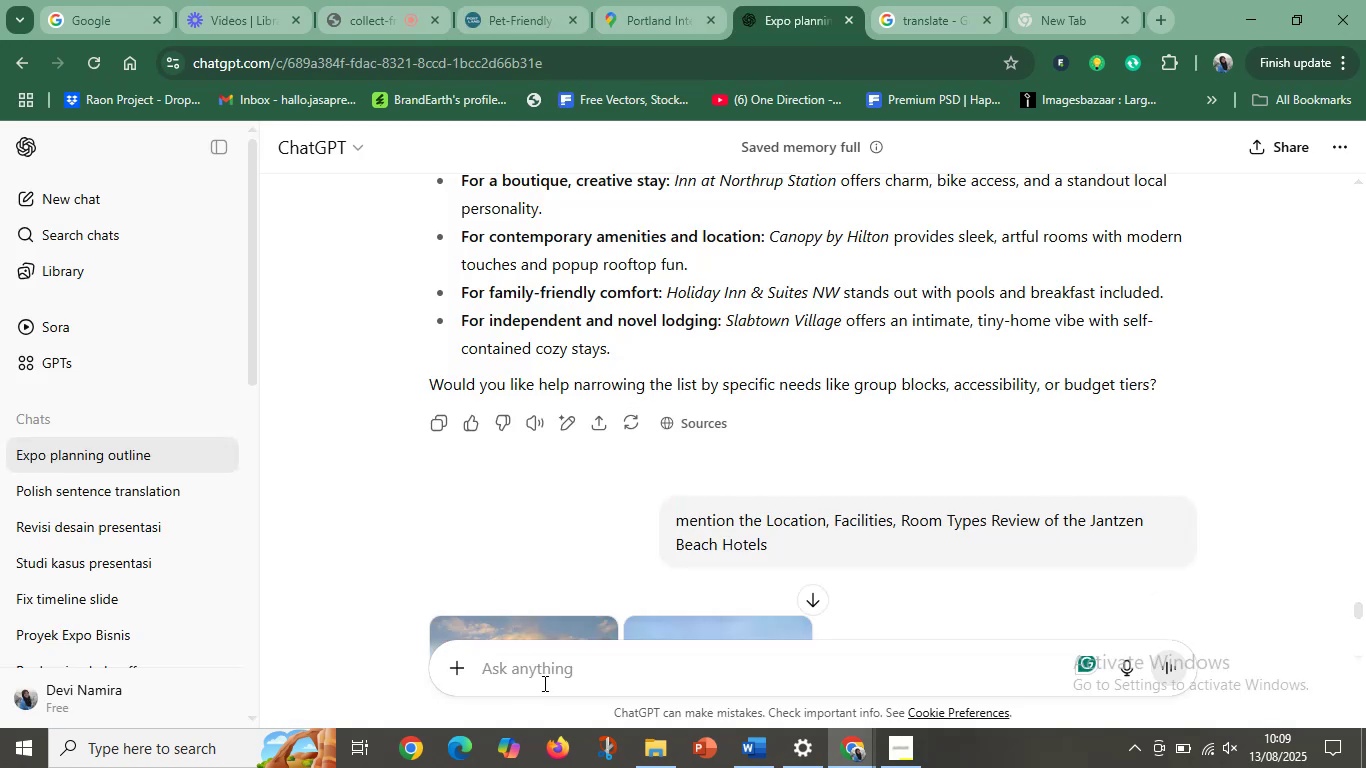 
key(Control+V)
 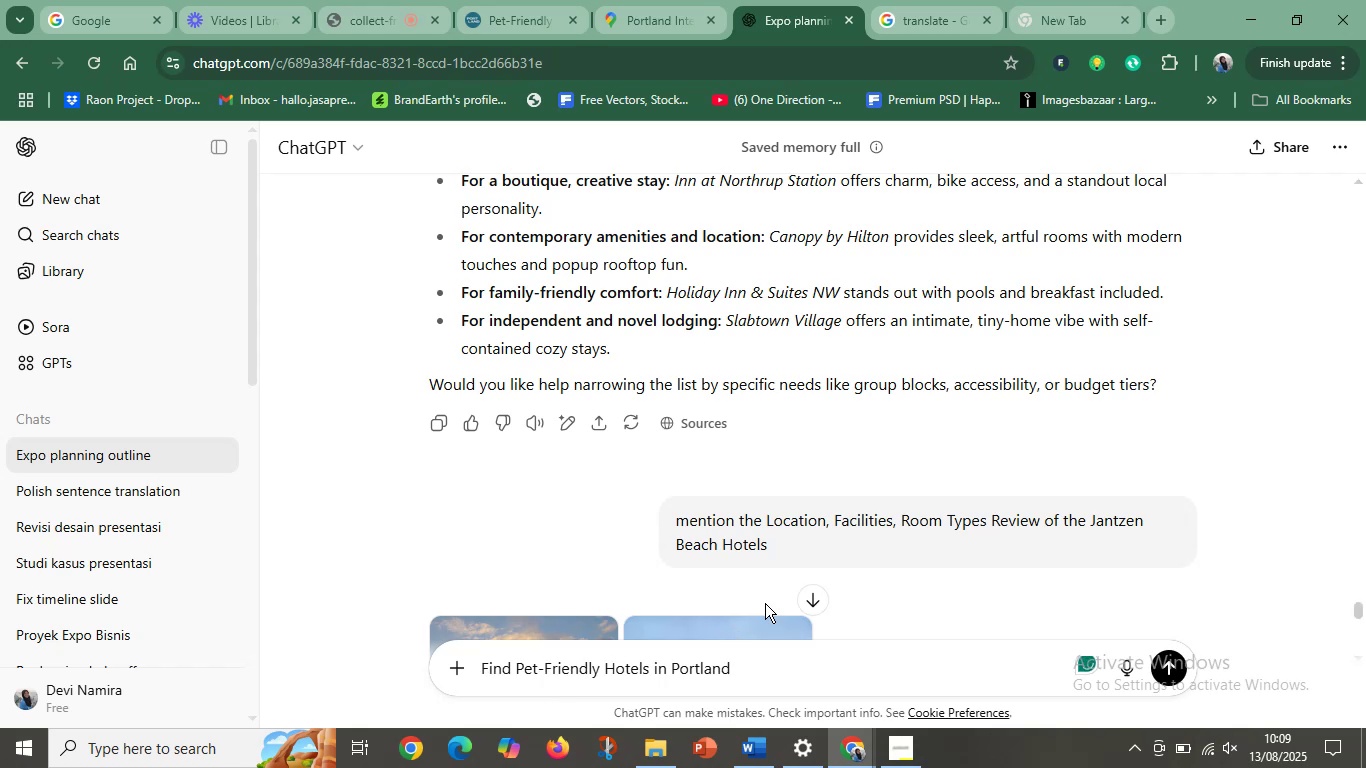 
wait(5.62)
 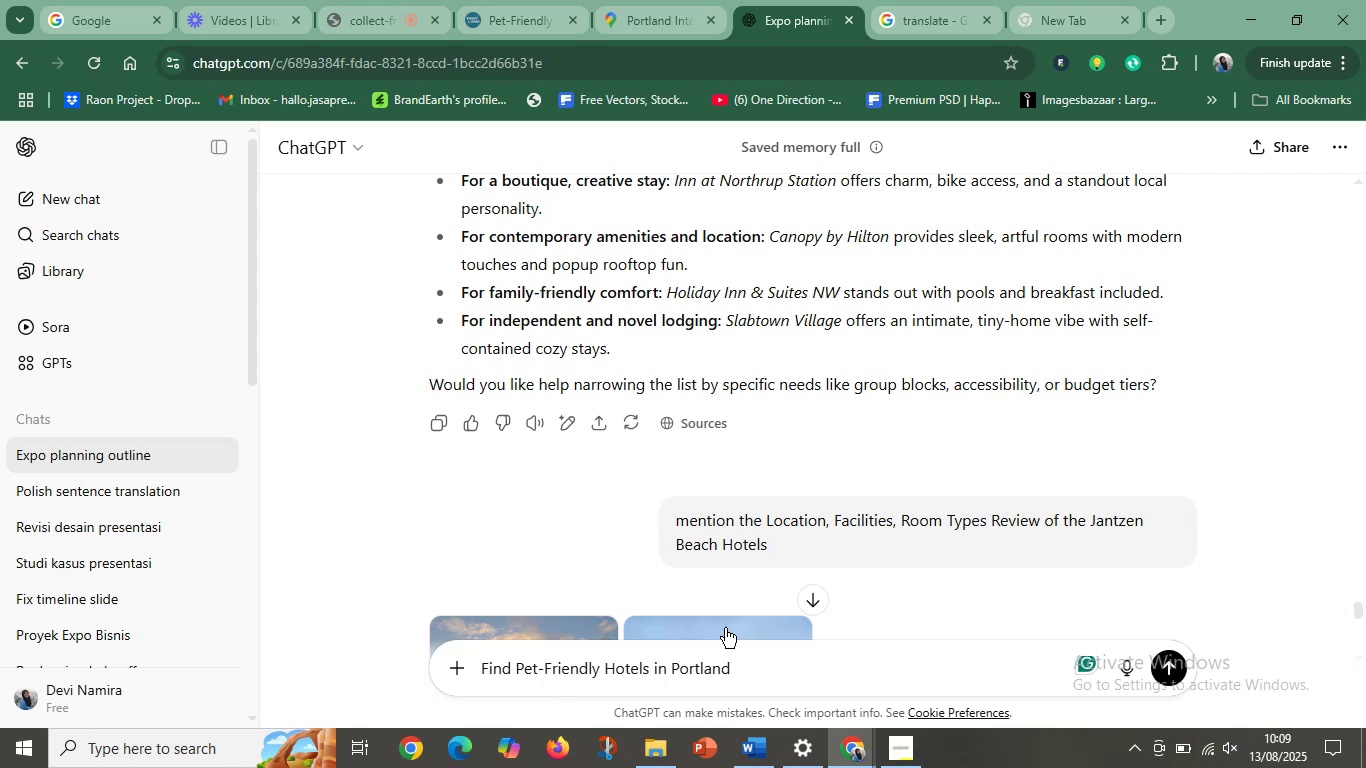 
scroll: coordinate [846, 550], scroll_direction: down, amount: 2.0
 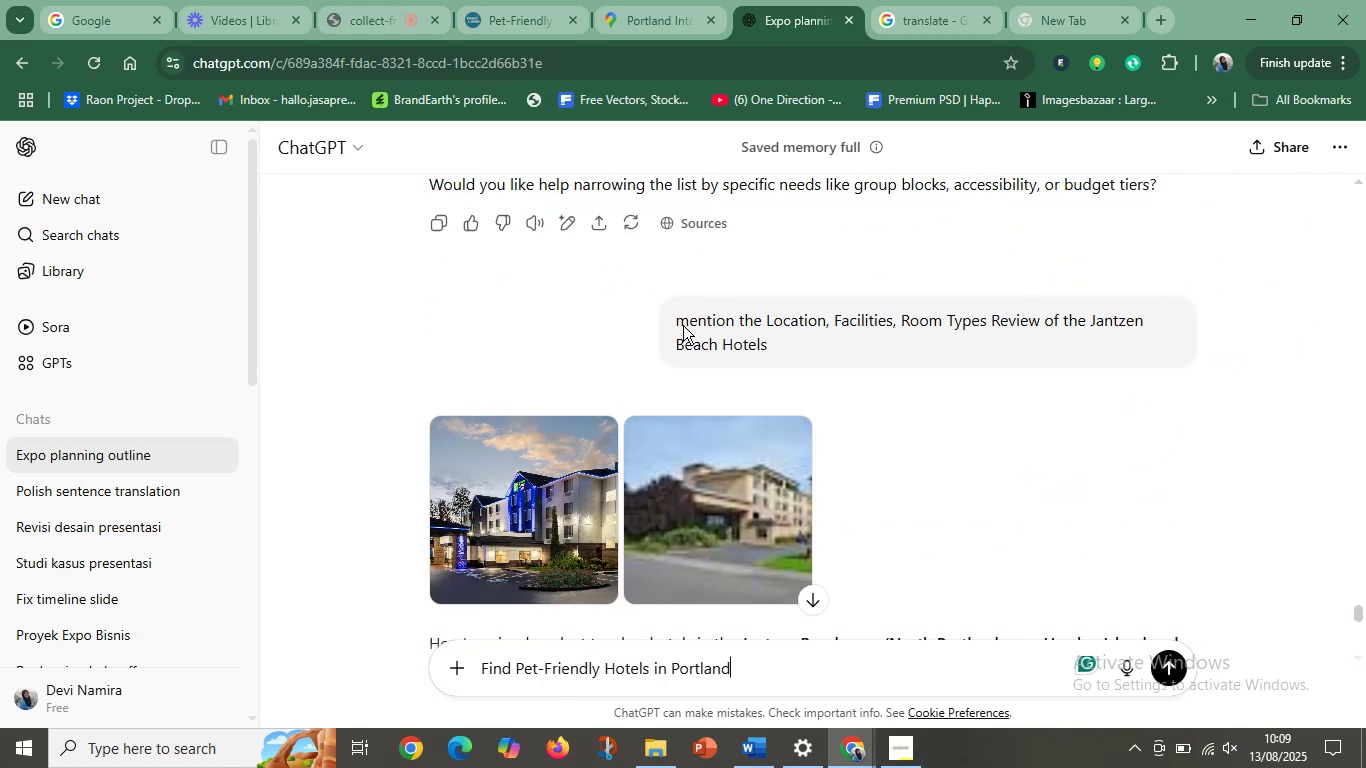 
left_click_drag(start_coordinate=[676, 321], to_coordinate=[1084, 324])
 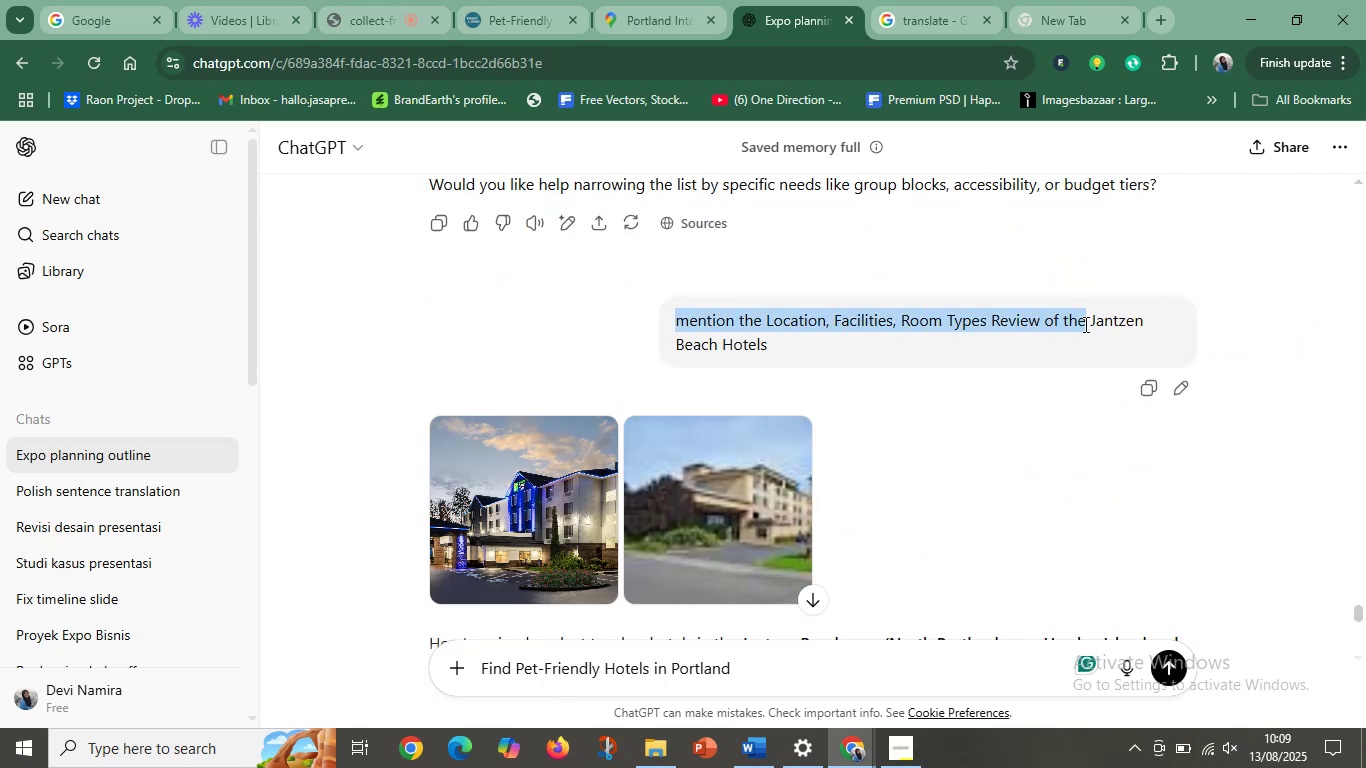 
hold_key(key=ControlLeft, duration=1.51)
 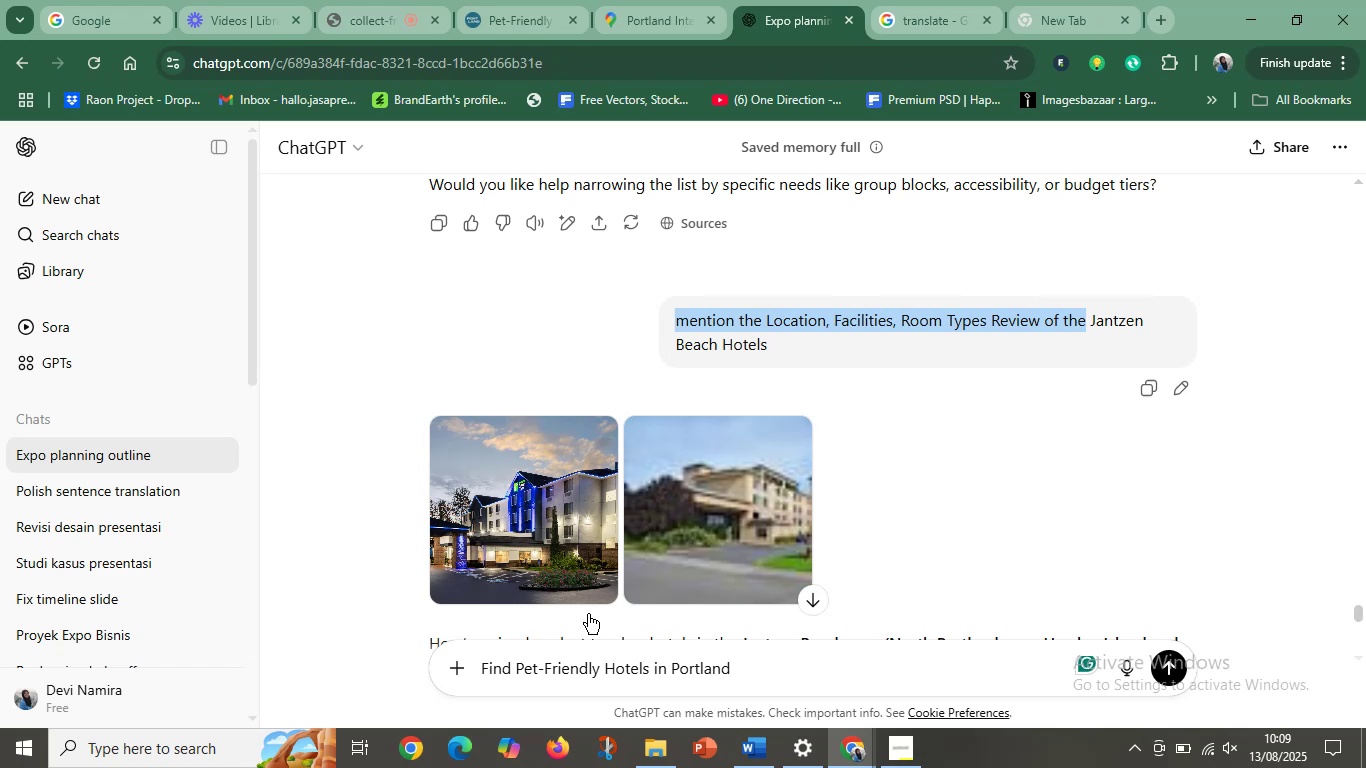 
key(Control+C)
 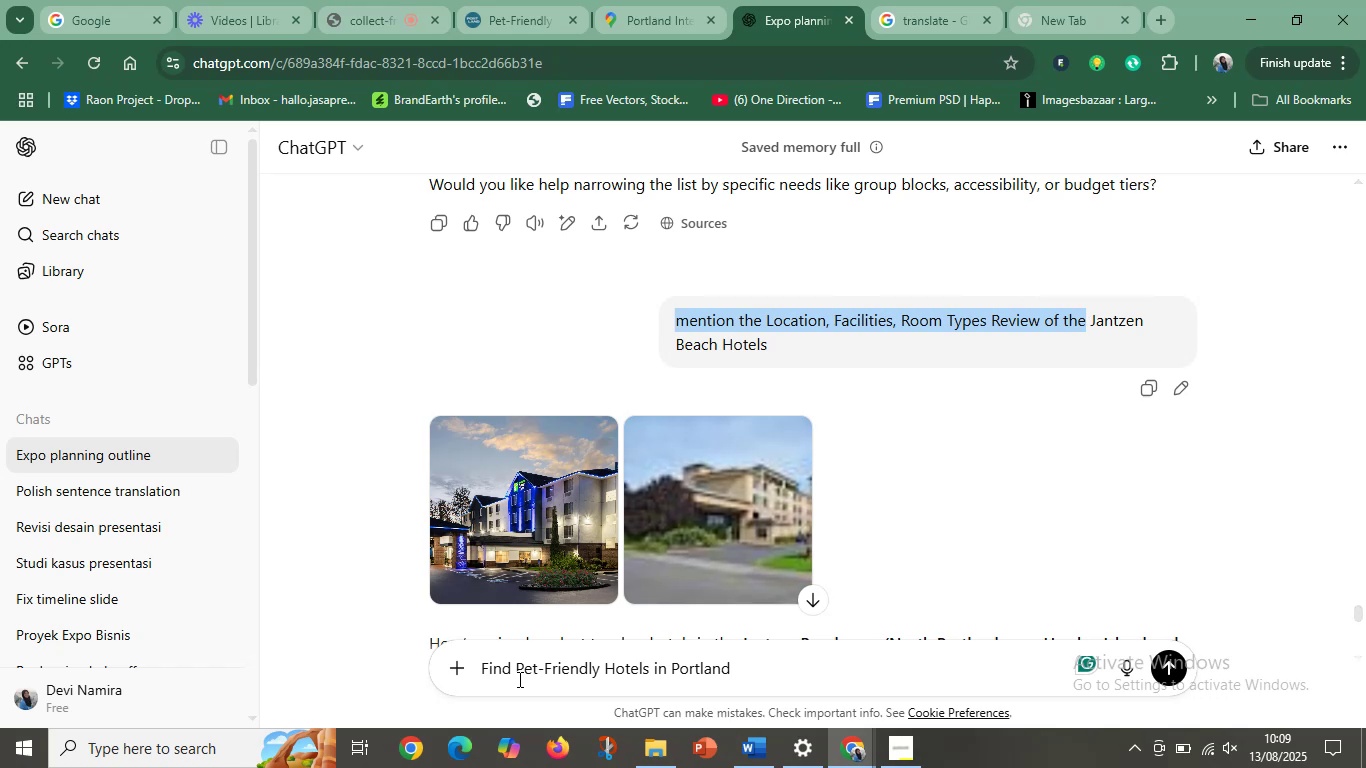 
left_click_drag(start_coordinate=[517, 669], to_coordinate=[421, 668])
 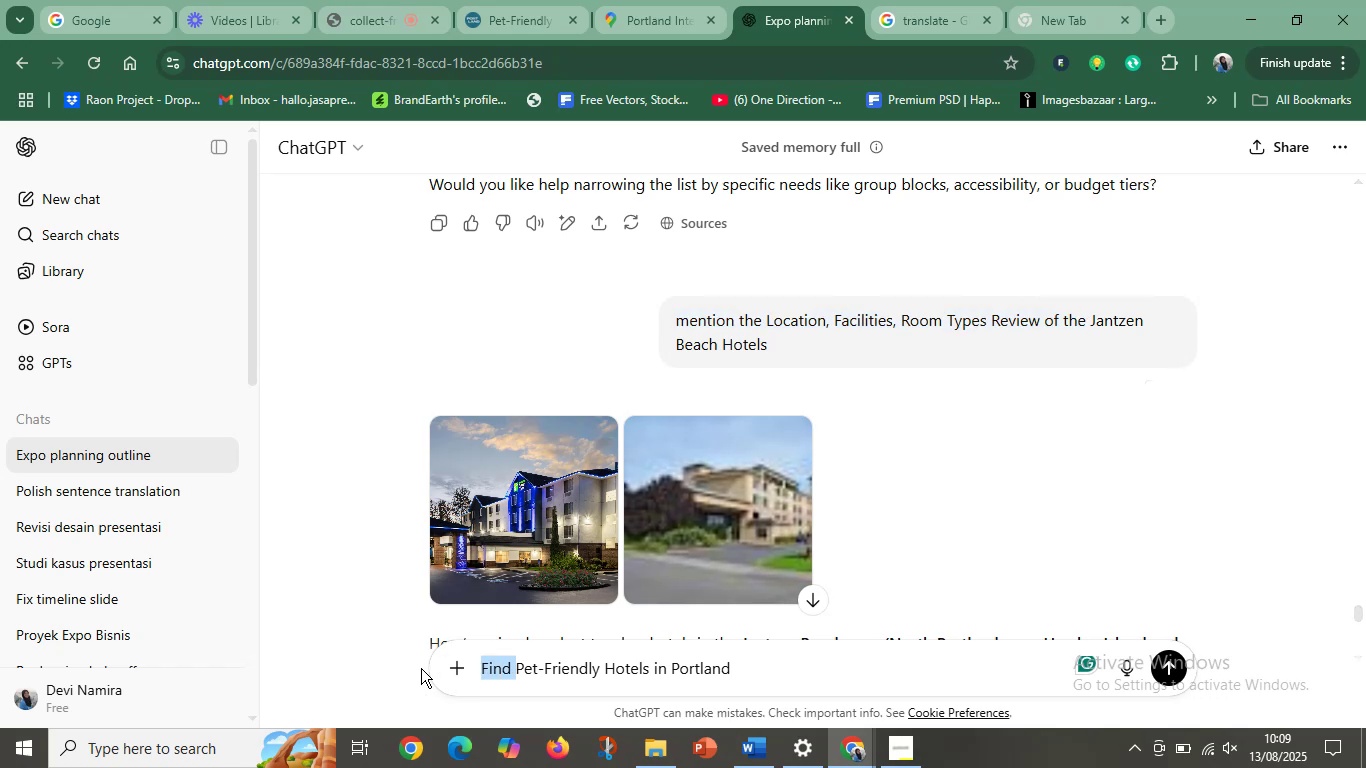 
key(Control+V)
 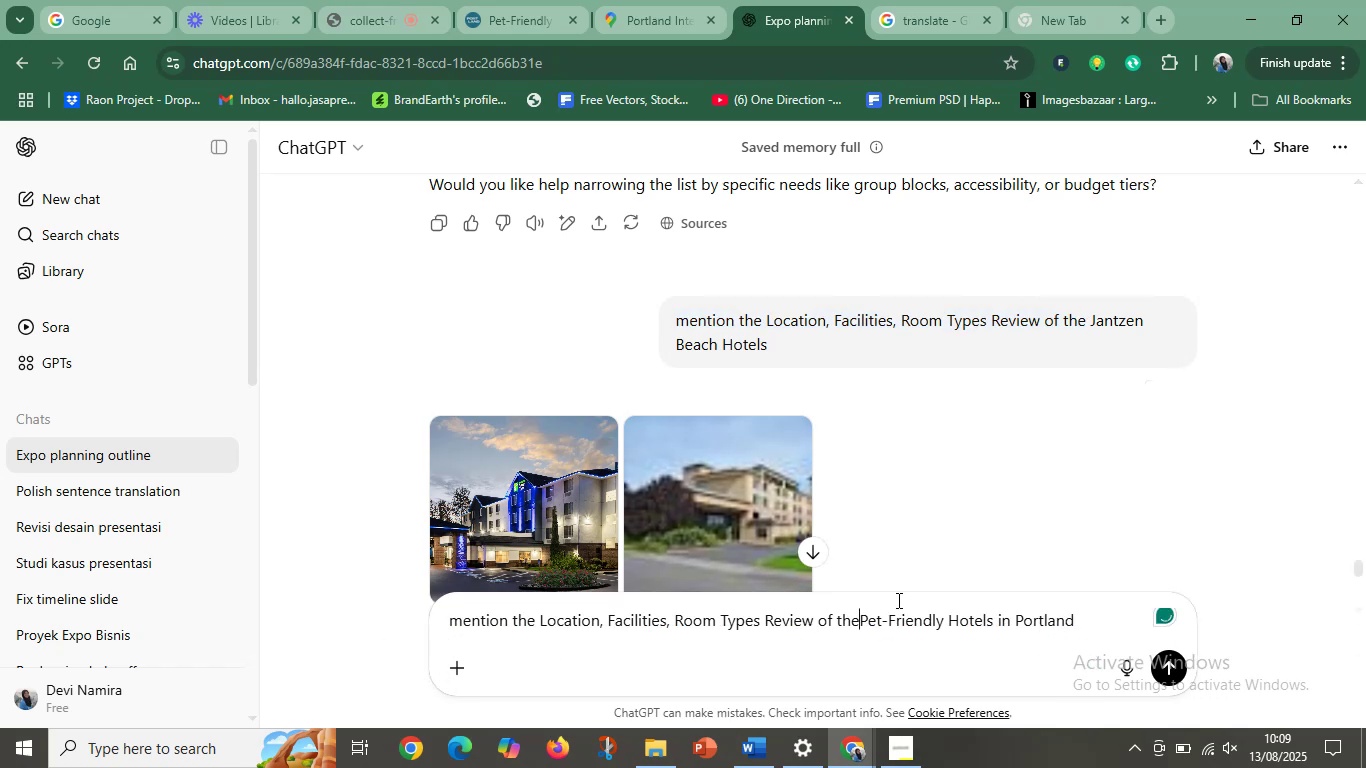 
key(Space)
 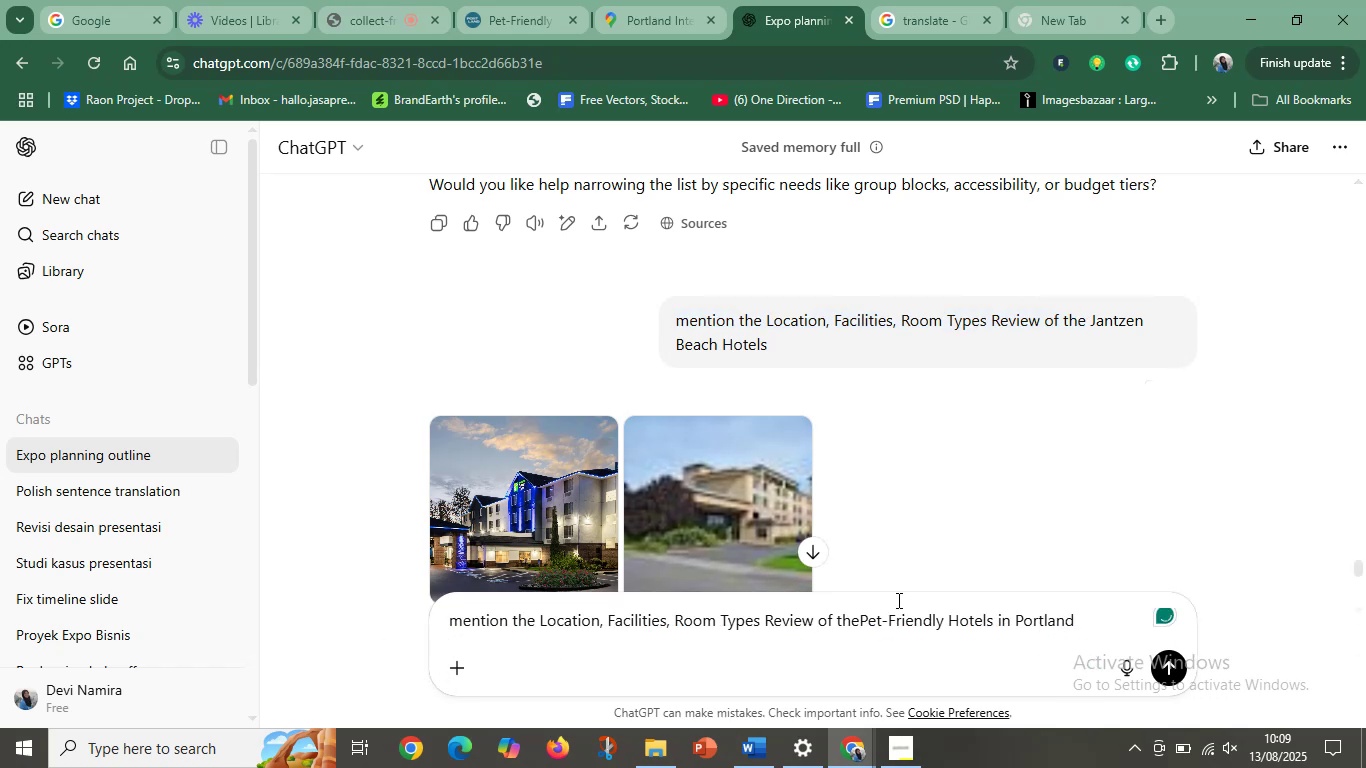 
key(Enter)
 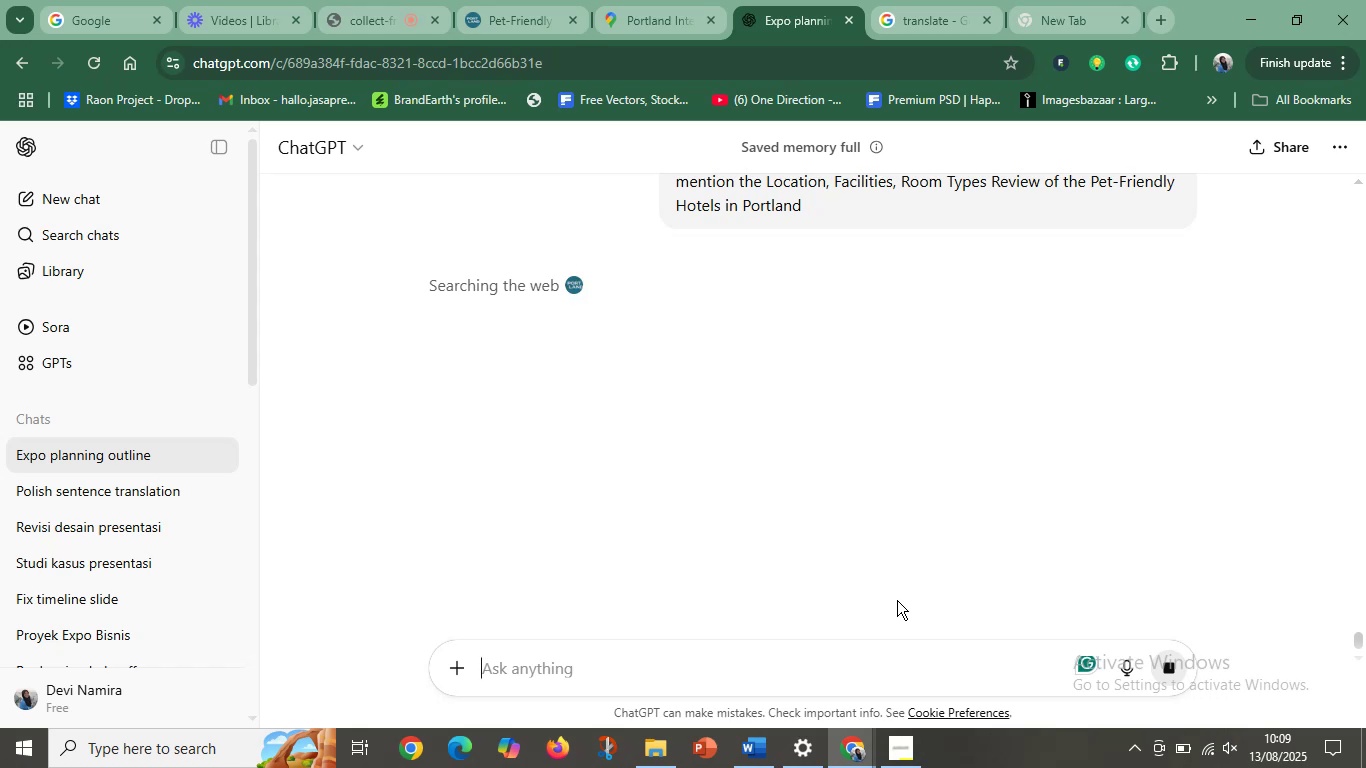 
wait(7.96)
 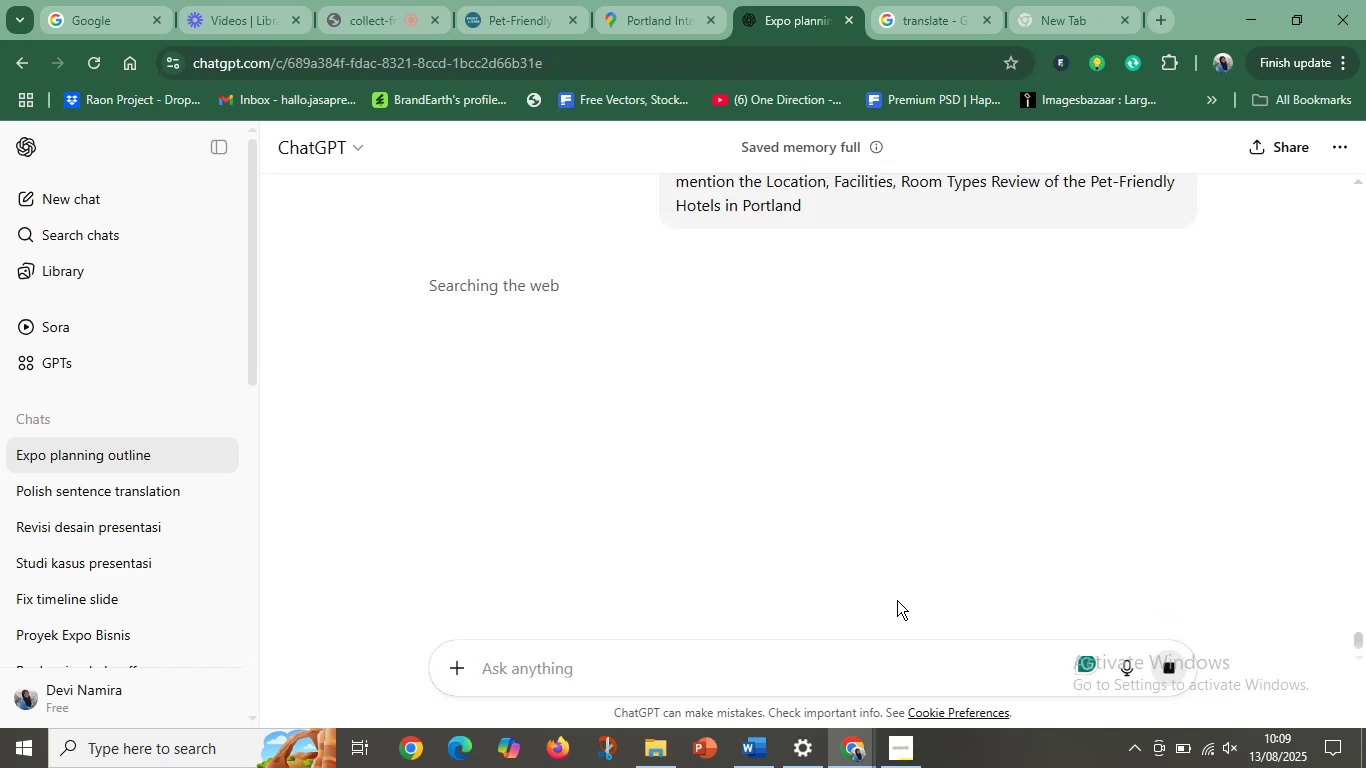 
scroll: coordinate [740, 449], scroll_direction: down, amount: 3.0
 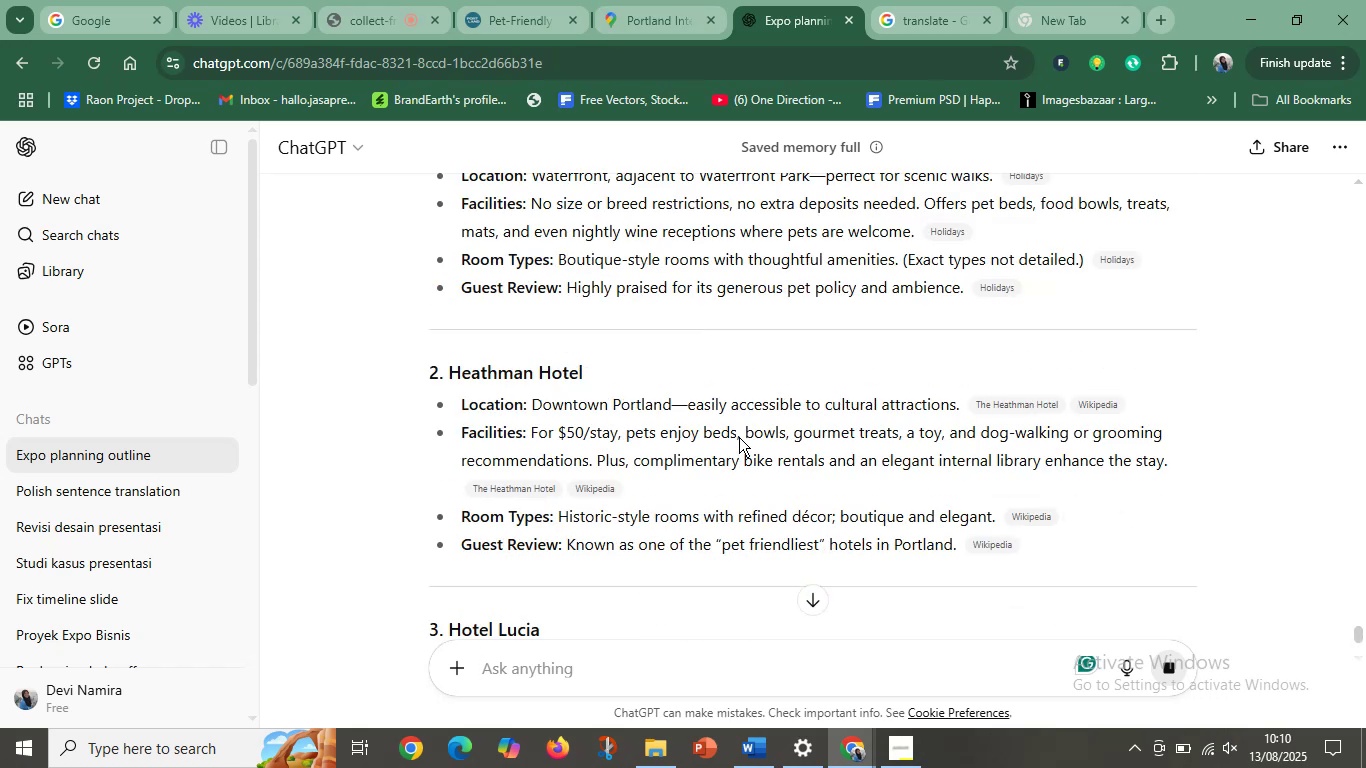 
scroll: coordinate [733, 431], scroll_direction: up, amount: 1.0
 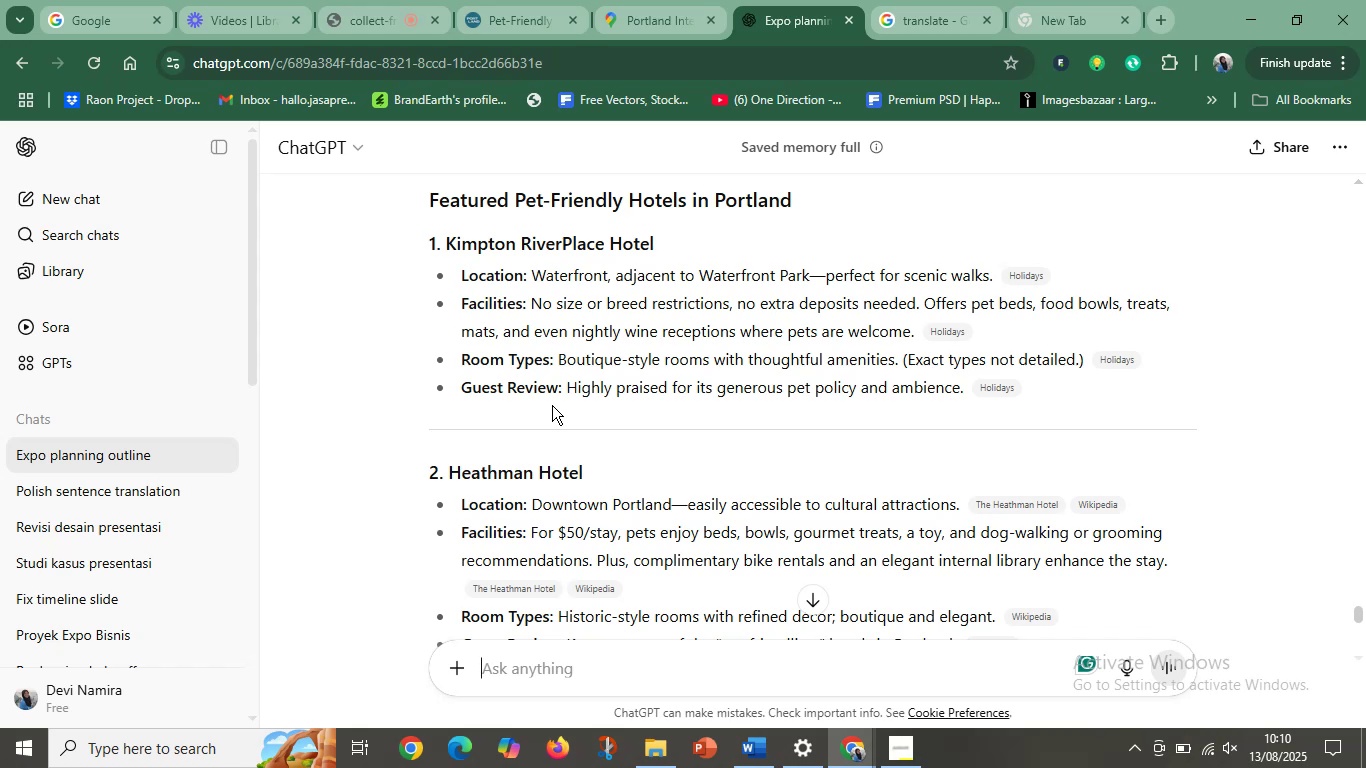 
wait(20.22)
 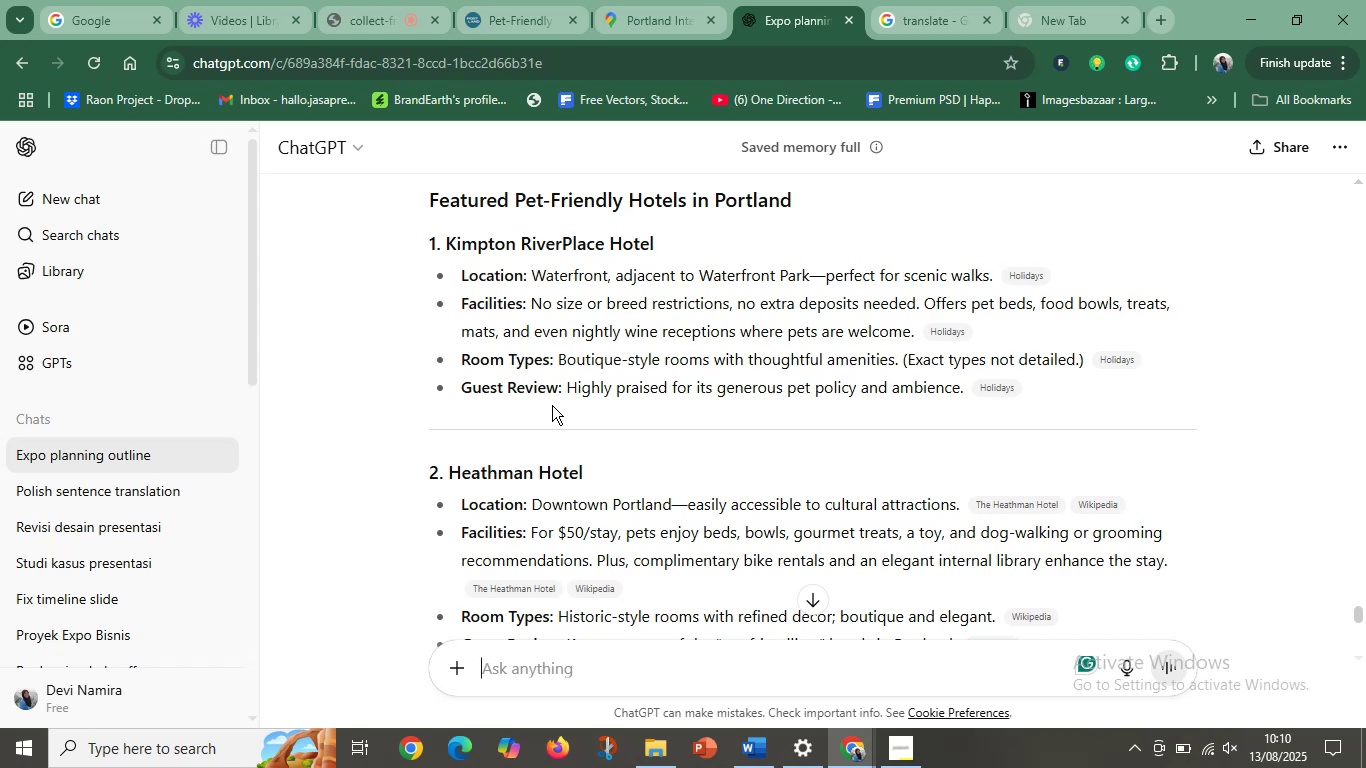 
scroll: coordinate [584, 456], scroll_direction: down, amount: 11.0
 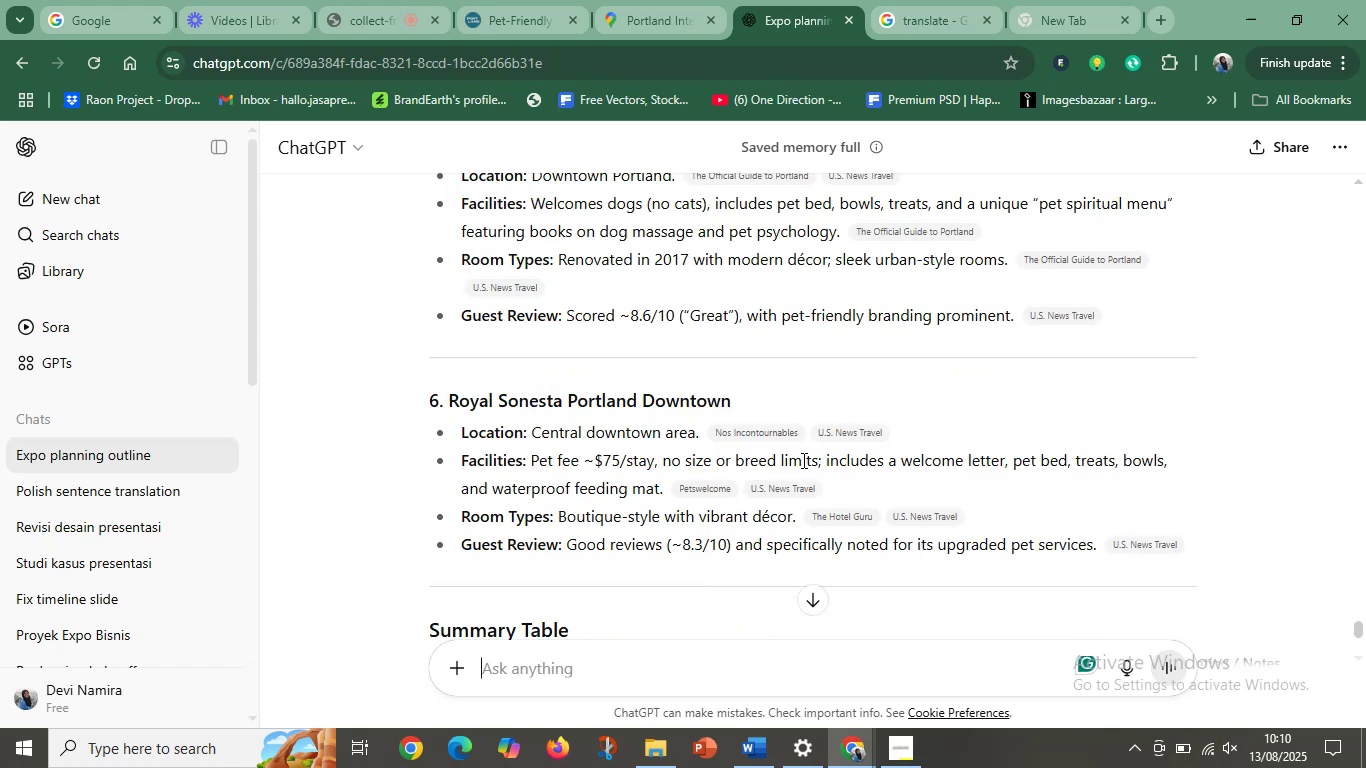 
wait(7.54)
 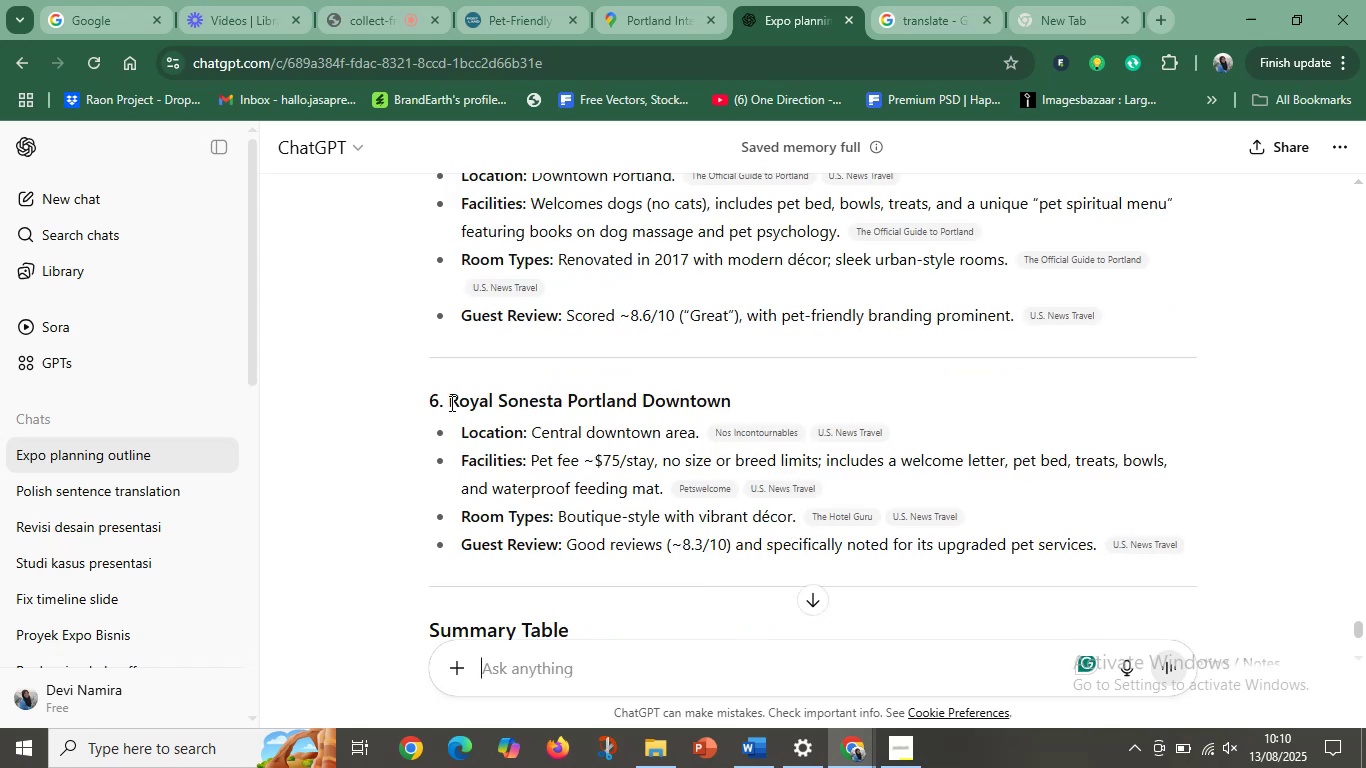 
scroll: coordinate [866, 472], scroll_direction: down, amount: 1.0
 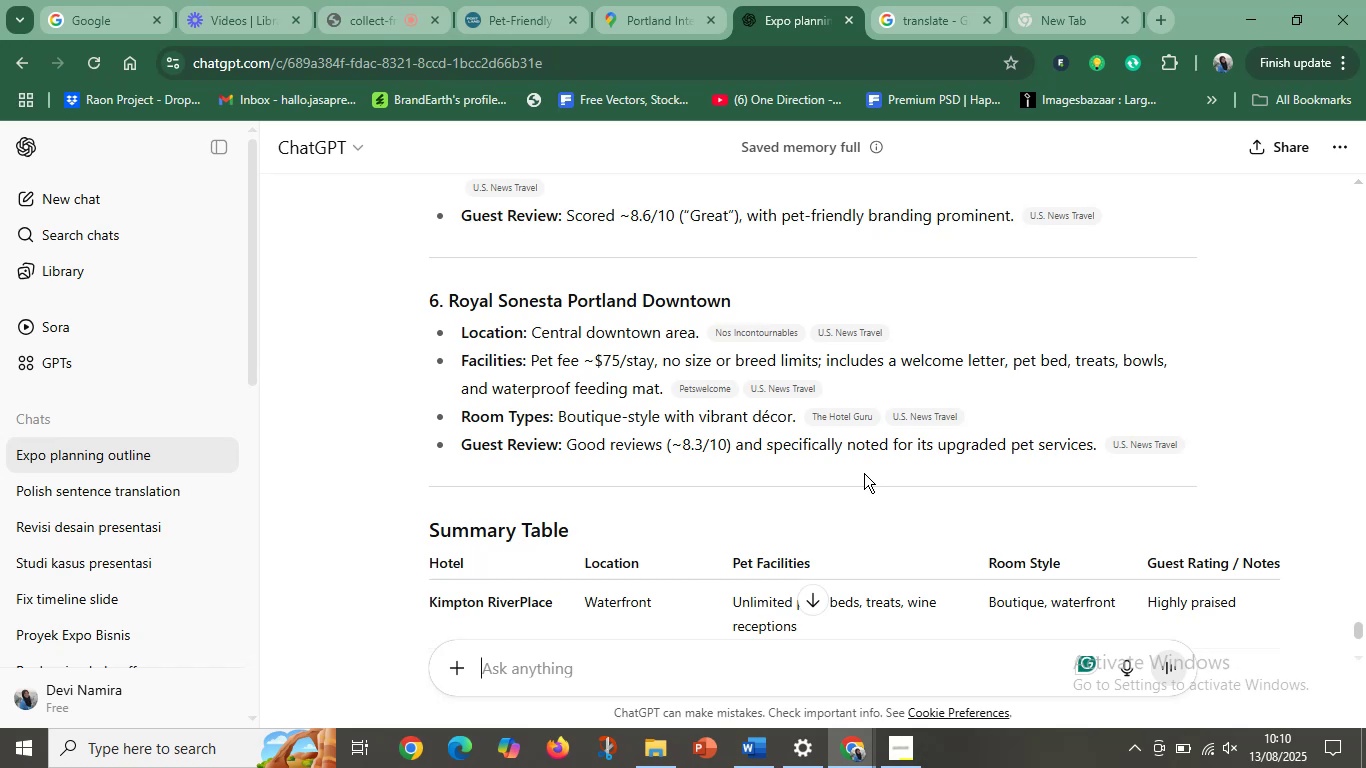 
scroll: coordinate [848, 468], scroll_direction: up, amount: 8.0
 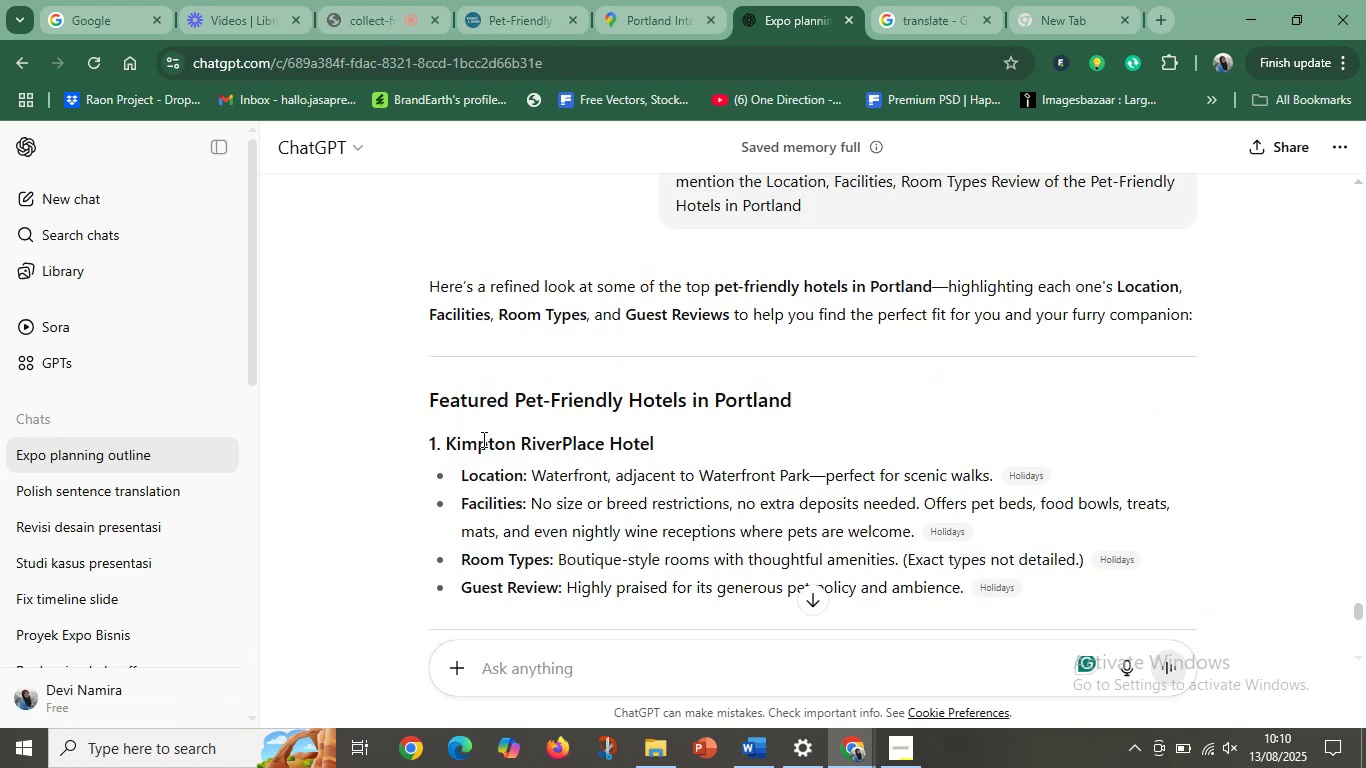 
left_click_drag(start_coordinate=[445, 442], to_coordinate=[684, 441])
 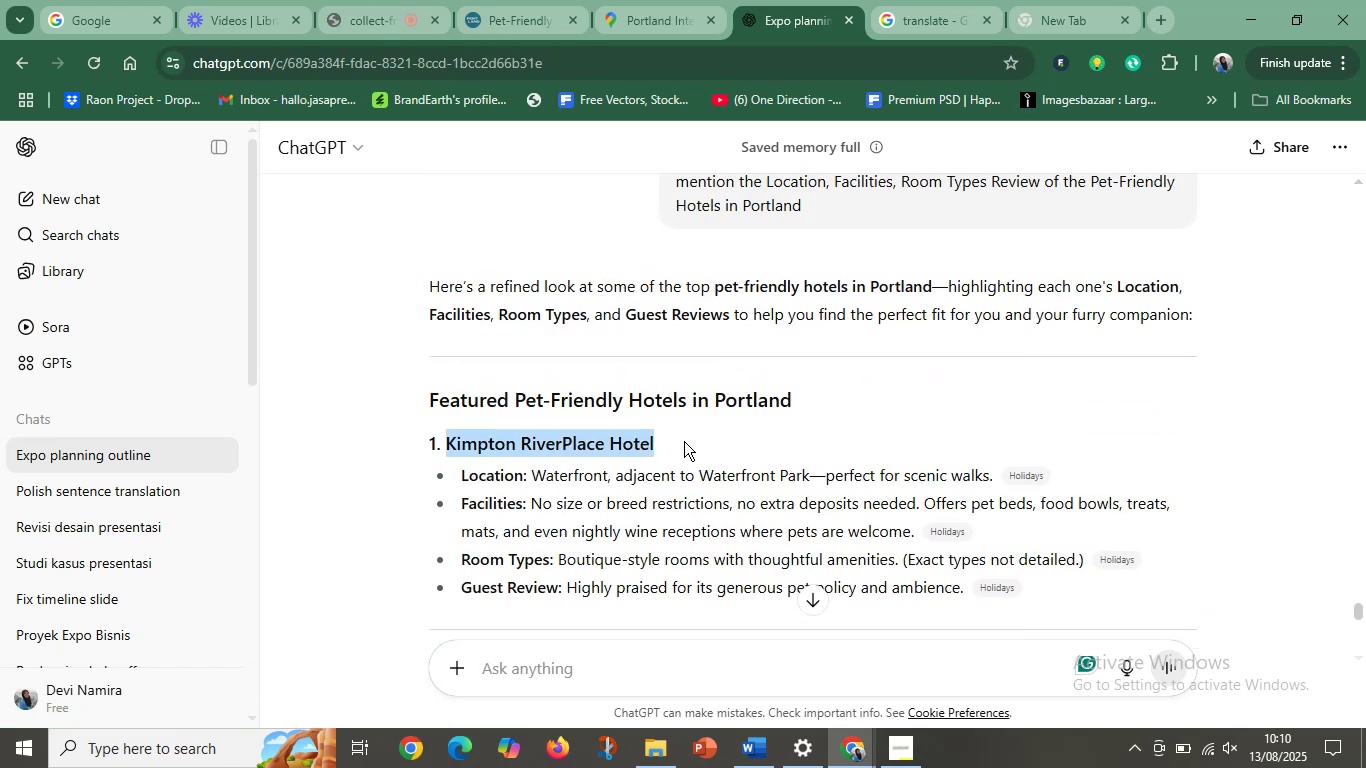 
key(Control+C)
 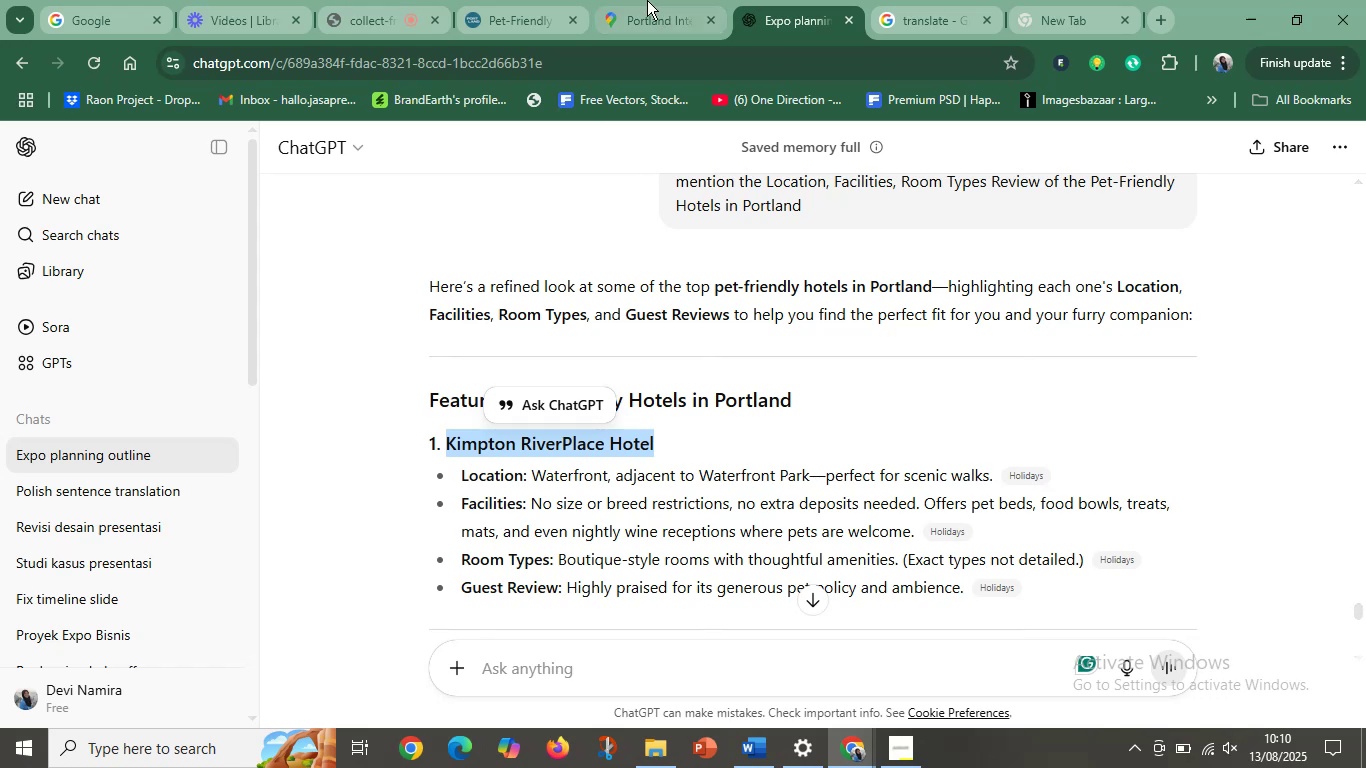 
left_click([635, 0])
 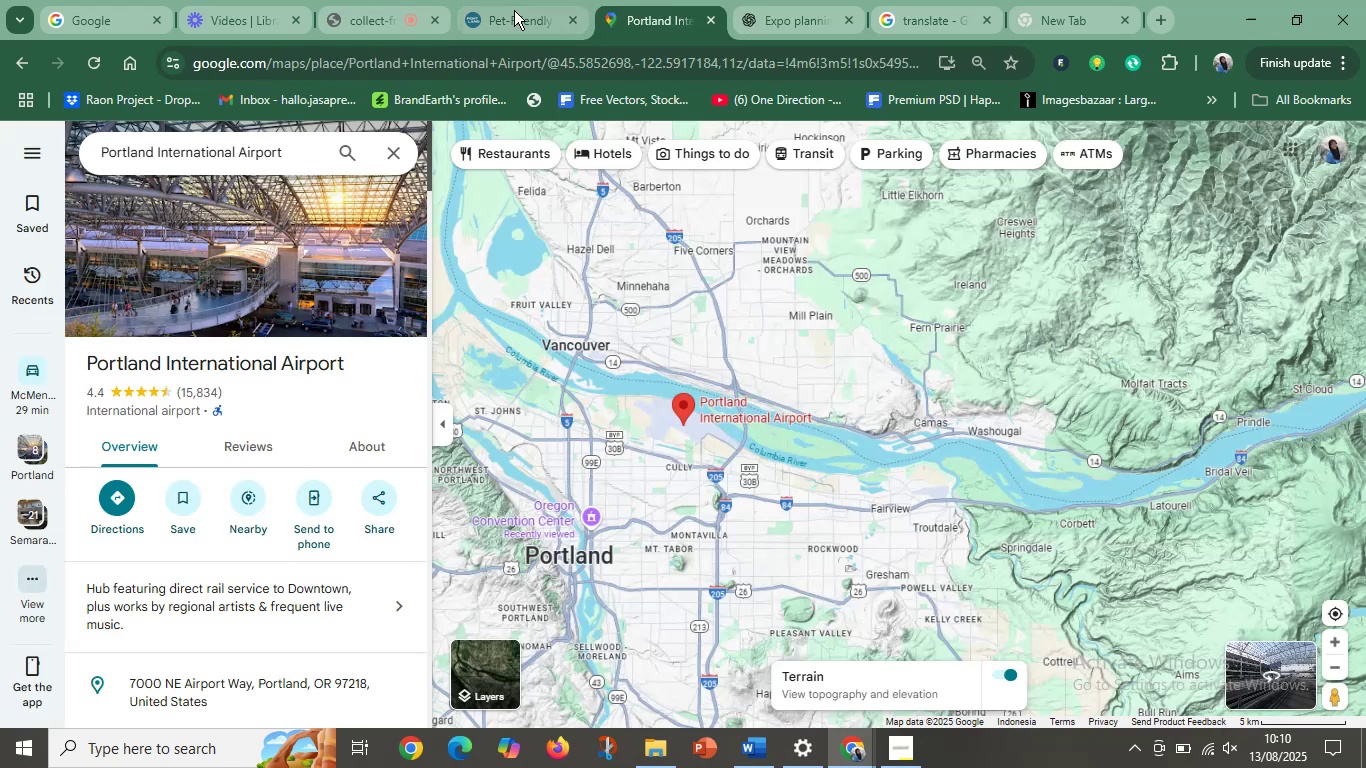 
left_click([514, 10])
 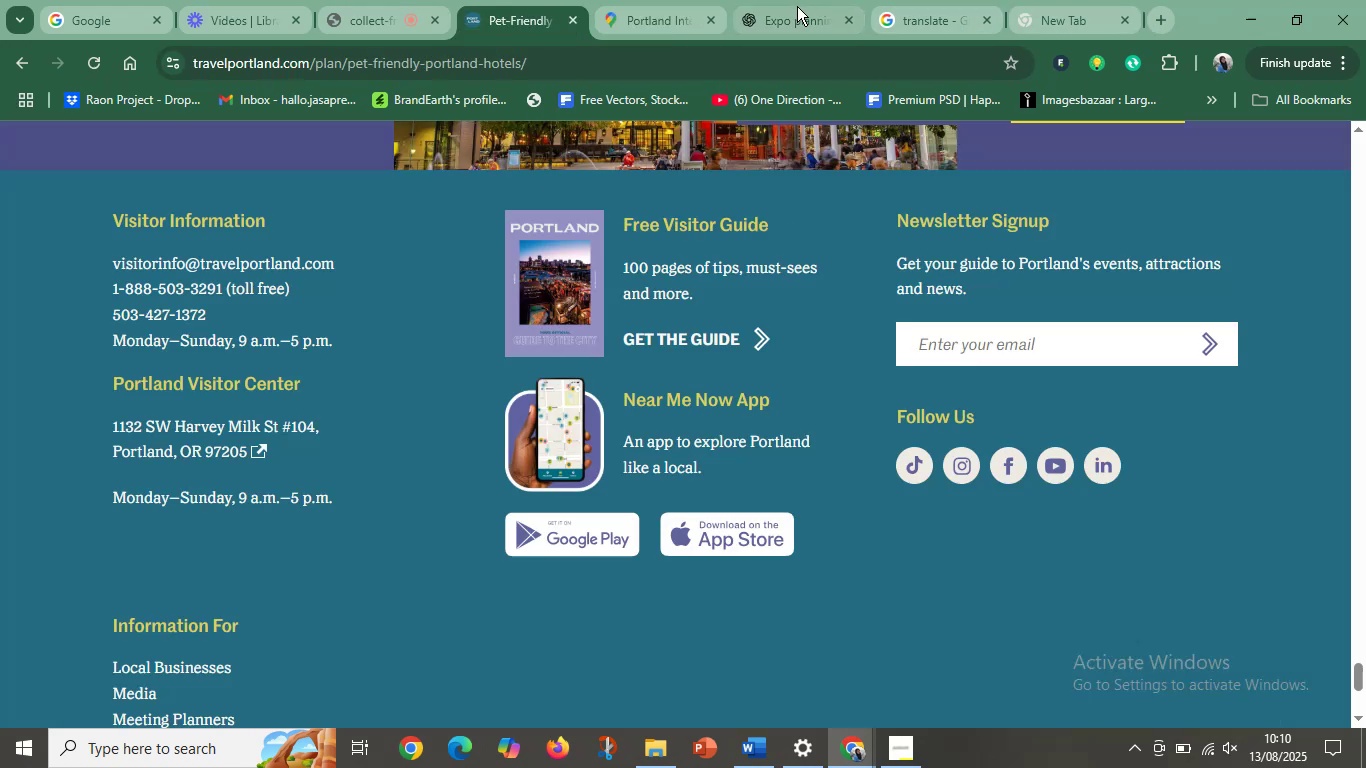 
left_click([879, 0])
 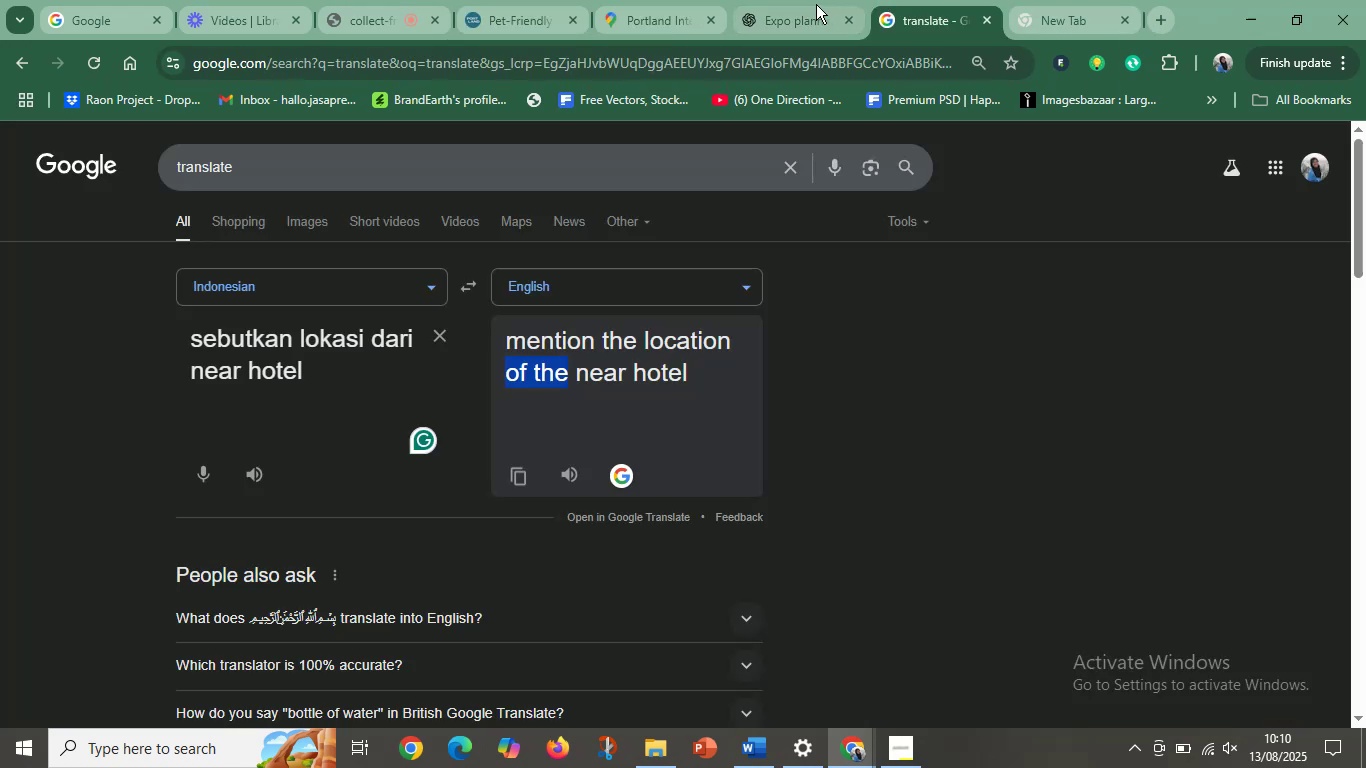 
left_click([816, 4])
 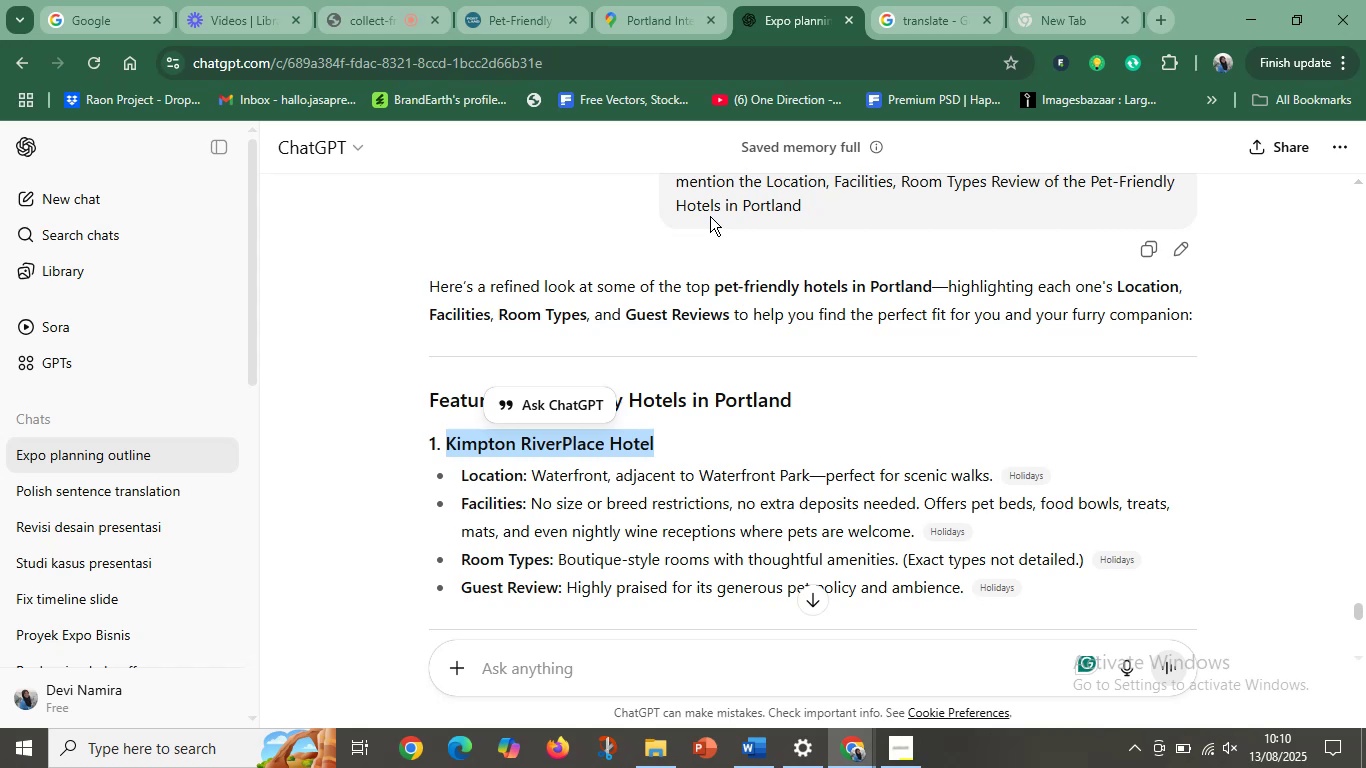 
wait(6.98)
 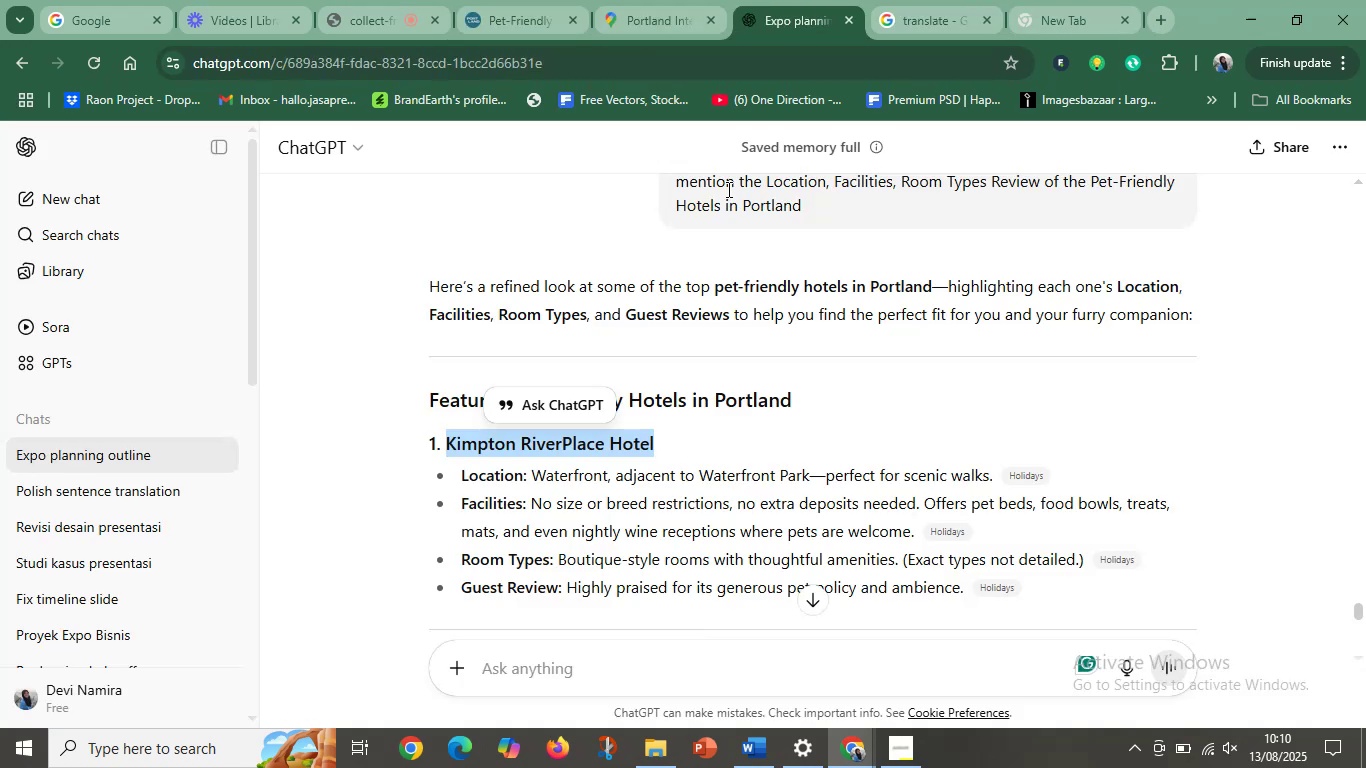 
scroll: coordinate [709, 516], scroll_direction: down, amount: 1.0
 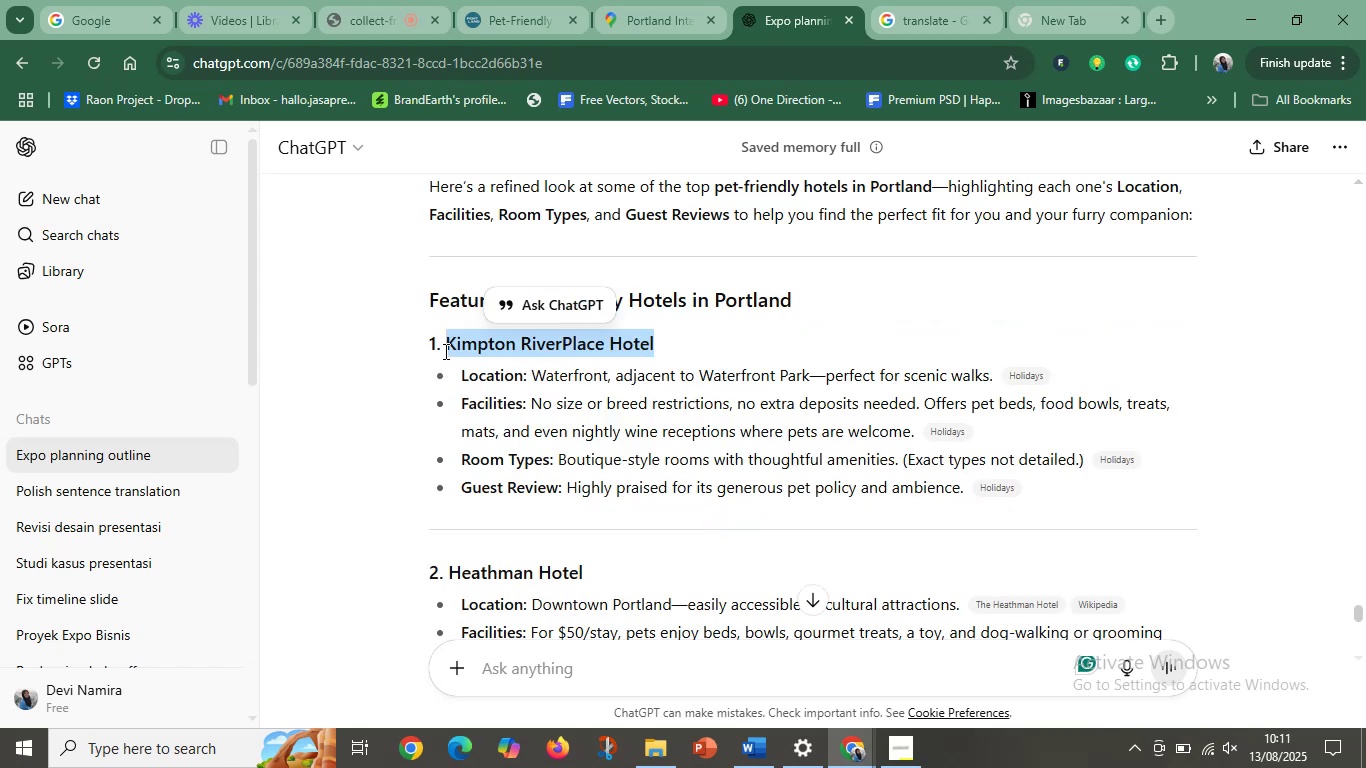 
left_click([446, 347])
 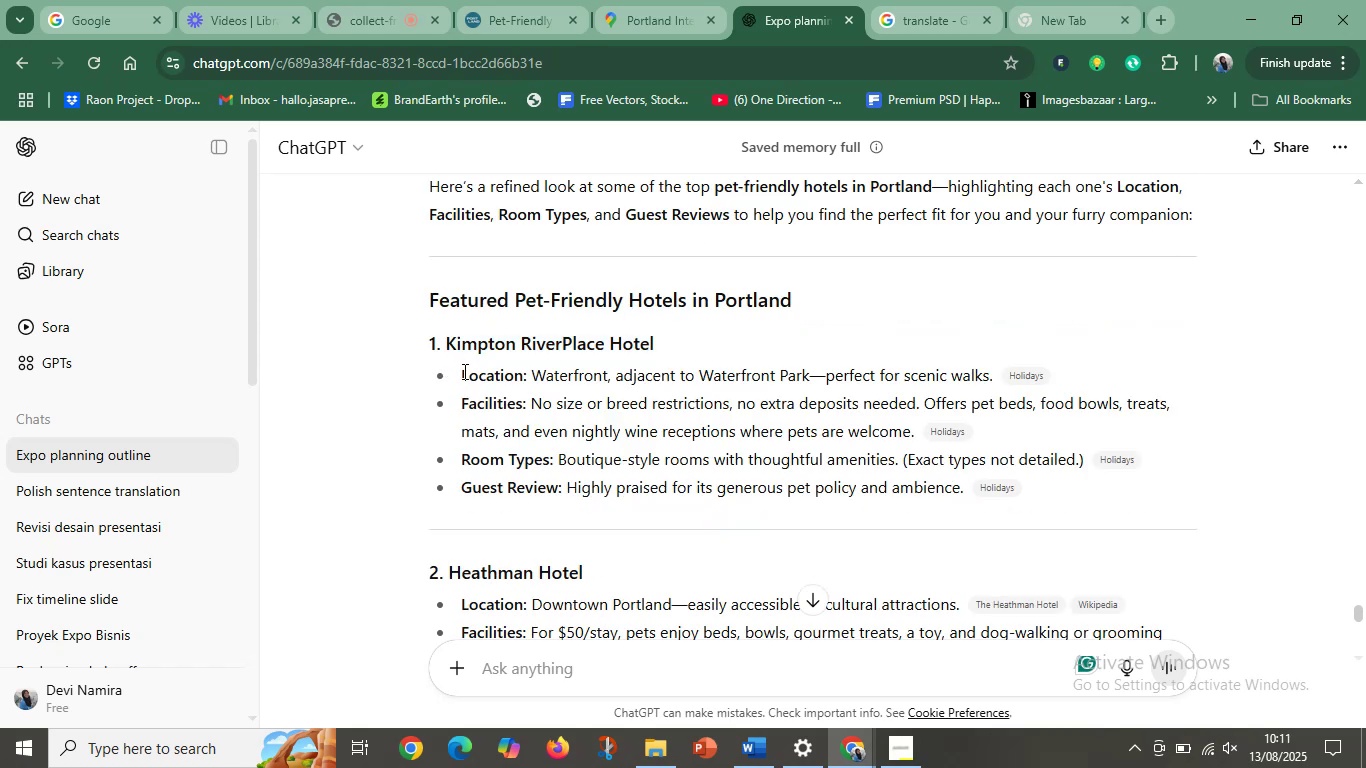 
left_click_drag(start_coordinate=[463, 371], to_coordinate=[969, 497])
 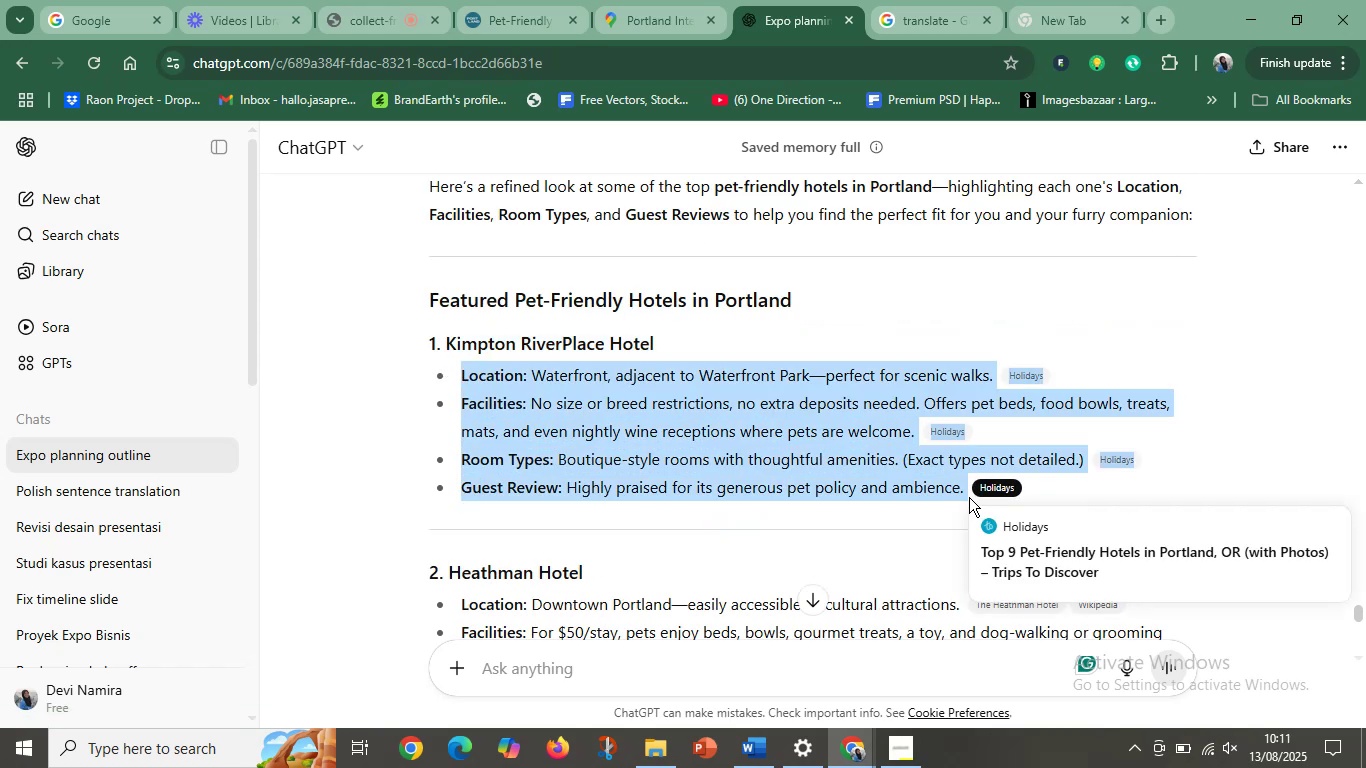 
key(Control+C)
 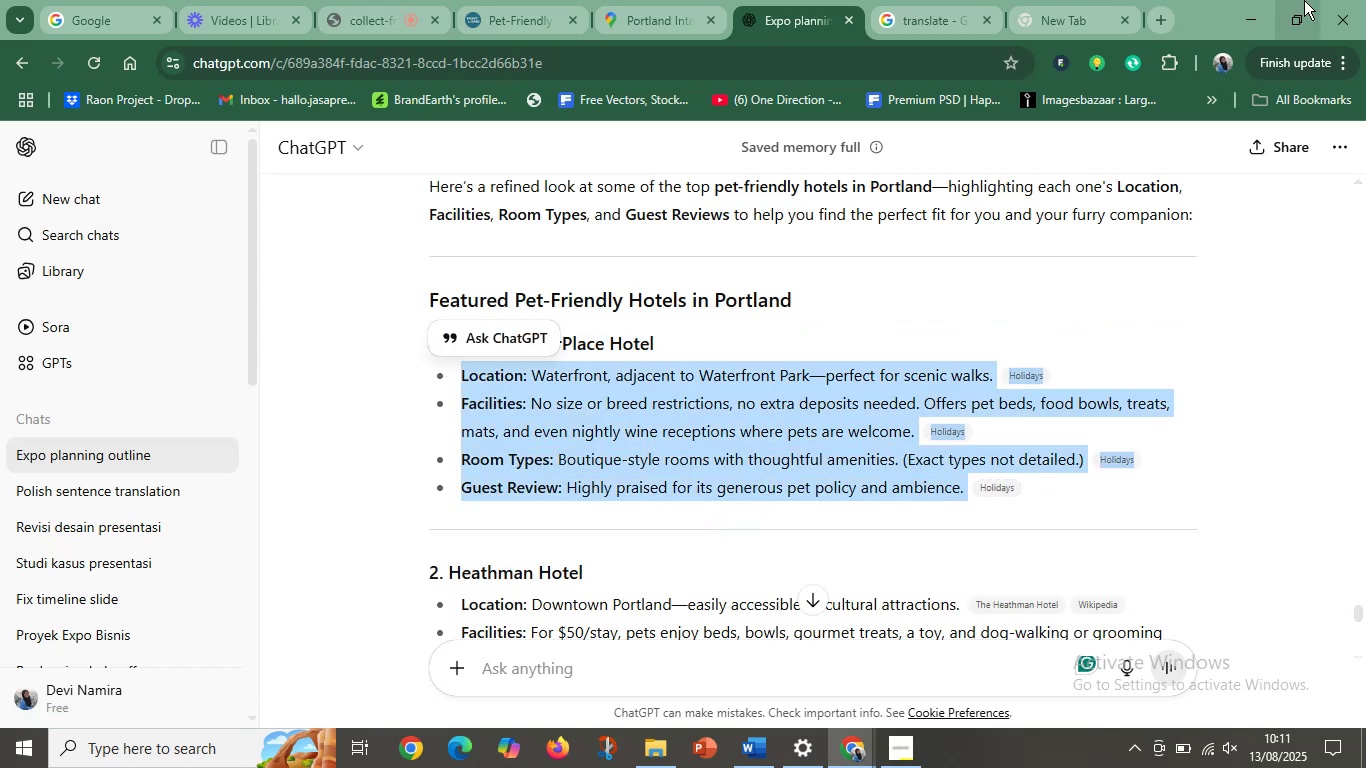 
left_click([1255, 0])
 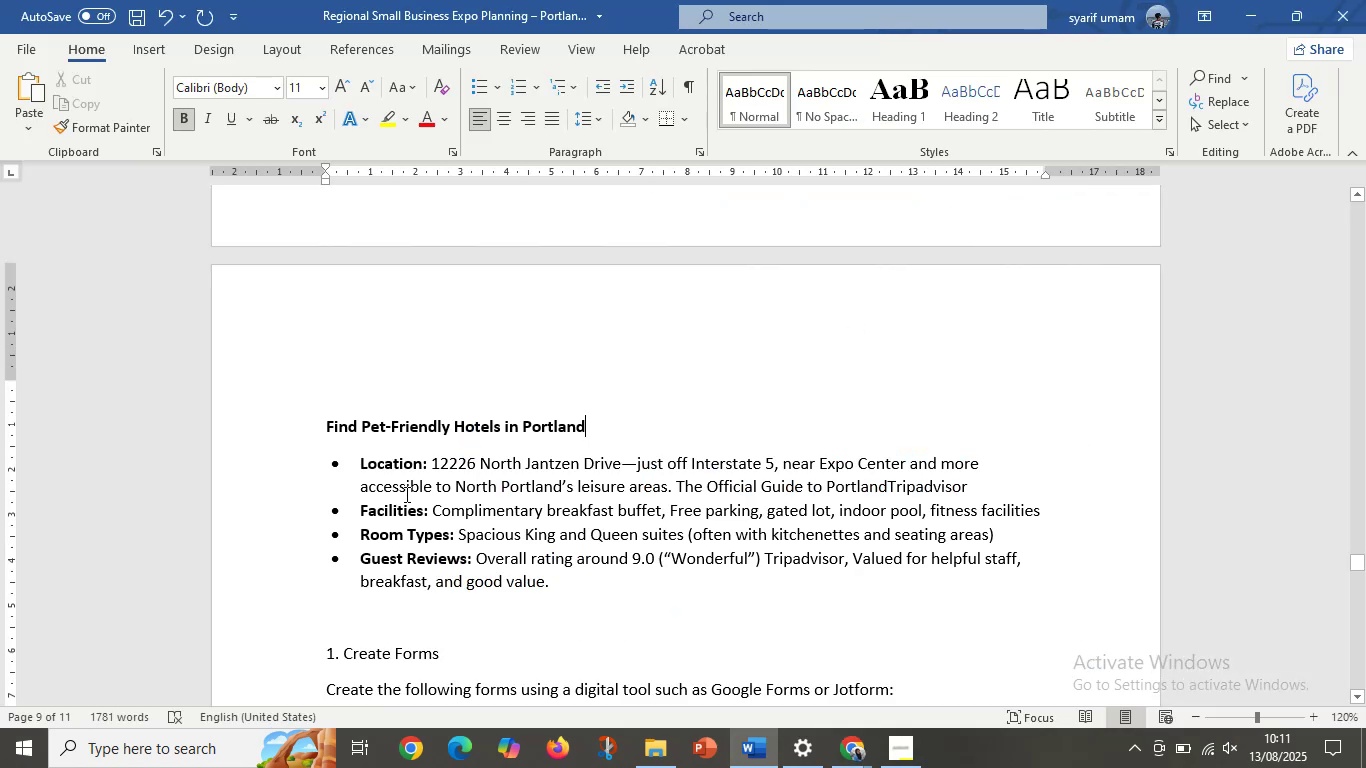 
scroll: coordinate [401, 493], scroll_direction: down, amount: 3.0
 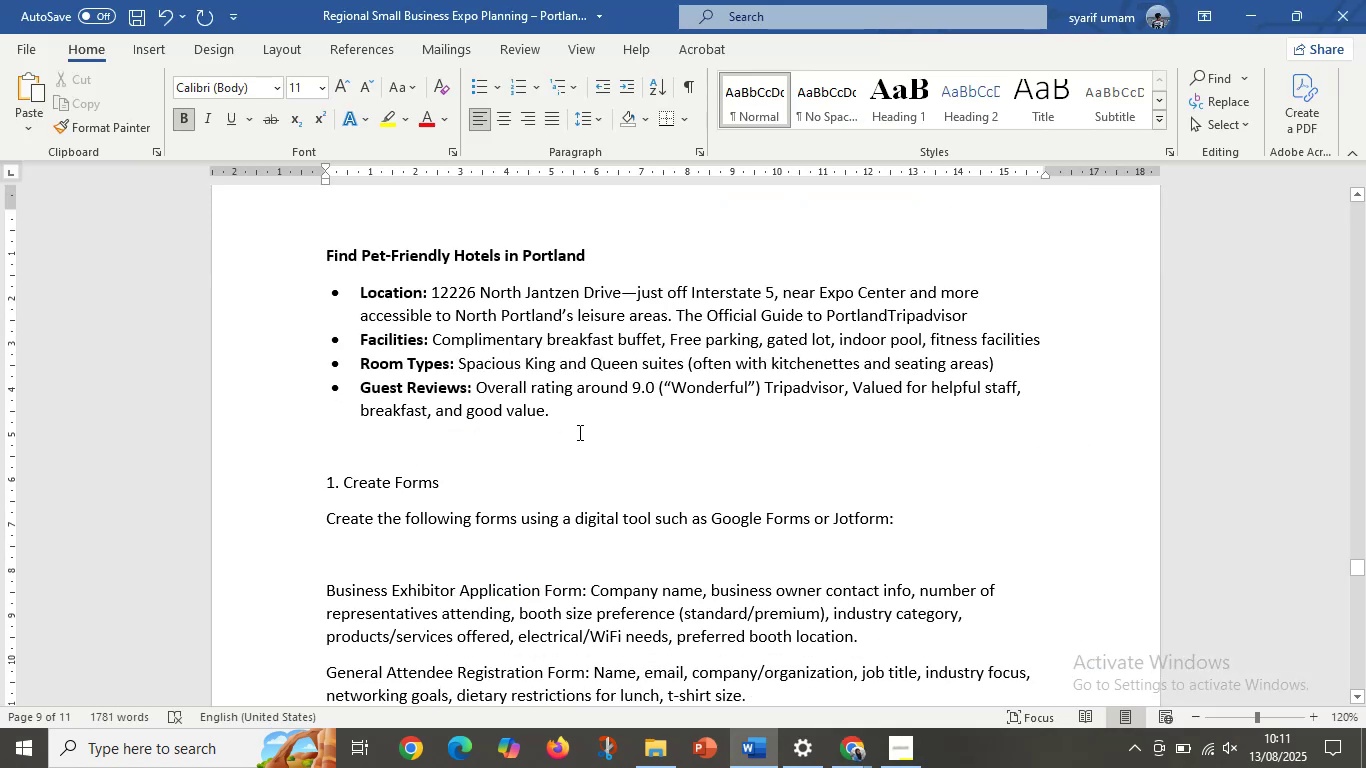 
left_click_drag(start_coordinate=[588, 422], to_coordinate=[299, 290])
 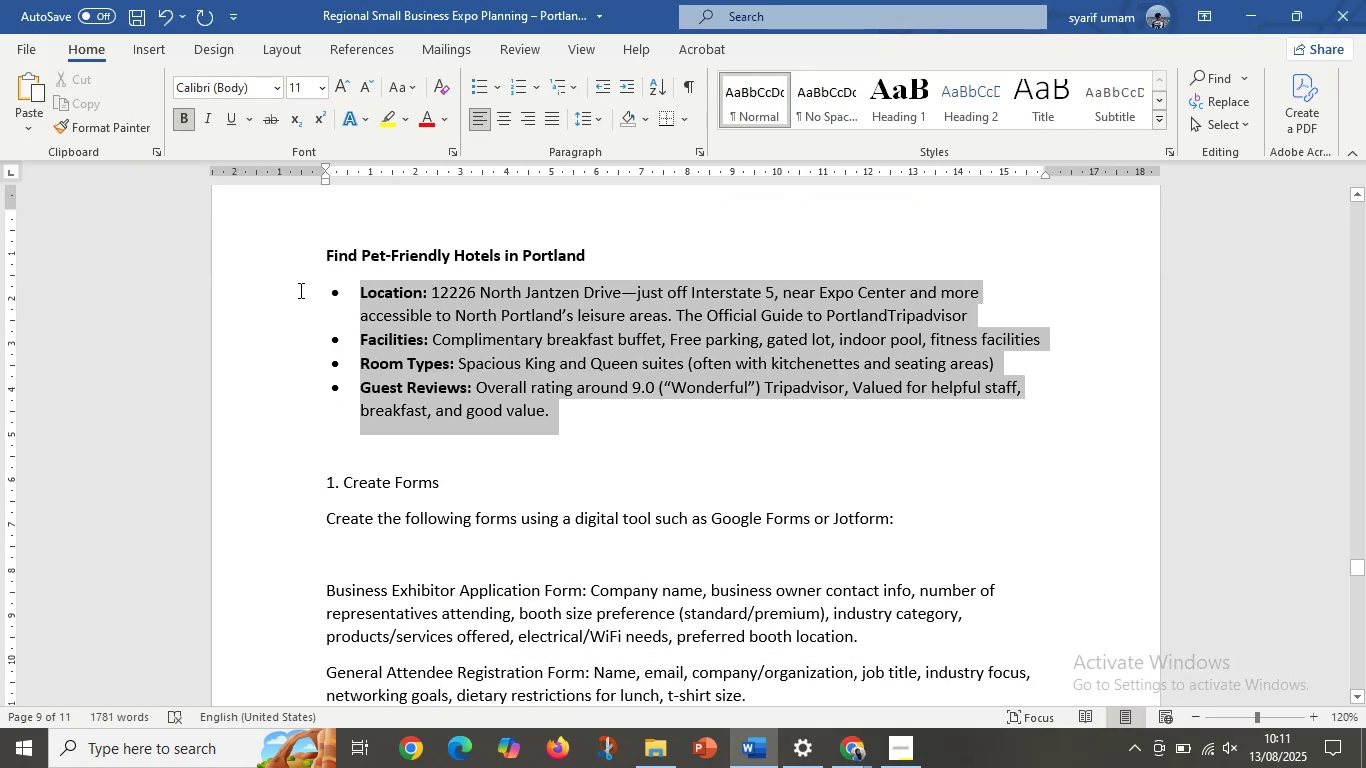 
key(Control+V)
 